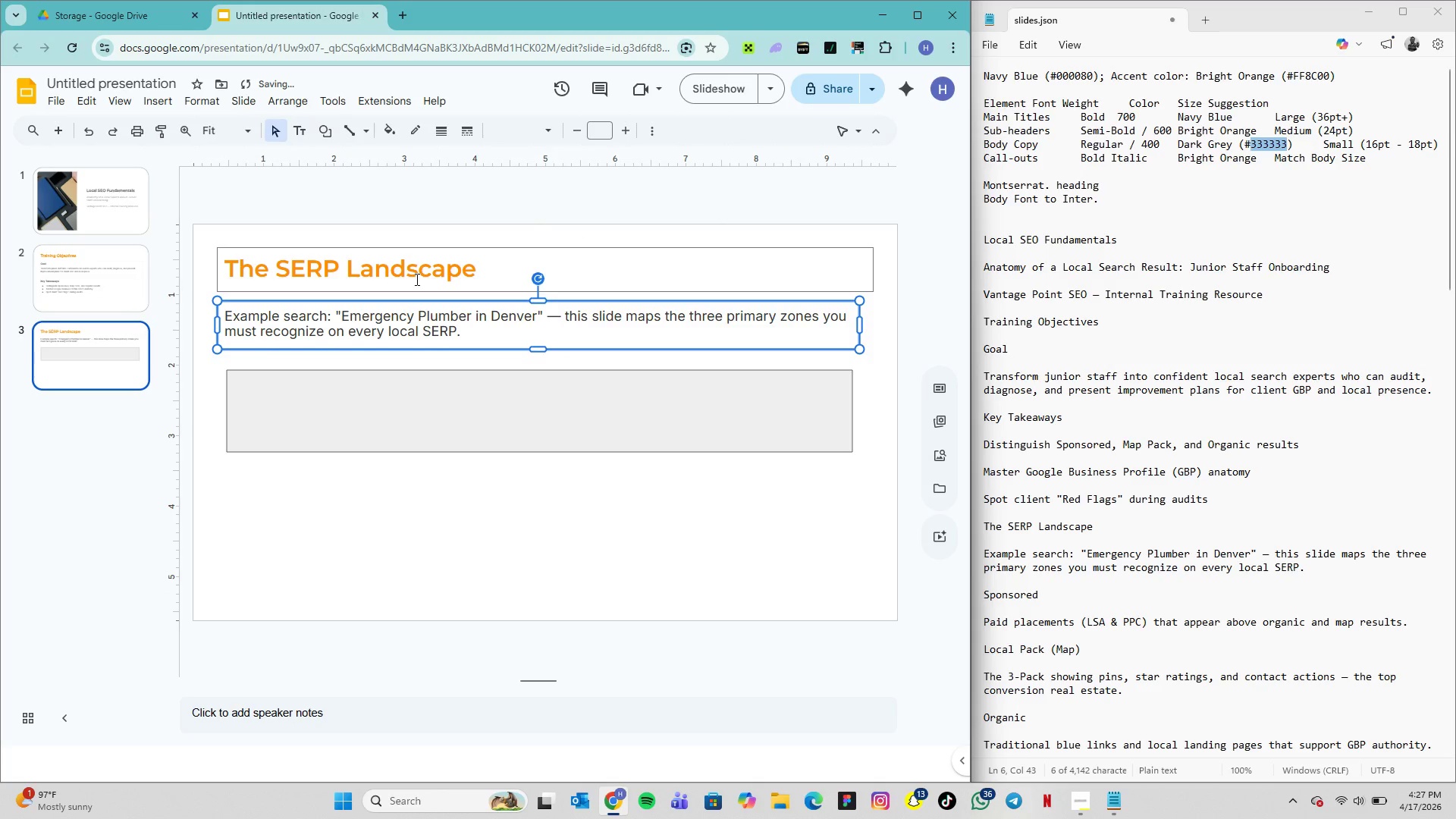 
key(ArrowUp)
 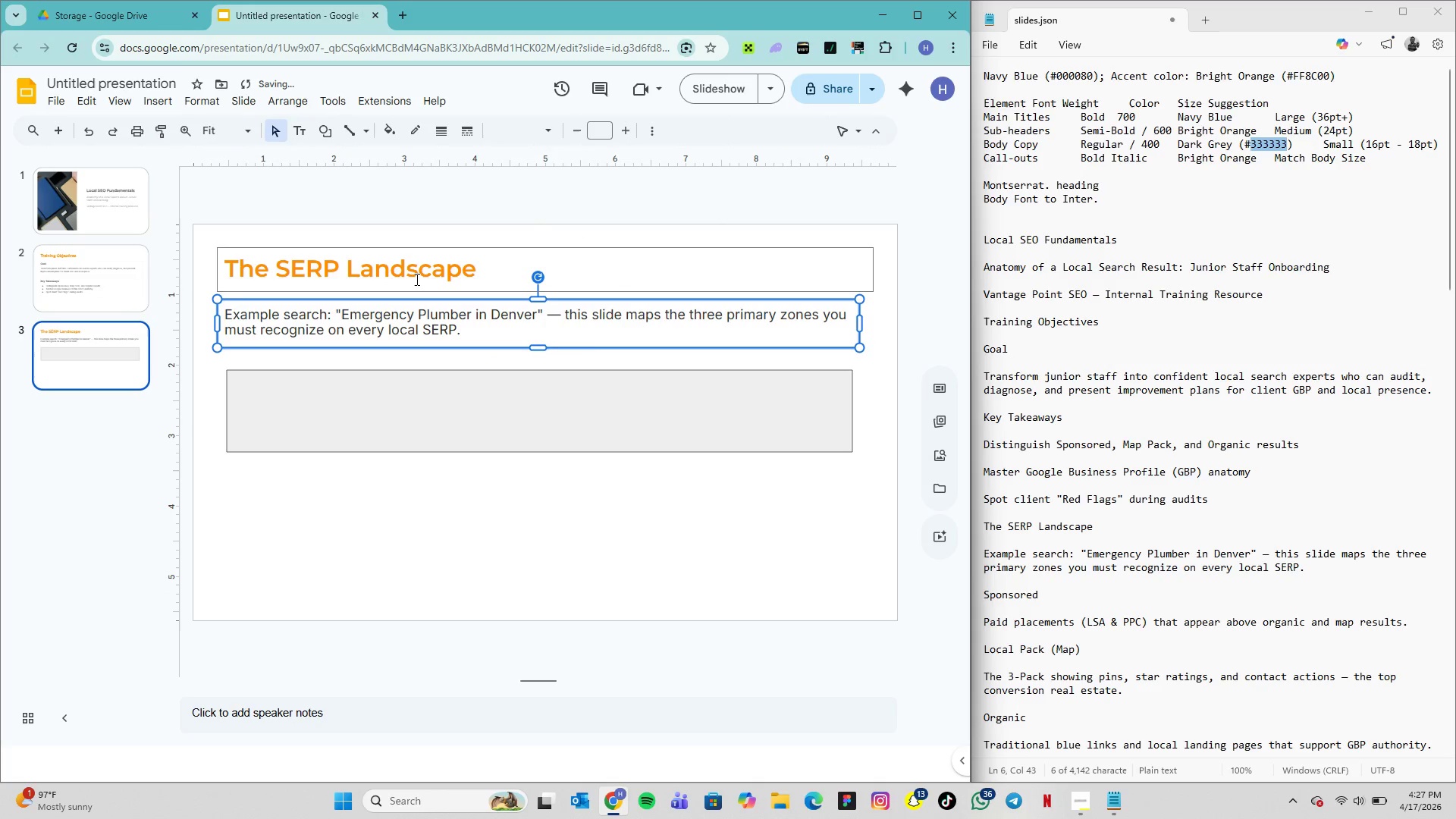 
key(ArrowUp)
 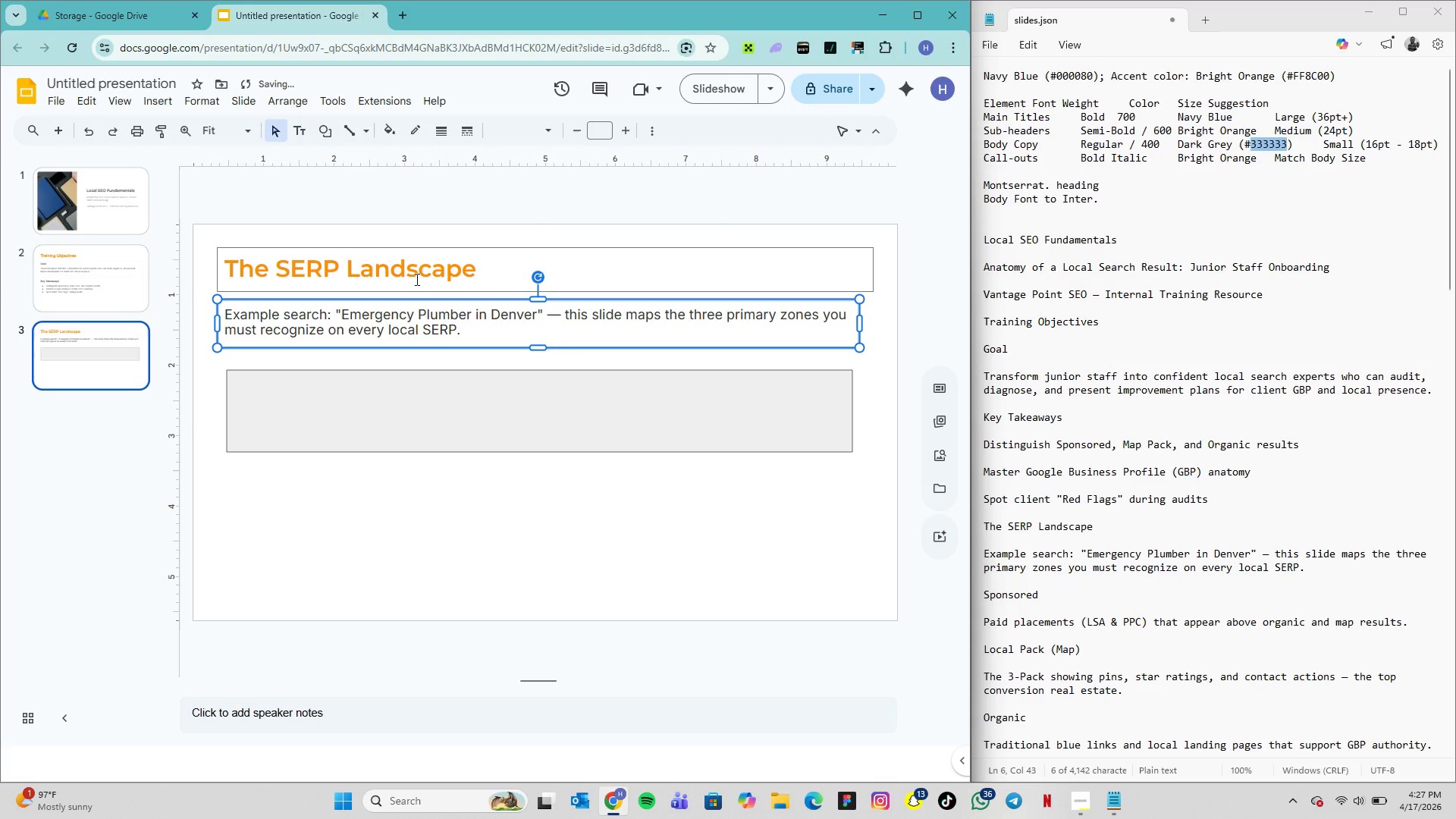 
key(ArrowUp)
 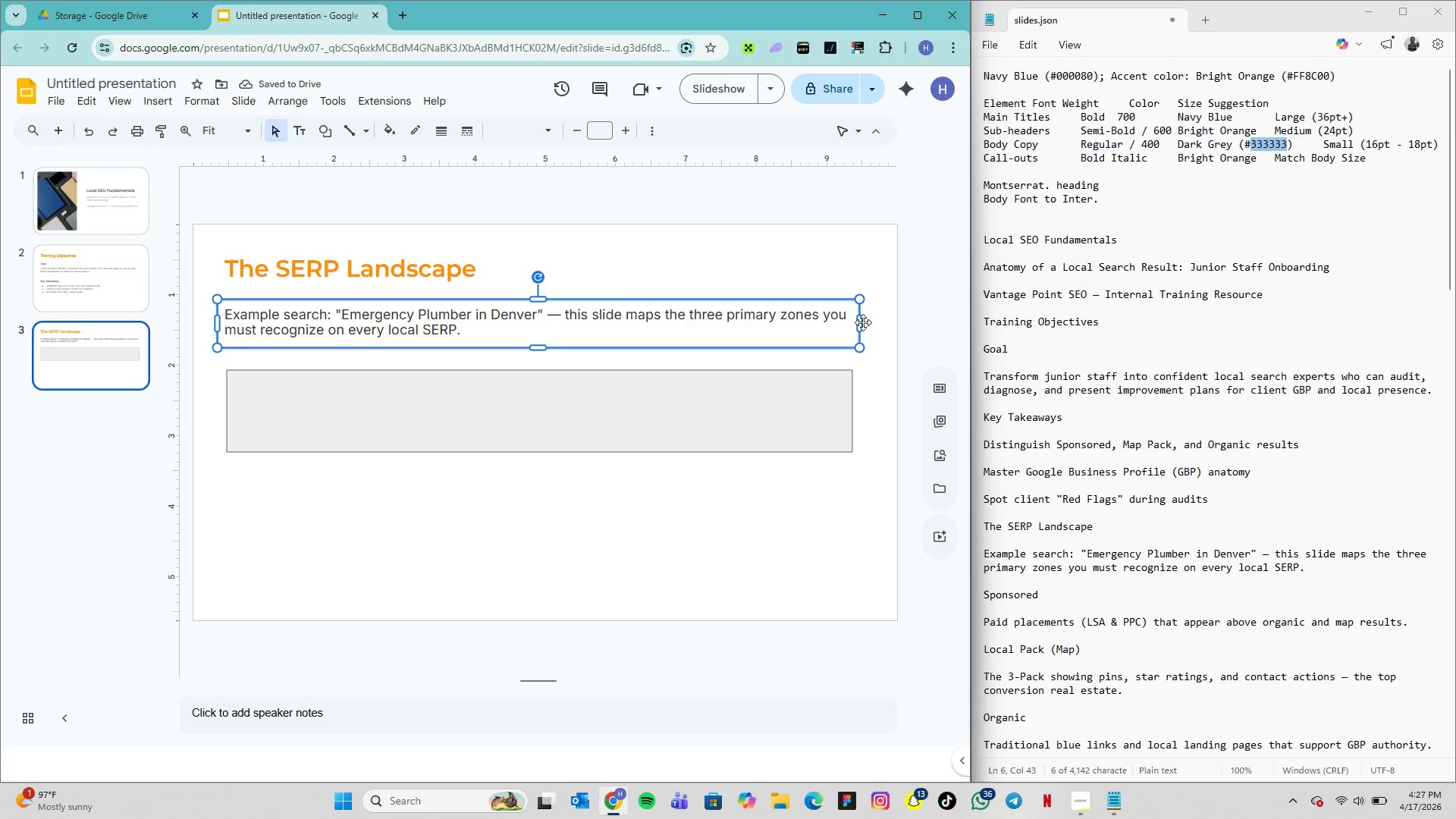 
left_click_drag(start_coordinate=[862, 322], to_coordinate=[873, 322])
 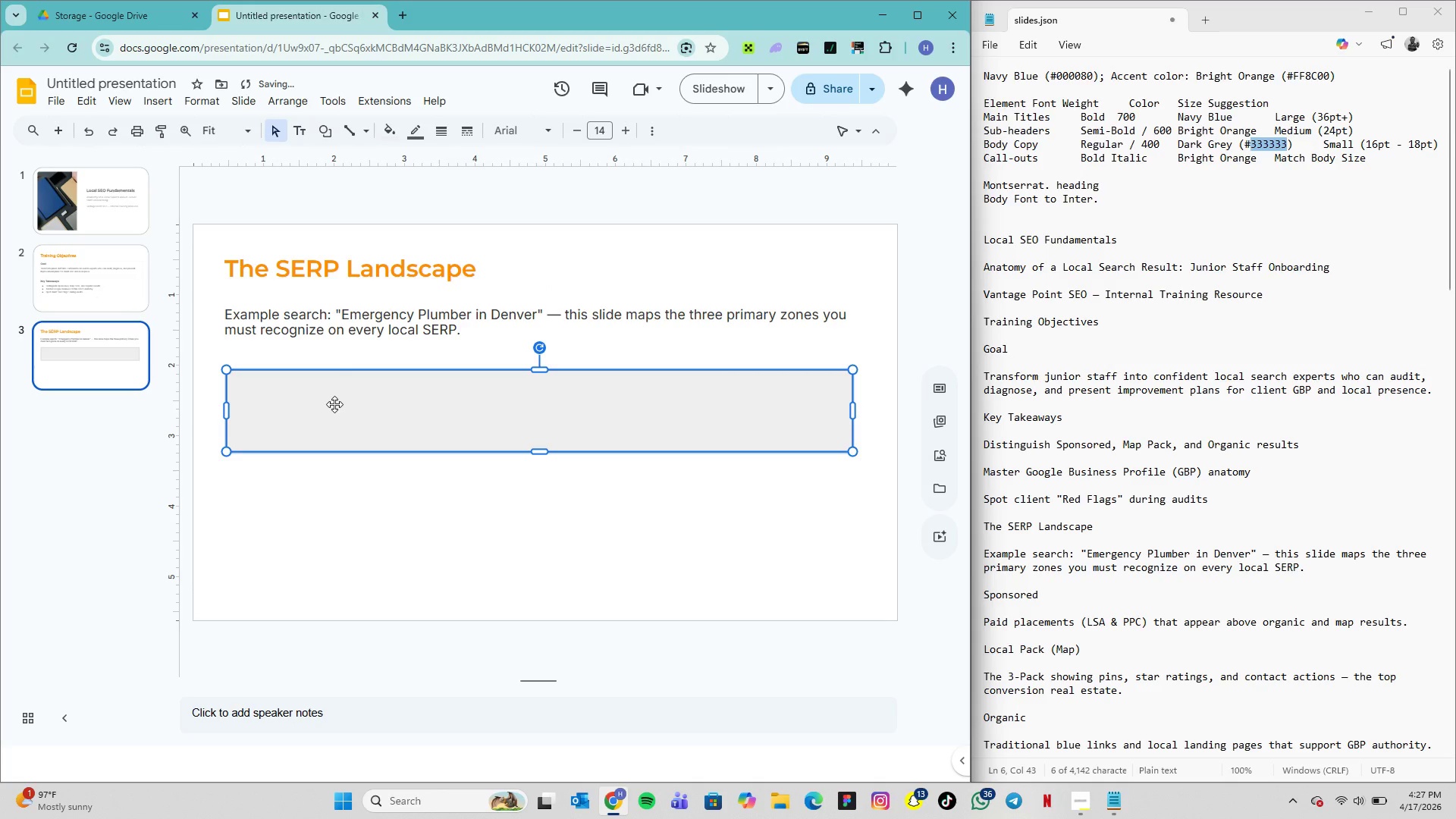 
left_click_drag(start_coordinate=[334, 404], to_coordinate=[325, 391])
 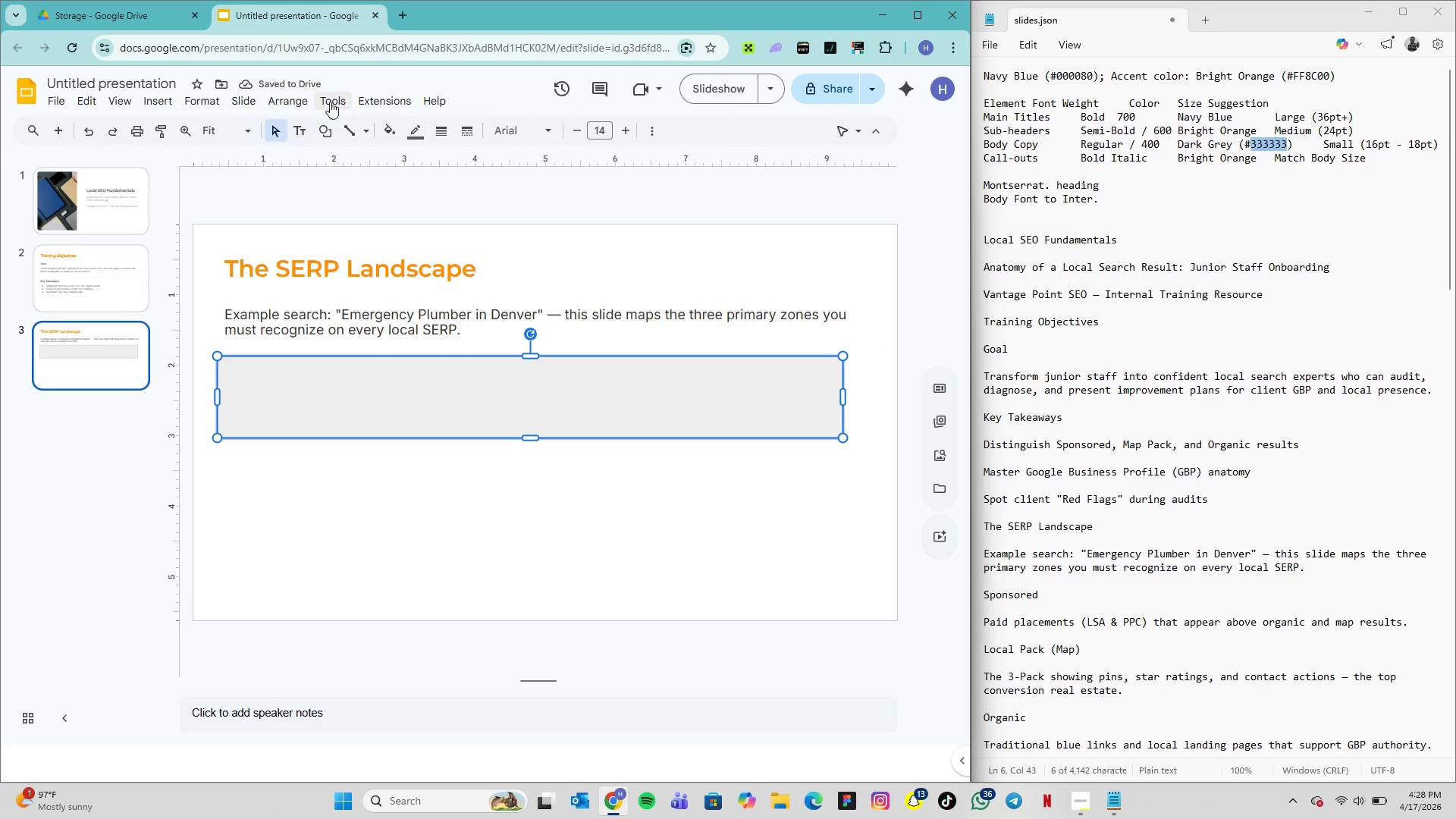 
left_click([321, 131])
 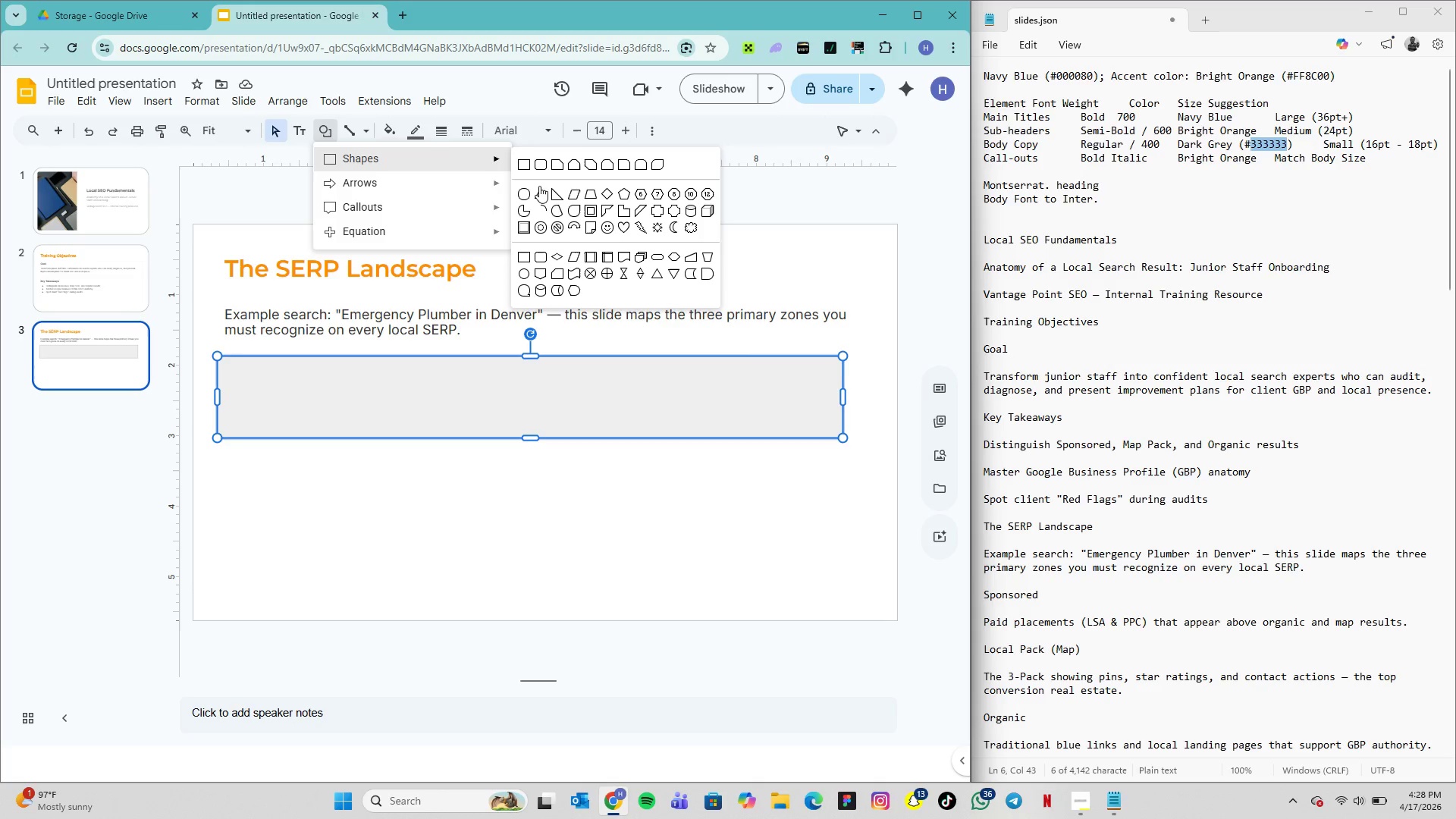 
left_click([527, 190])
 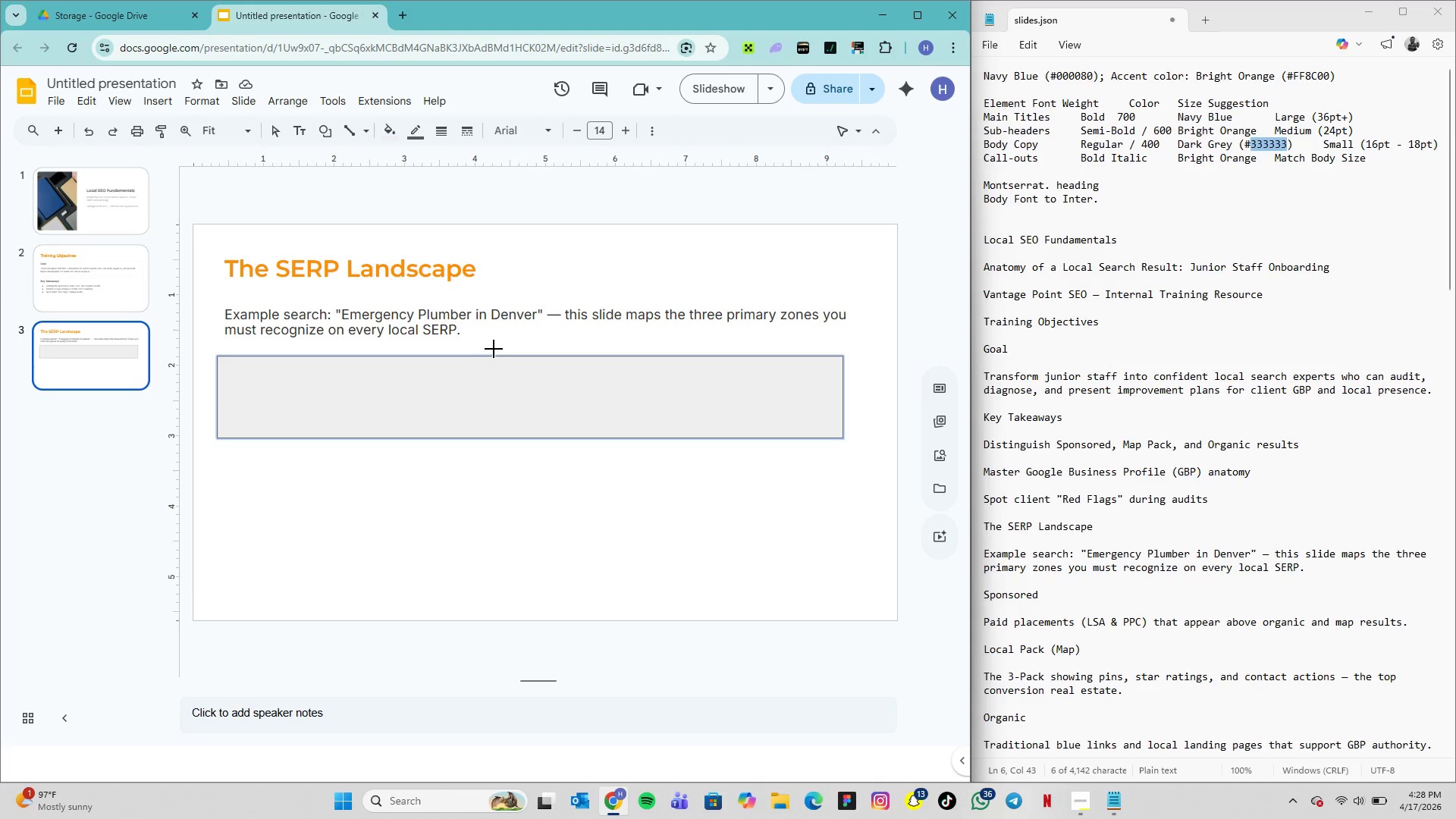 
left_click_drag(start_coordinate=[494, 349], to_coordinate=[538, 392])
 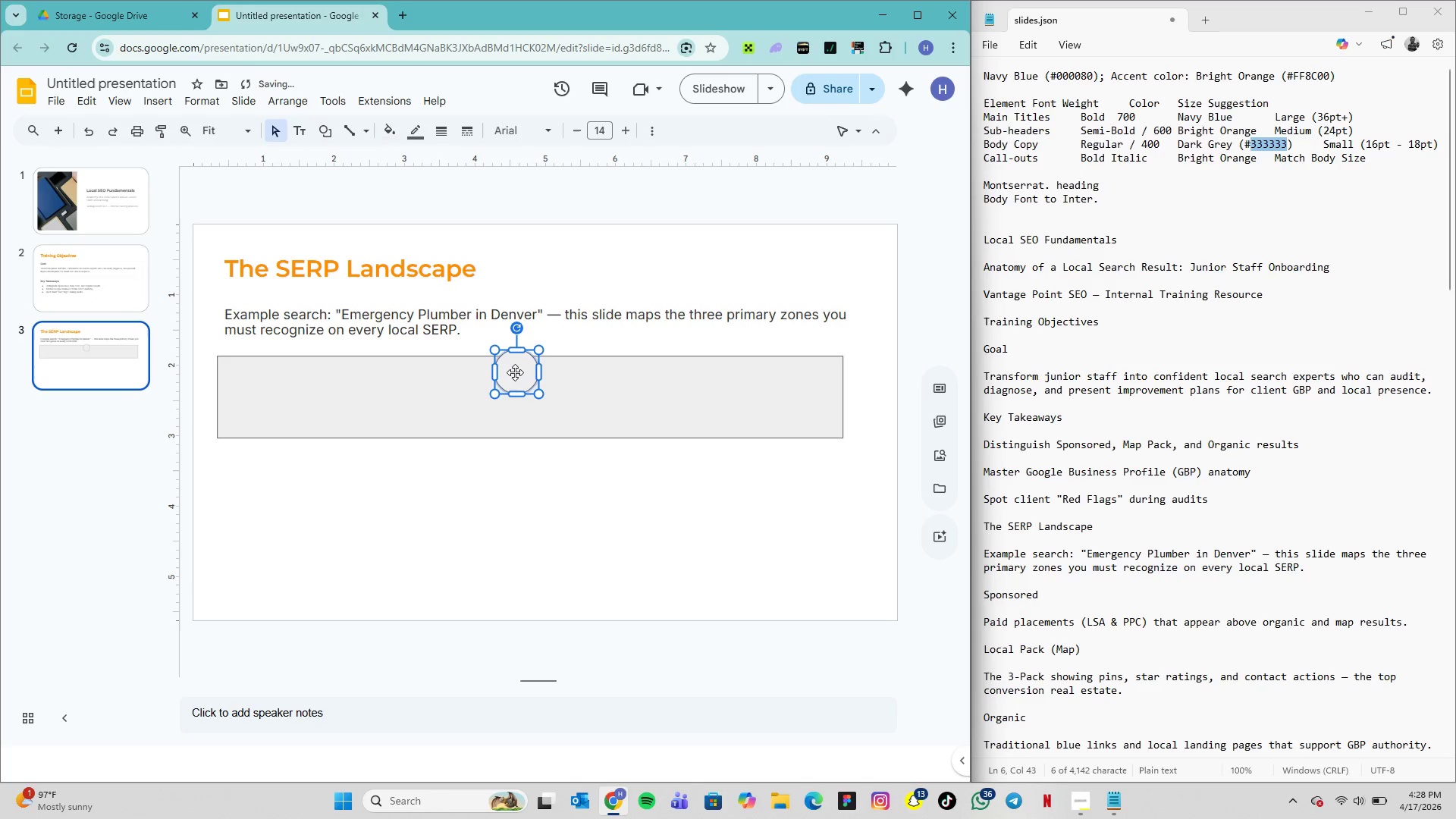 
hold_key(key=ControlLeft, duration=0.38)
 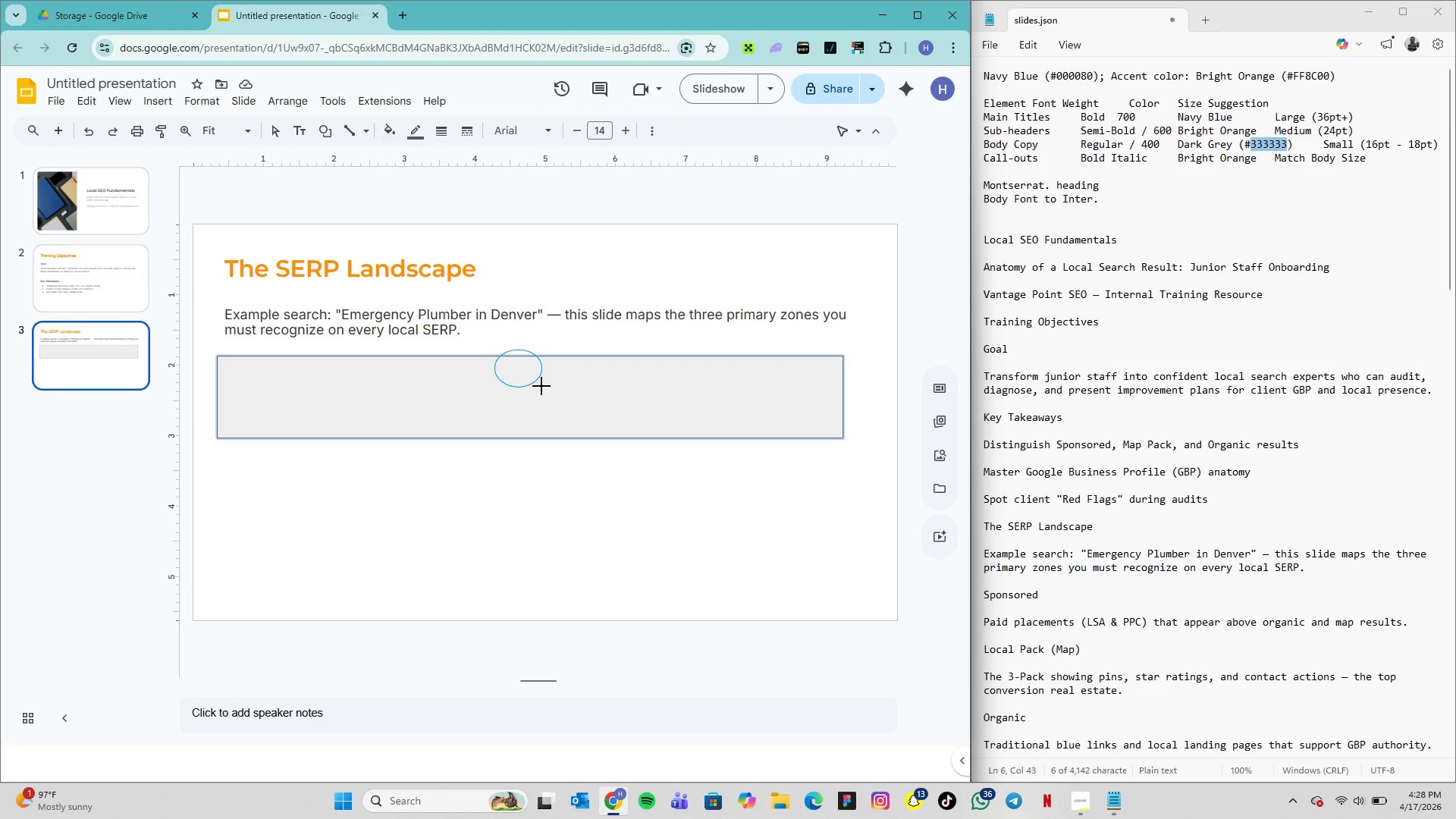 
hold_key(key=ShiftLeft, duration=0.38)
 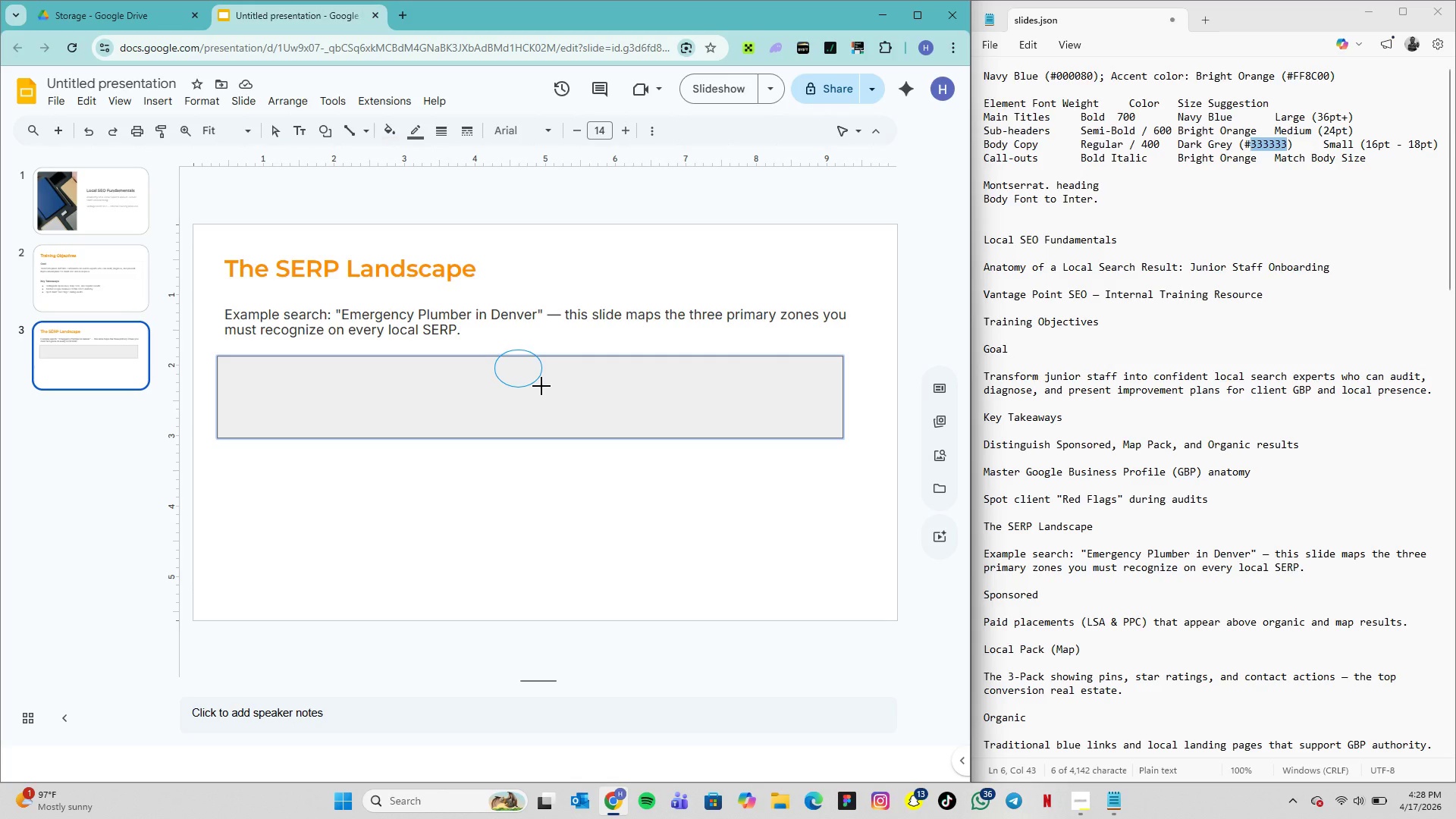 
hold_key(key=AltLeft, duration=0.58)
 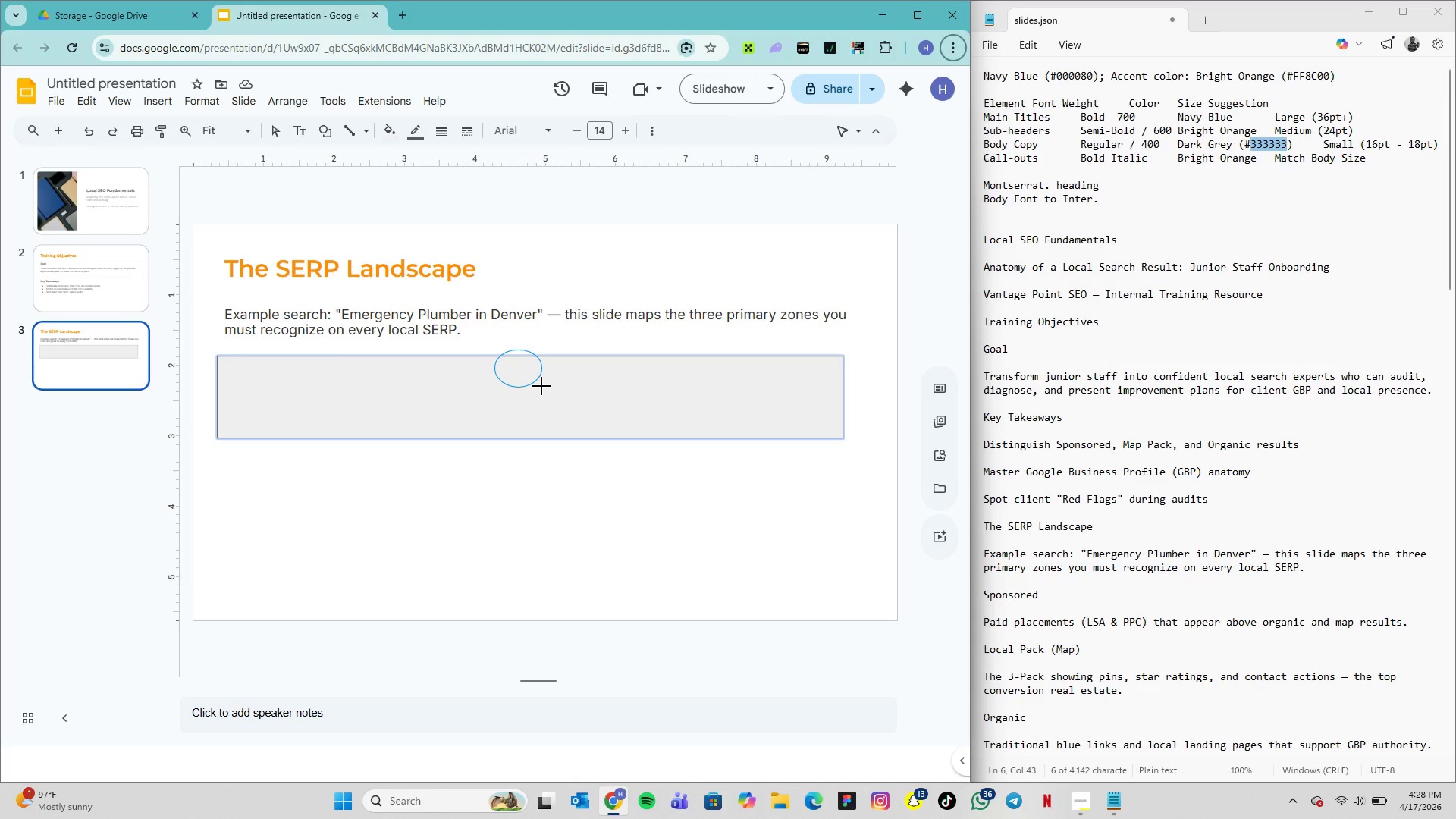 
hold_key(key=ShiftLeft, duration=1.72)
 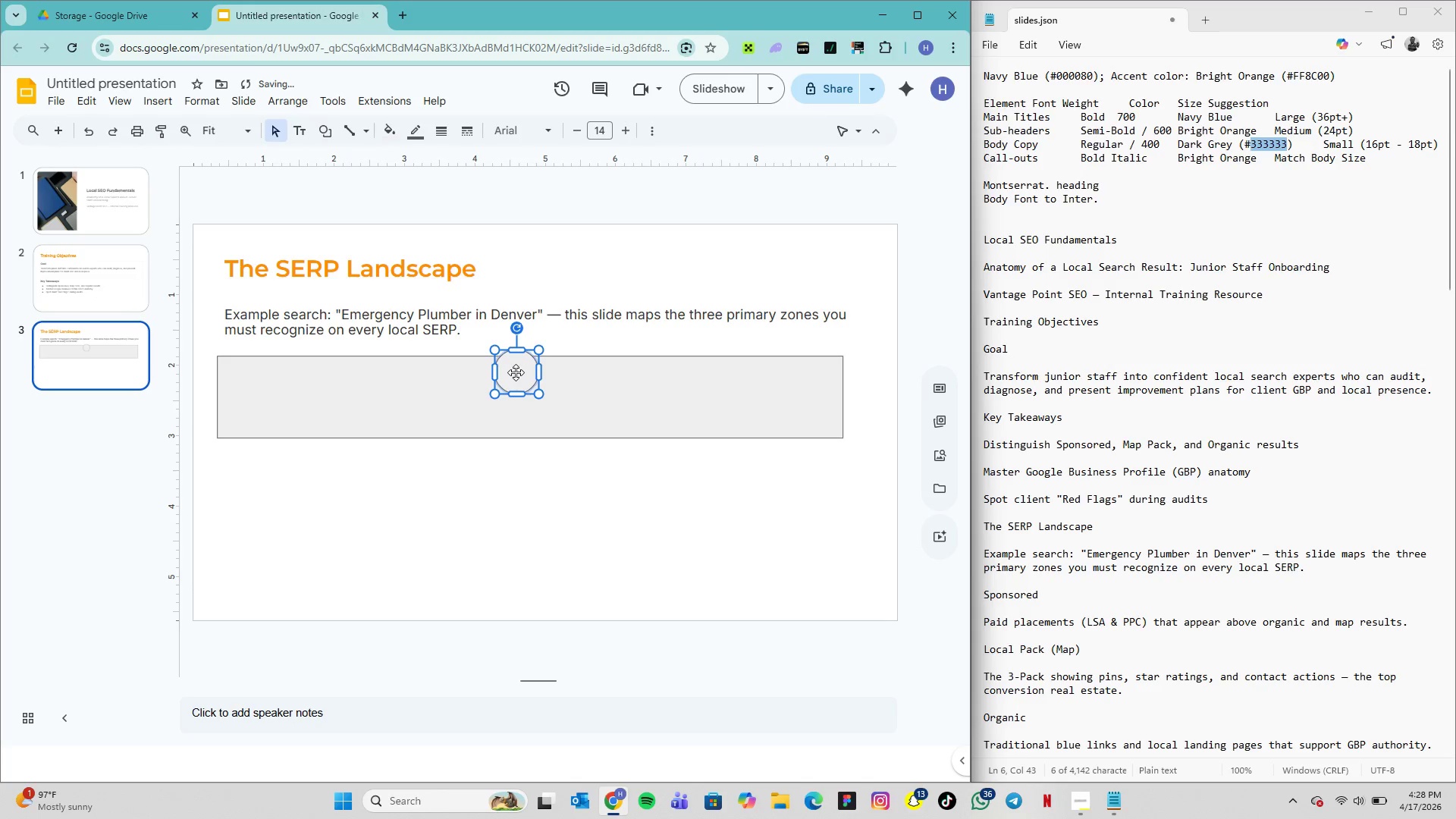 
left_click_drag(start_coordinate=[515, 372], to_coordinate=[522, 357])
 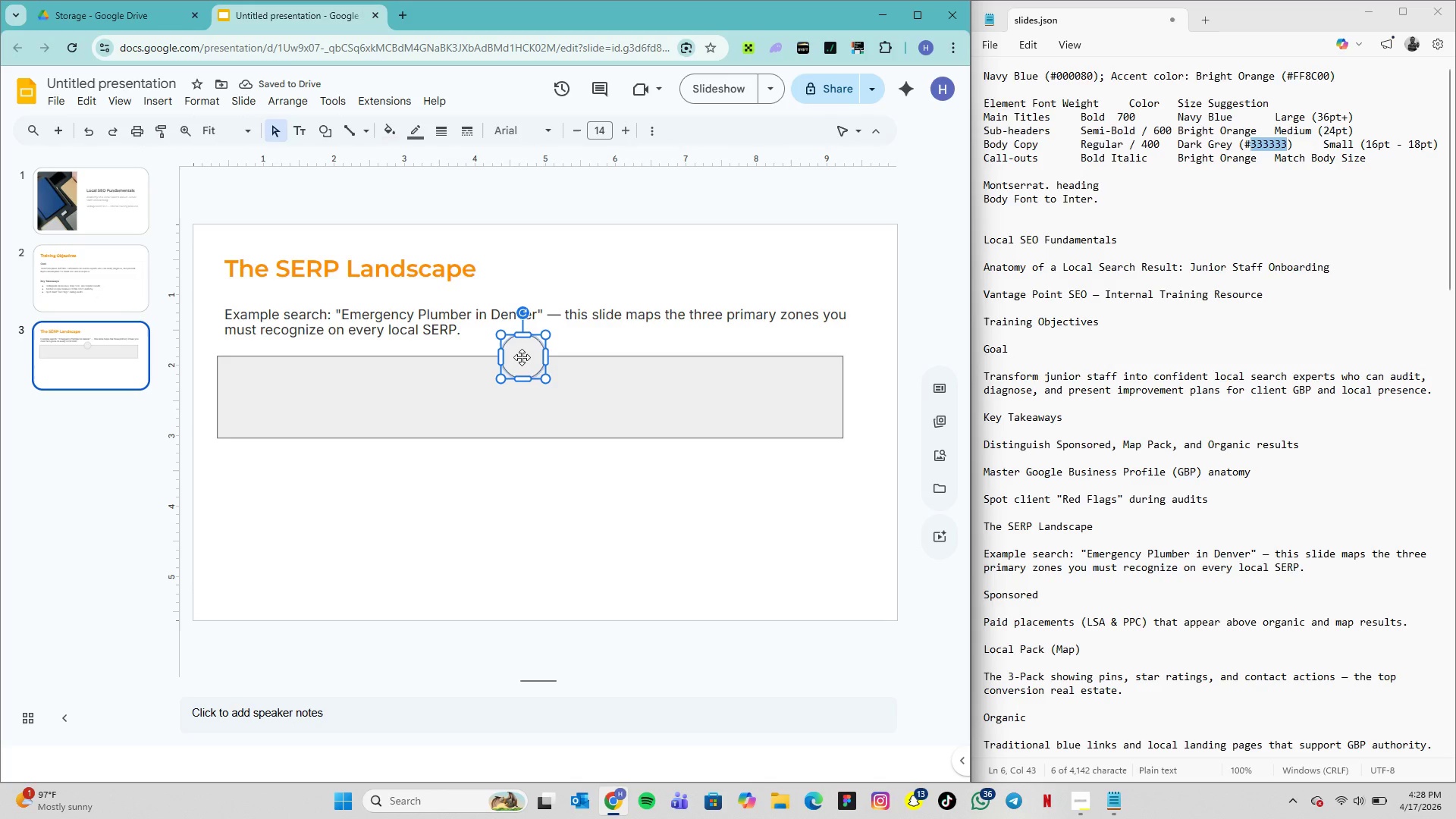 
double_click([522, 357])
 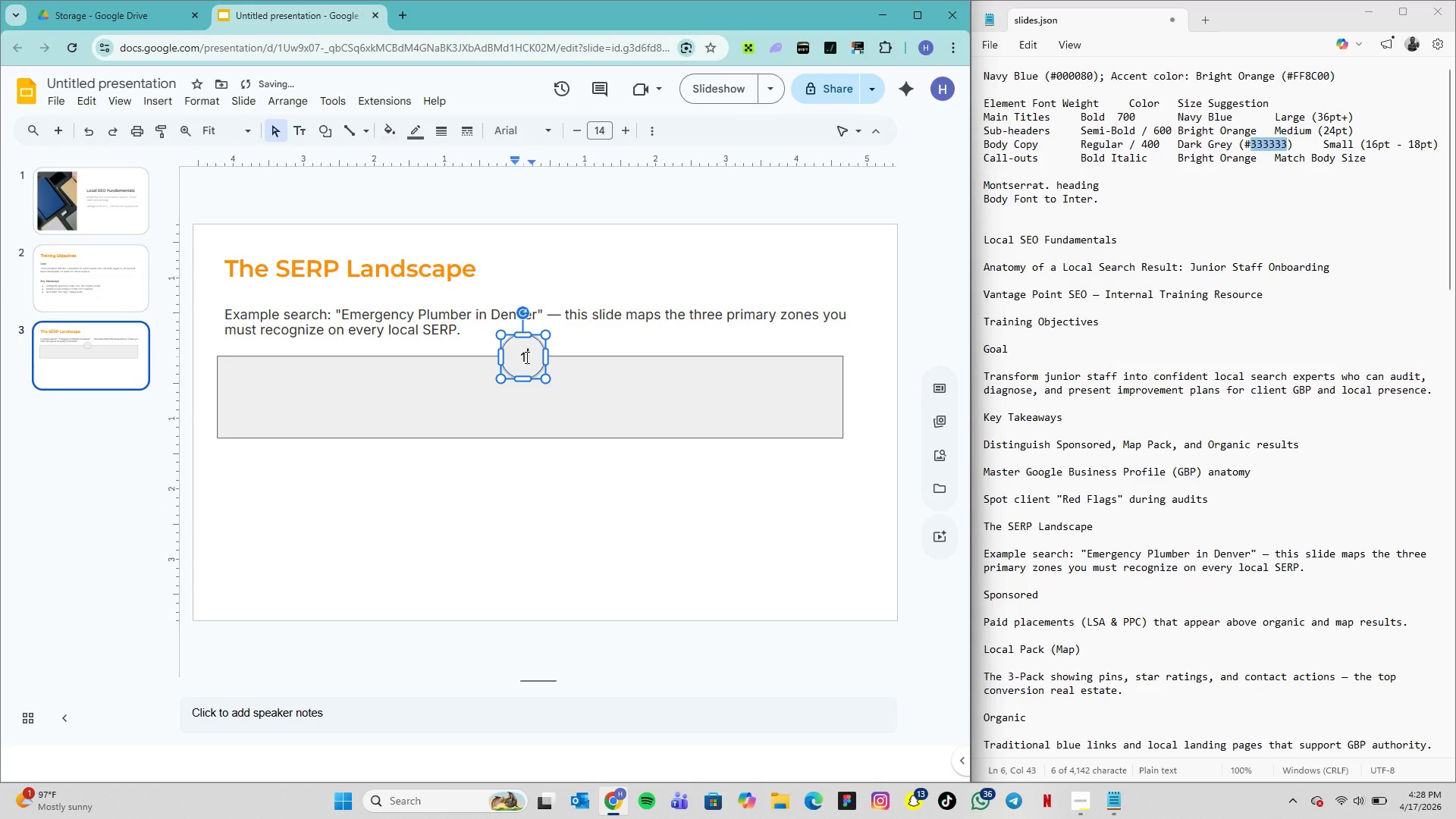 
key(1)
 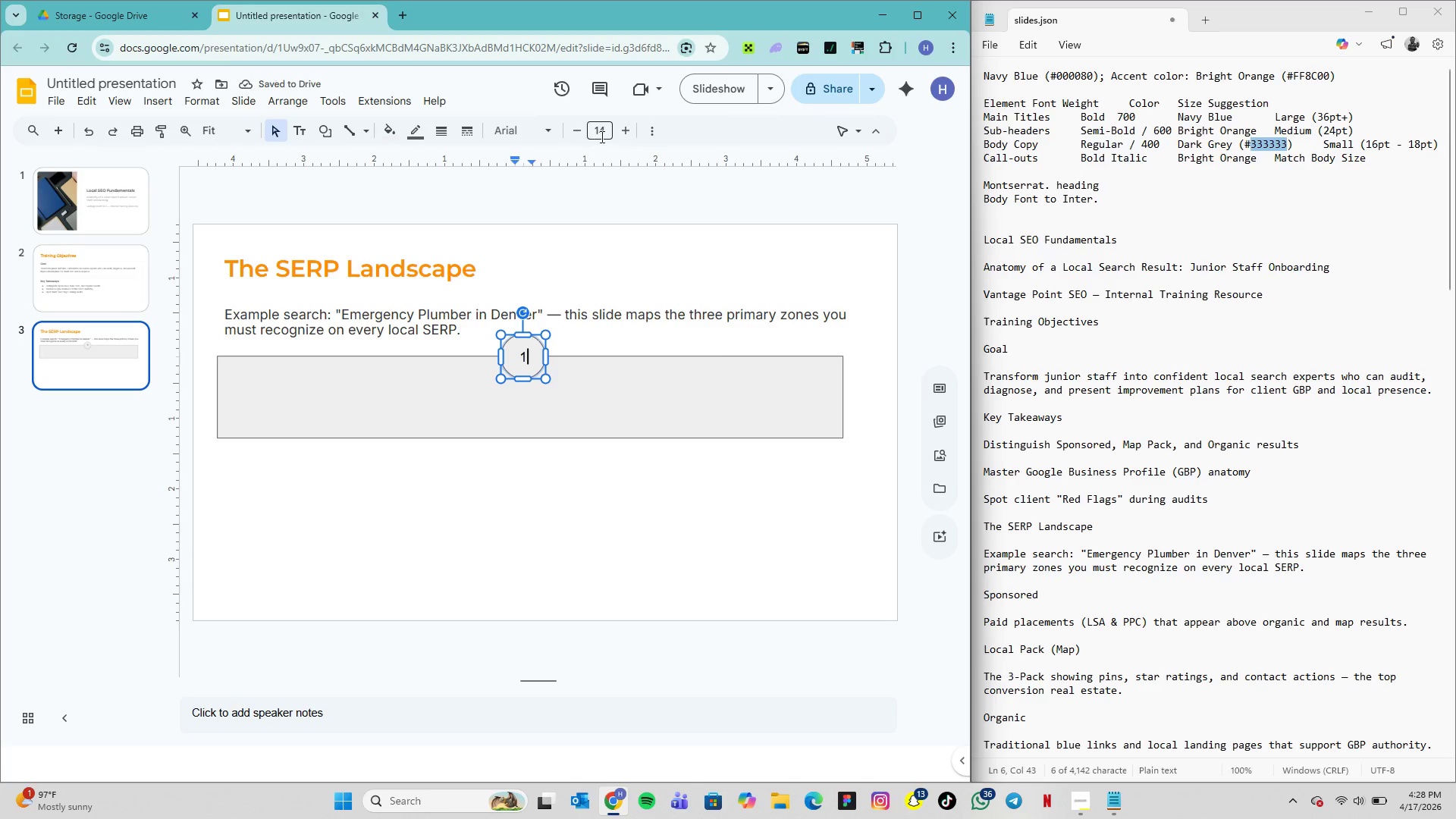 
left_click([603, 130])
 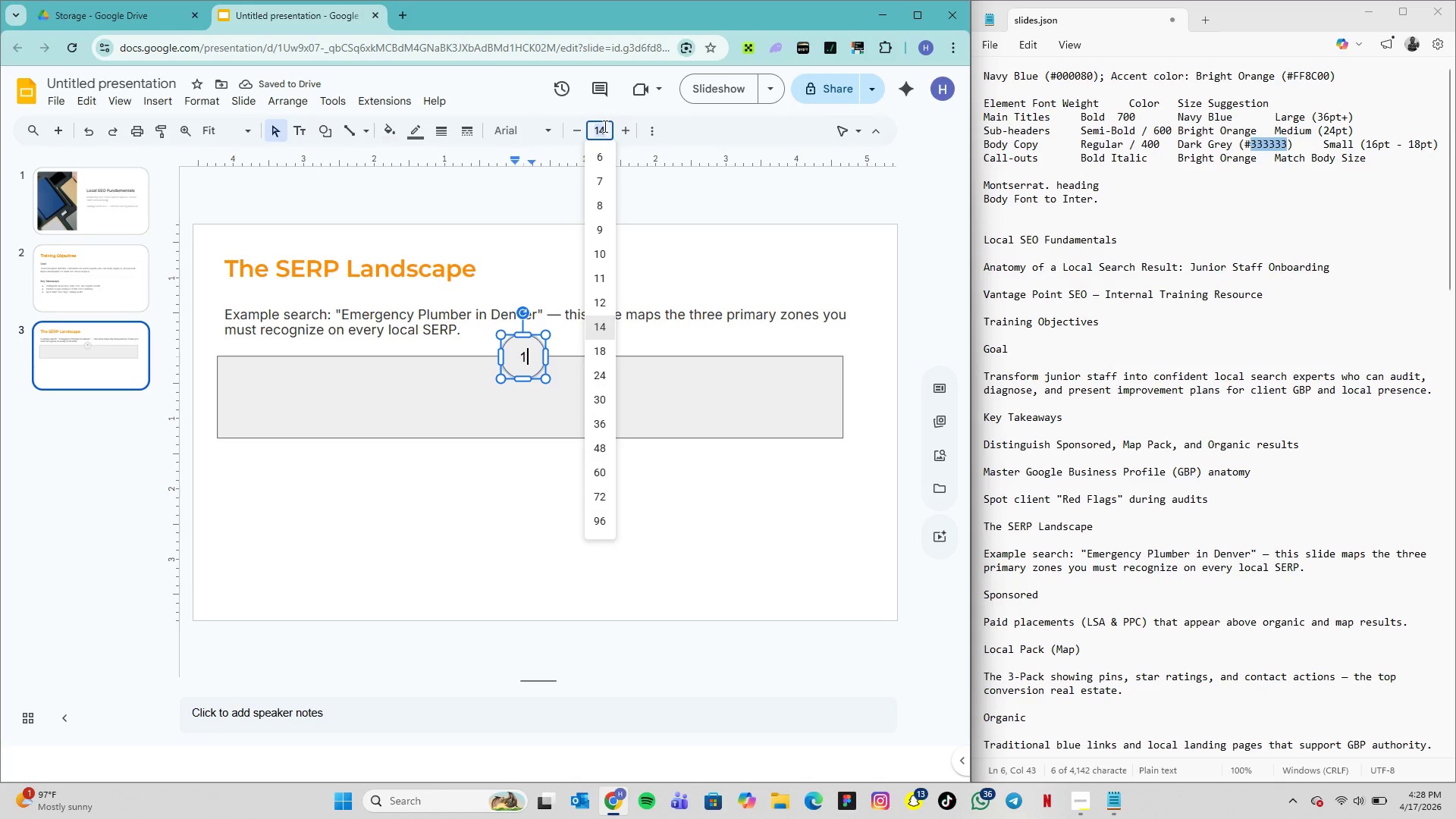 
key(1)
 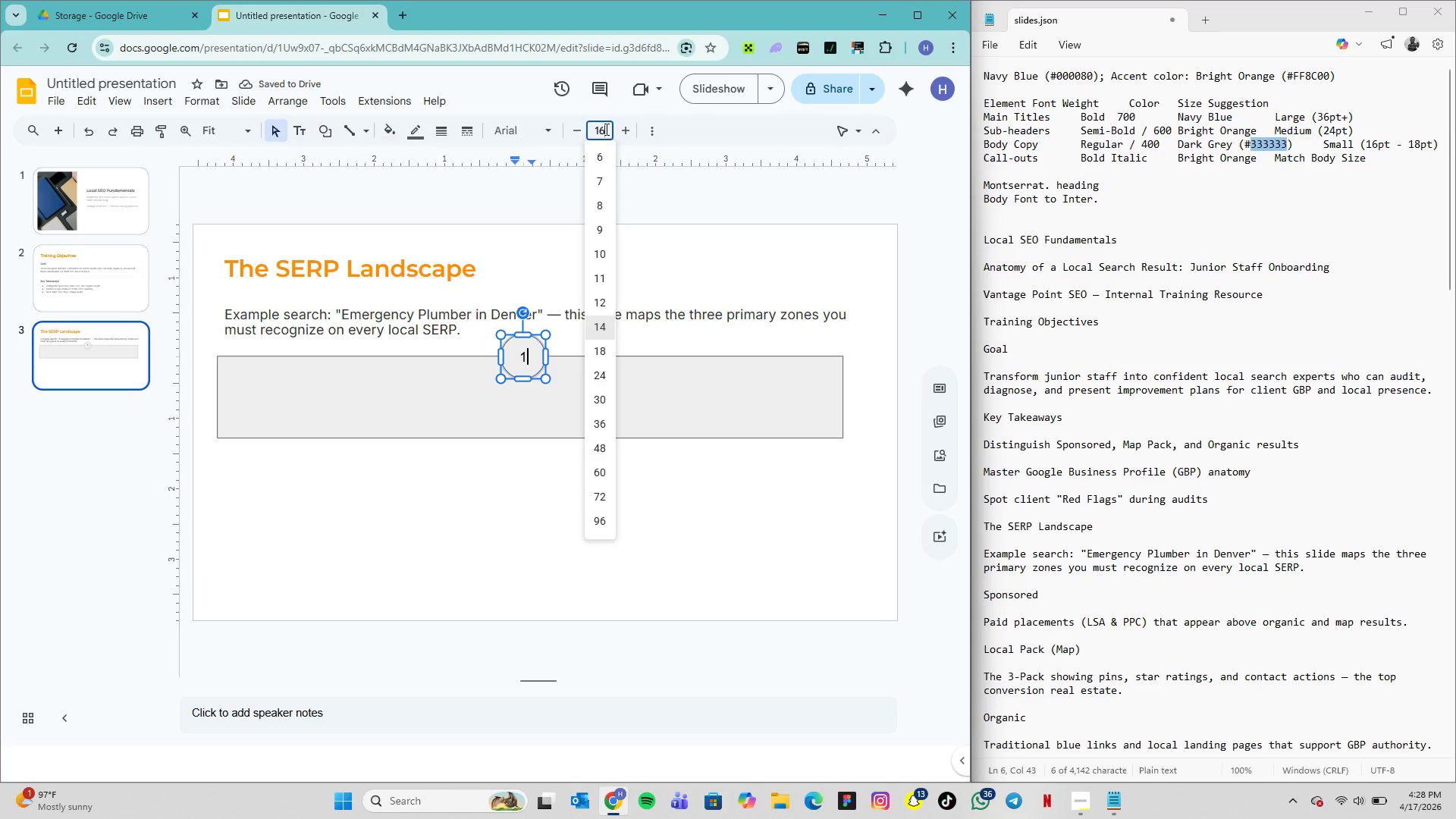 
key(6)
 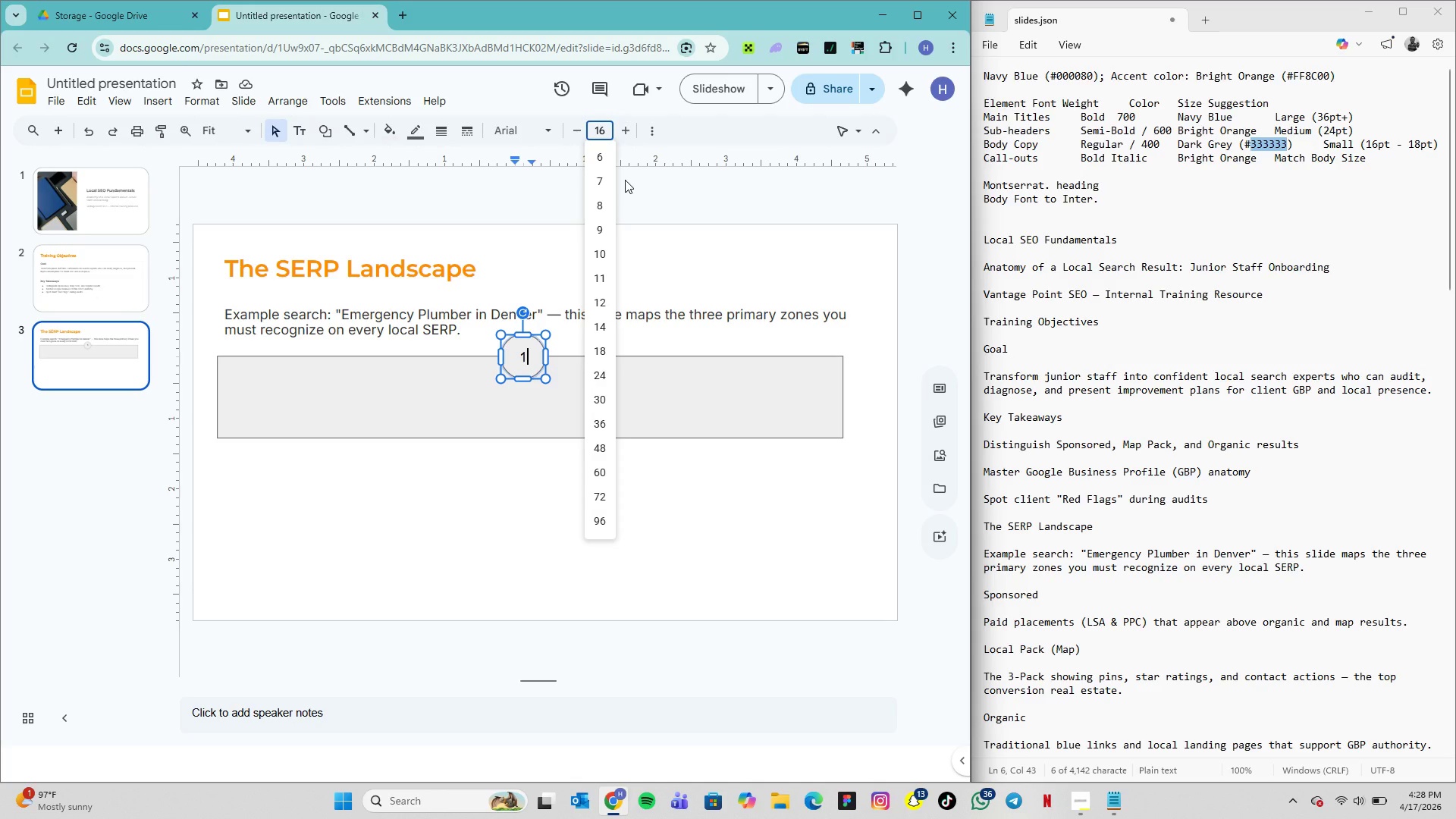 
key(Enter)
 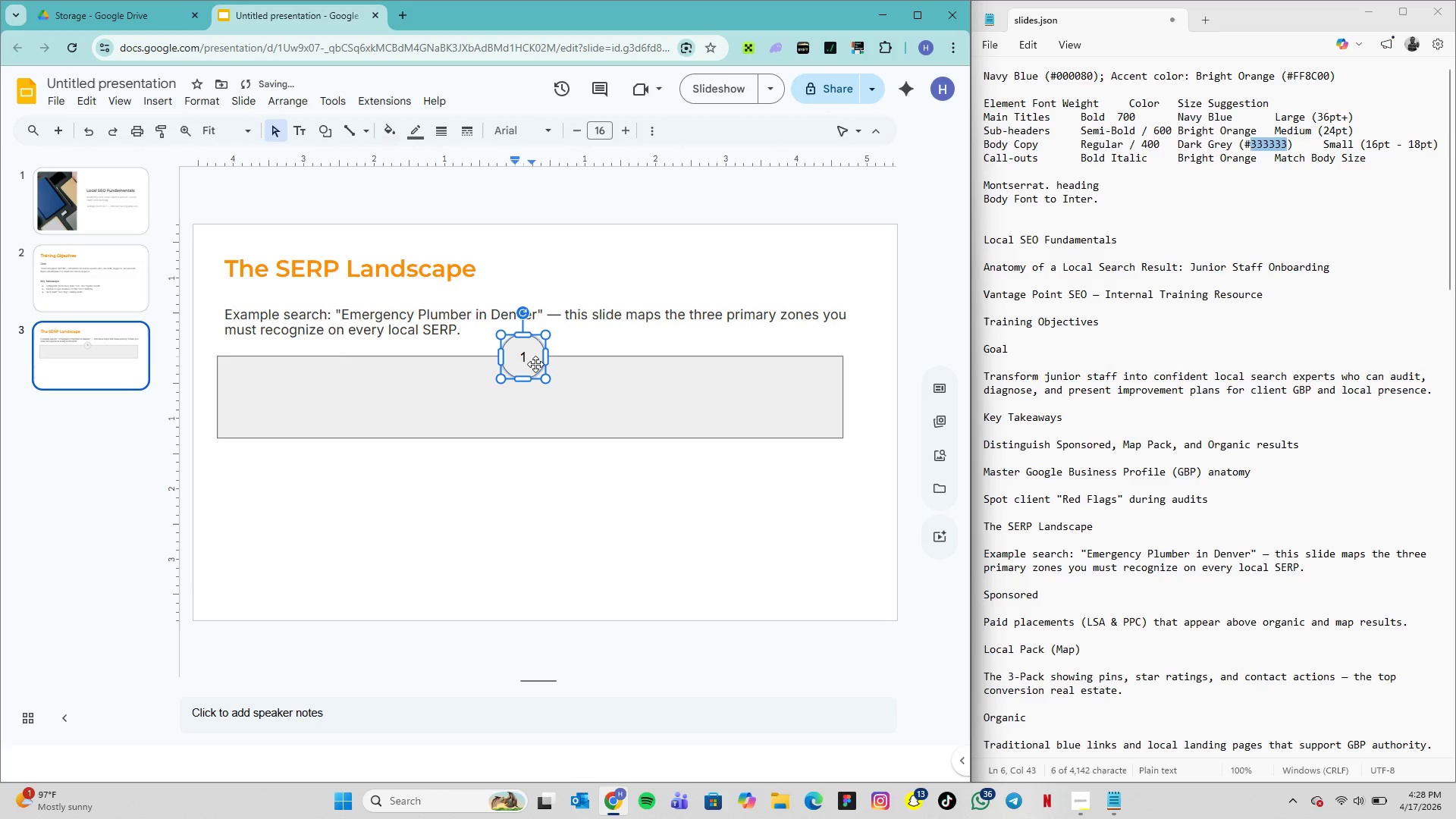 
left_click([535, 364])
 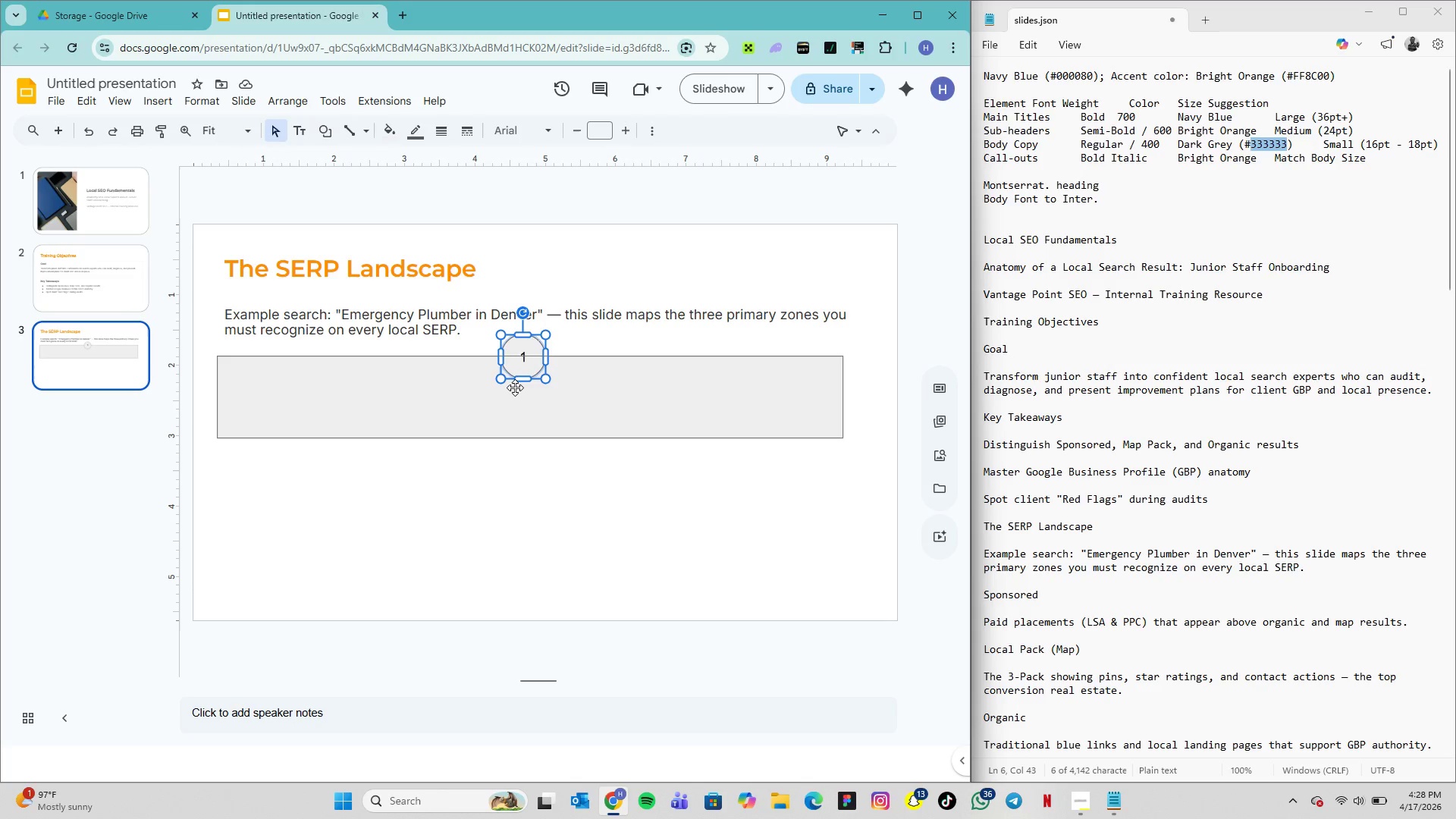 
hold_key(key=ShiftLeft, duration=0.5)
 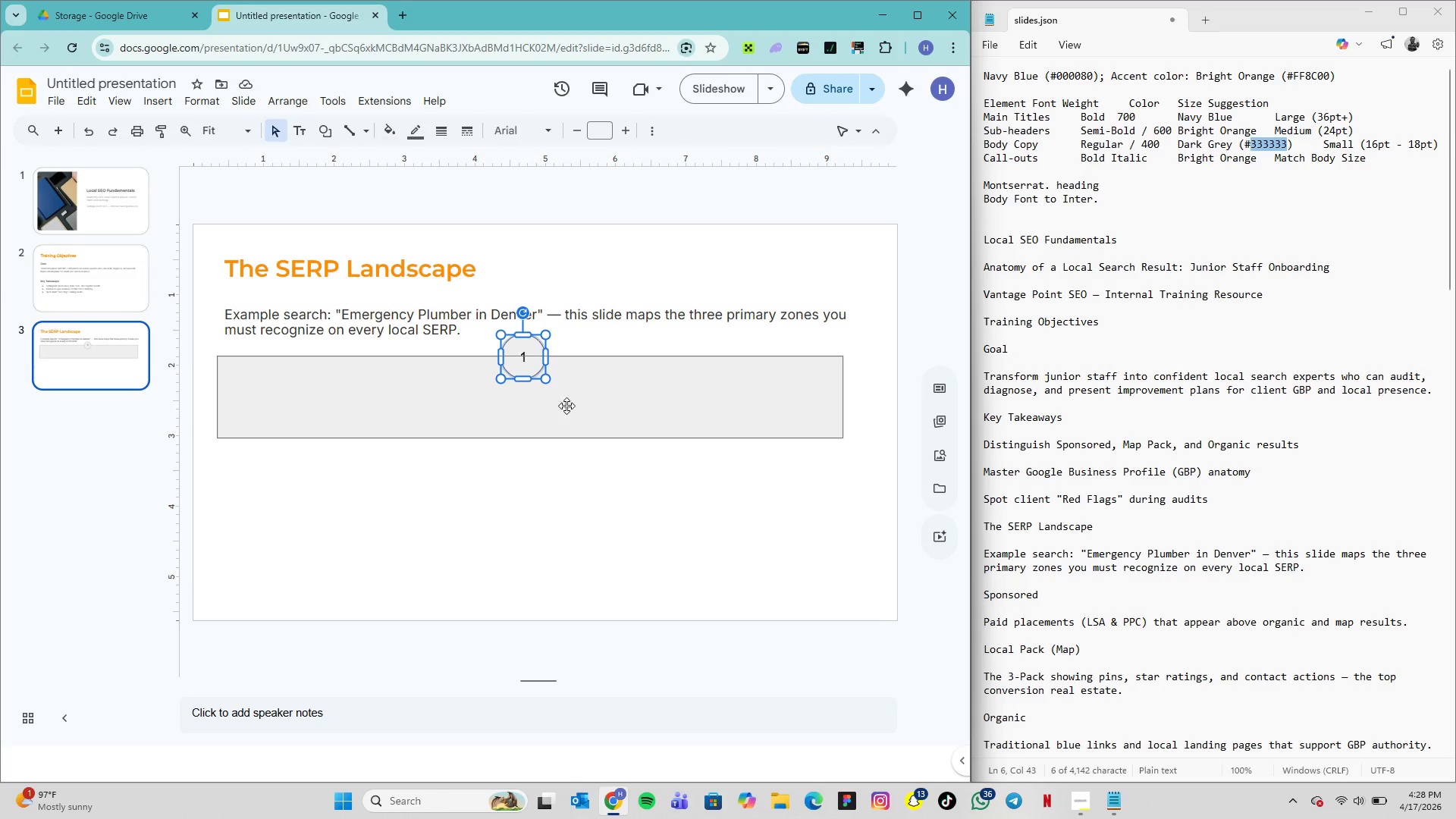 
hold_key(key=ControlLeft, duration=3.33)
left_click([441, 392])
 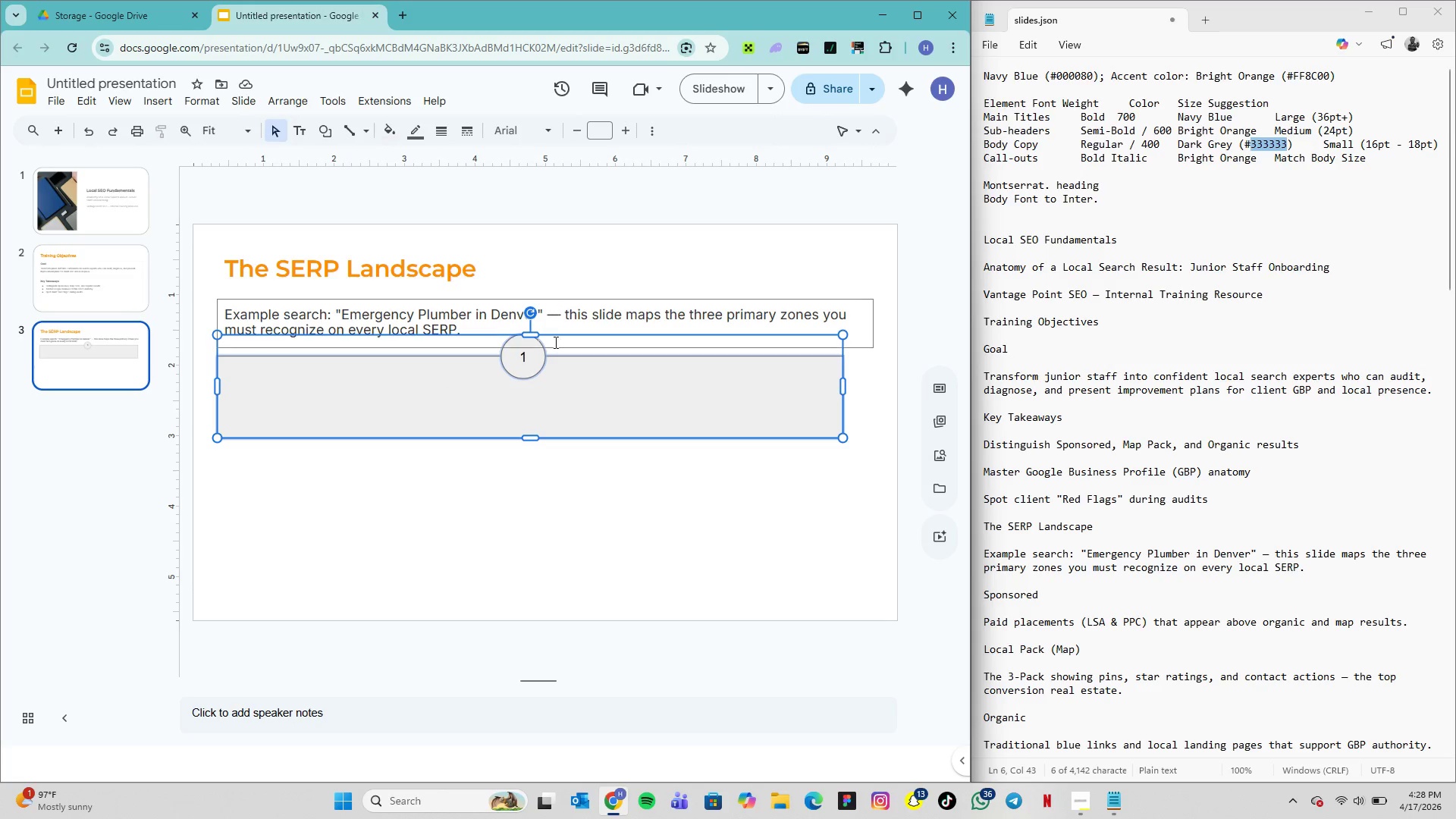 
right_click([560, 402])
 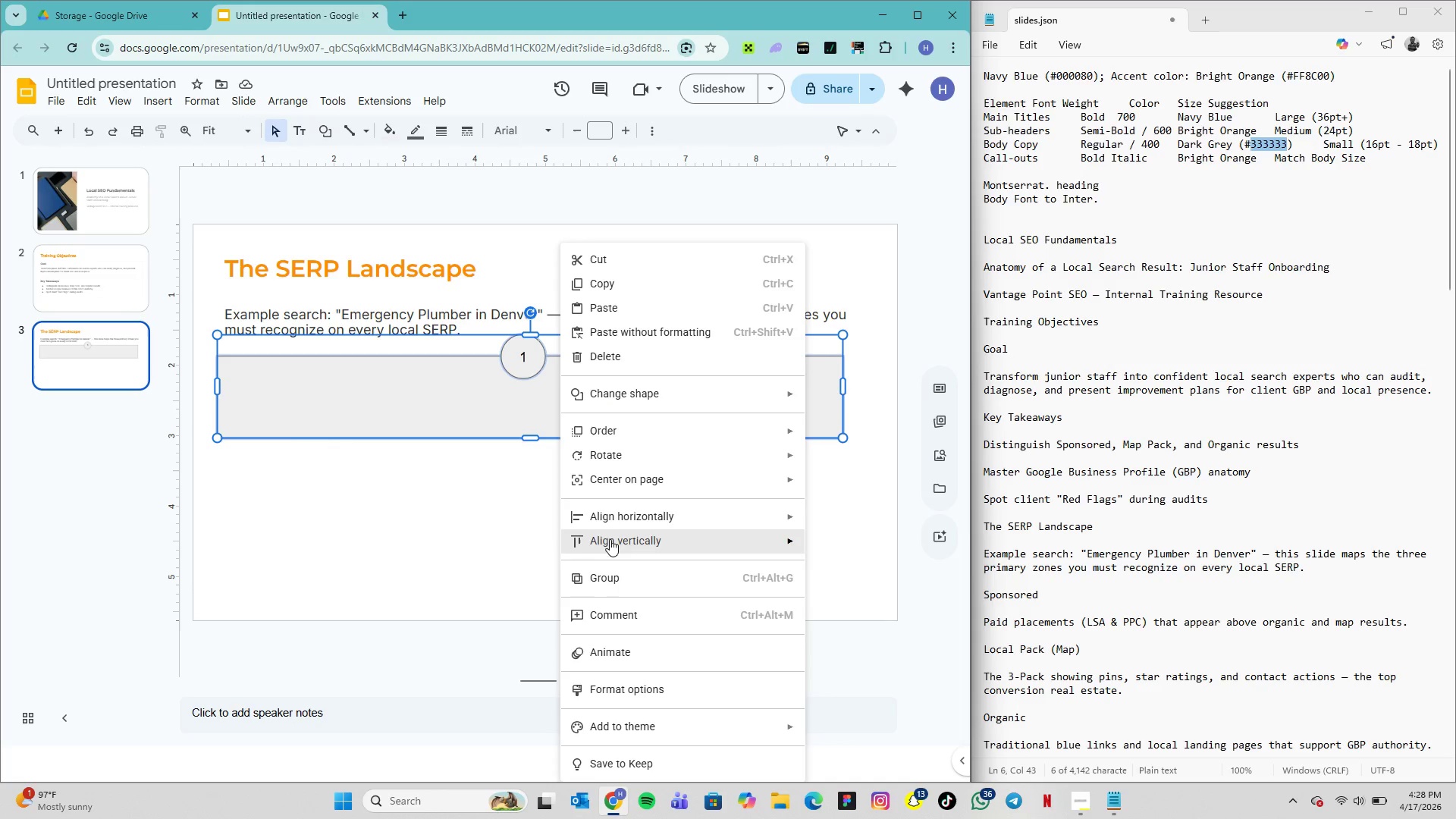 
wait(6.41)
 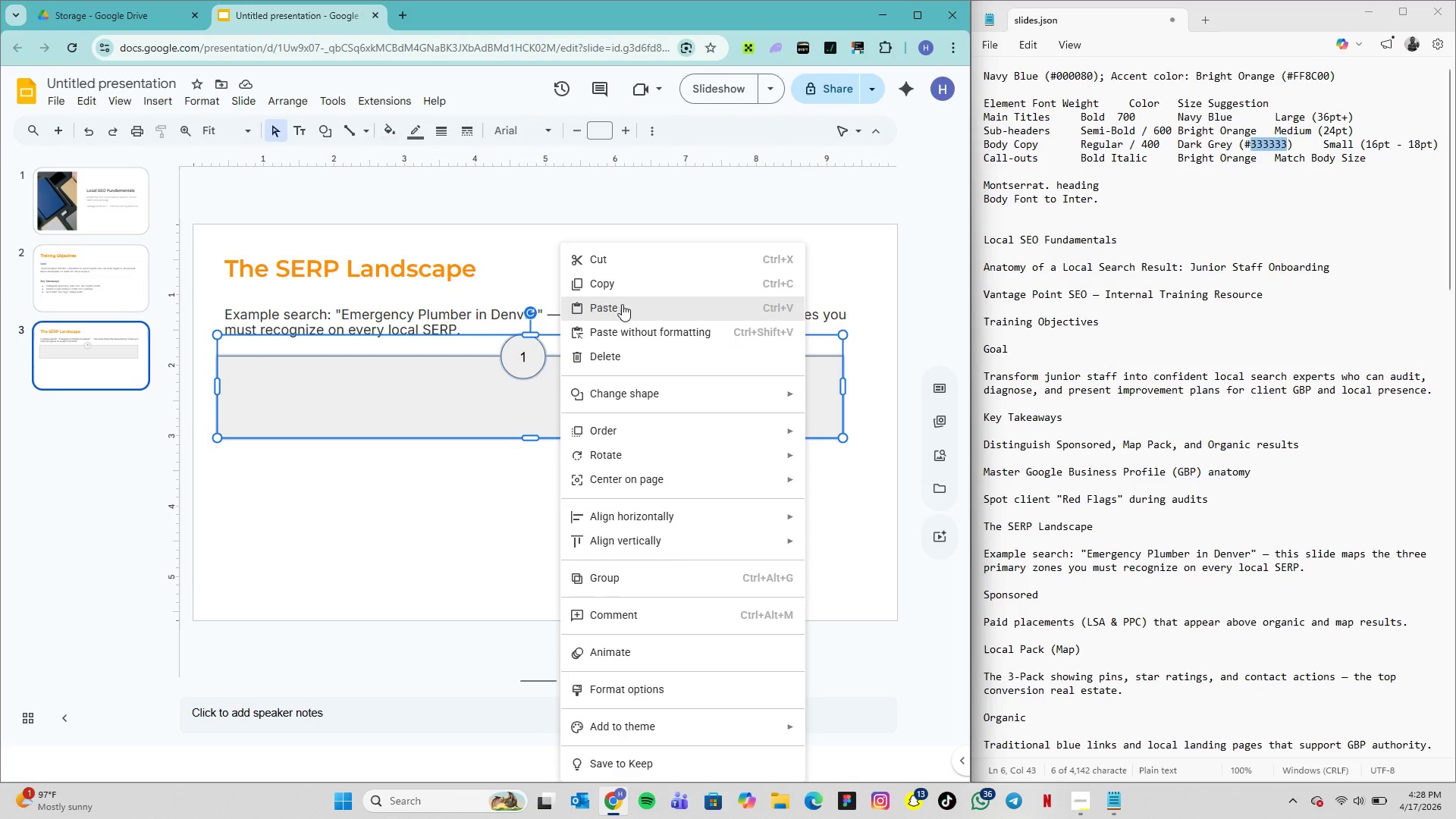 
left_click([624, 589])
 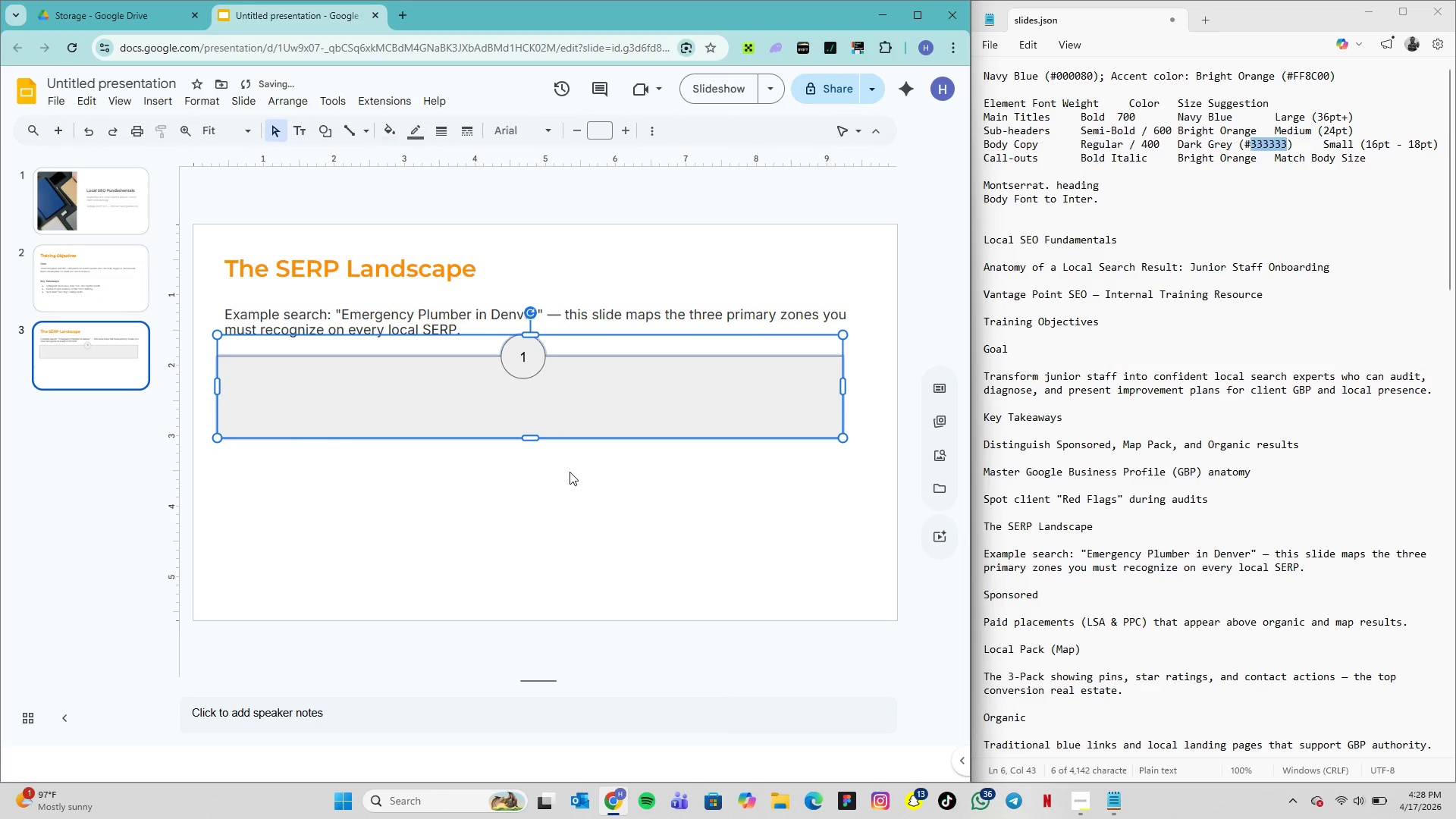 
left_click([570, 472])
 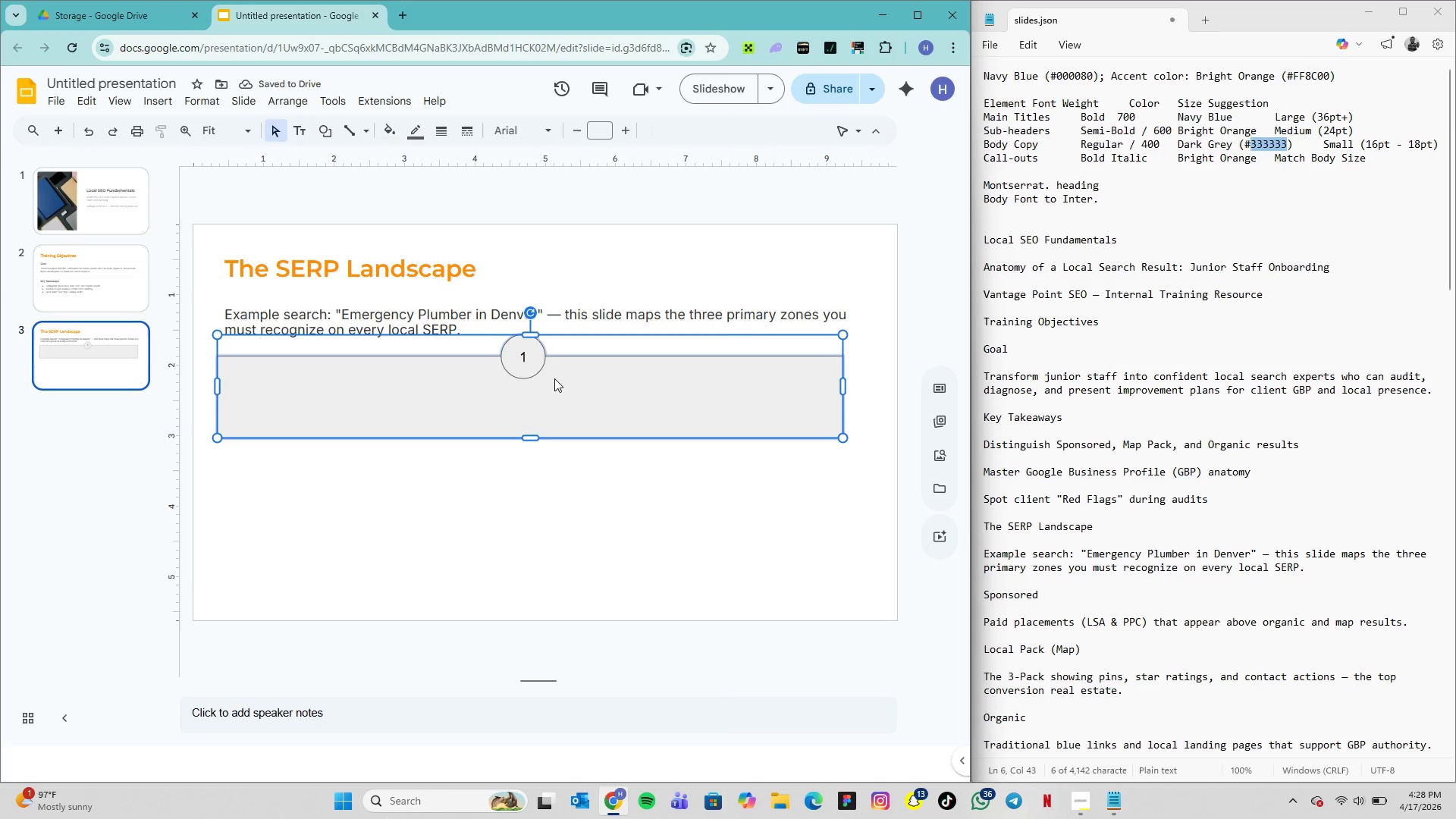 
left_click([554, 378])
 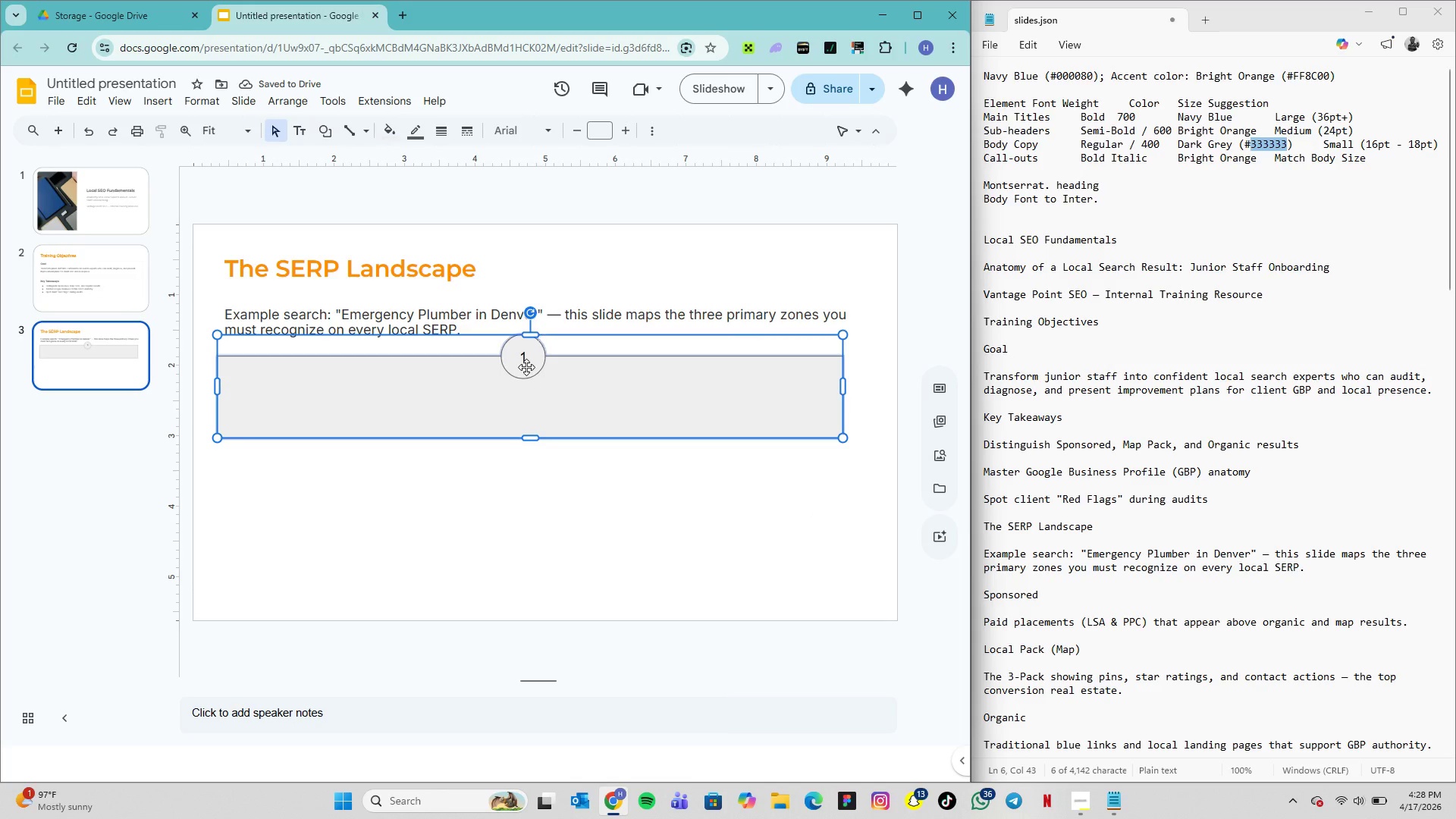 
left_click([526, 367])
 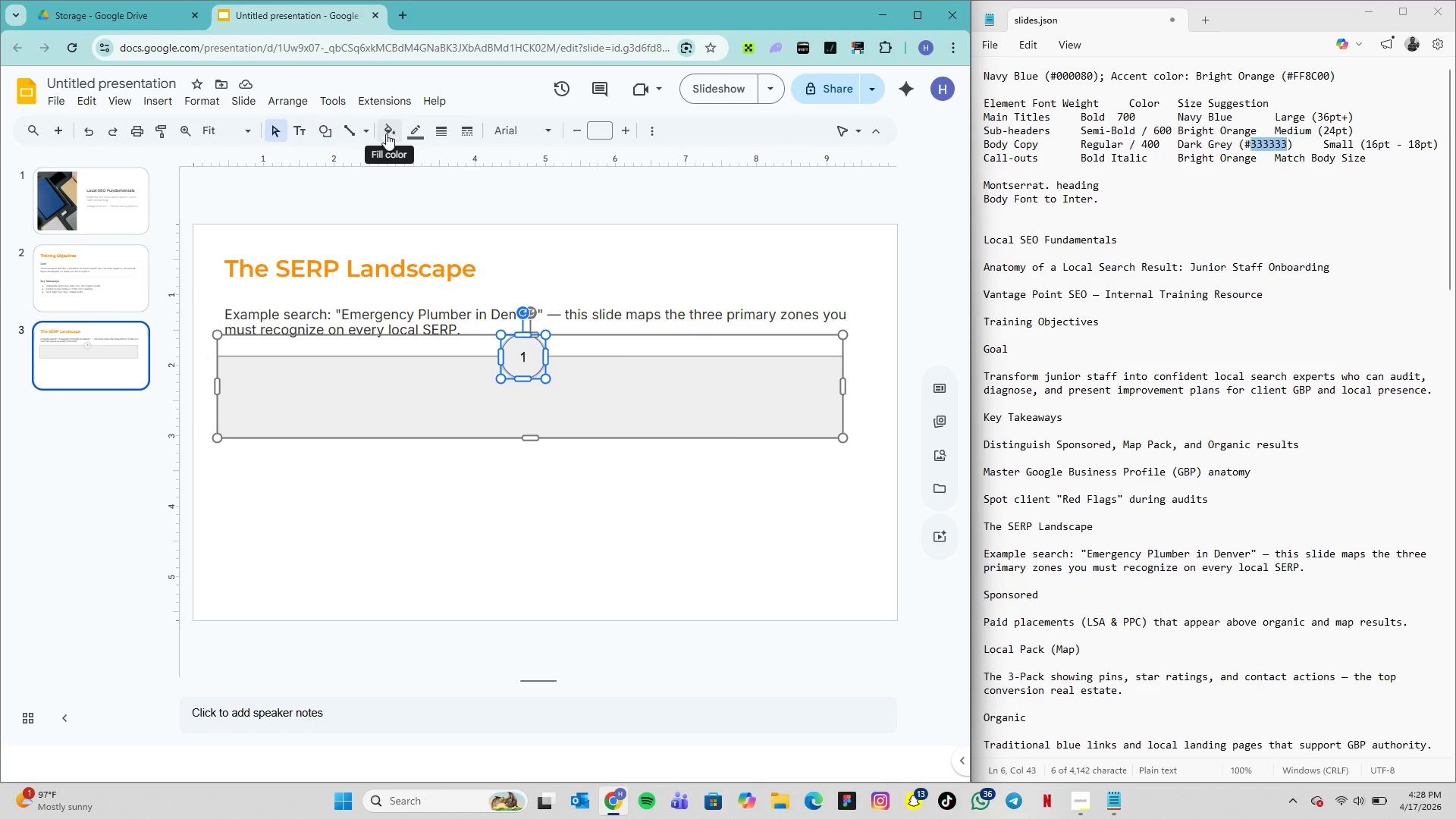 
left_click([386, 133])
 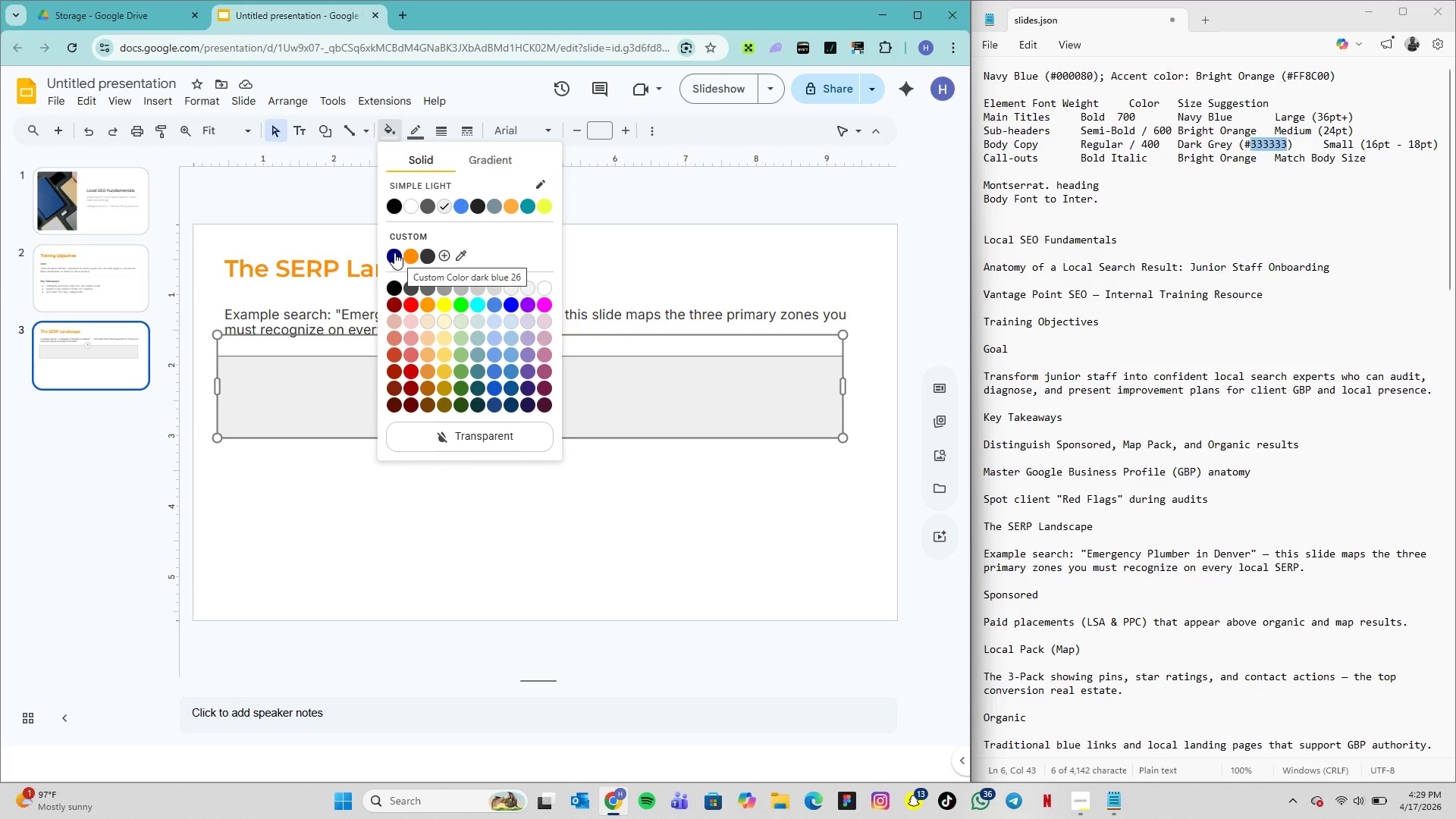 
left_click([394, 253])
 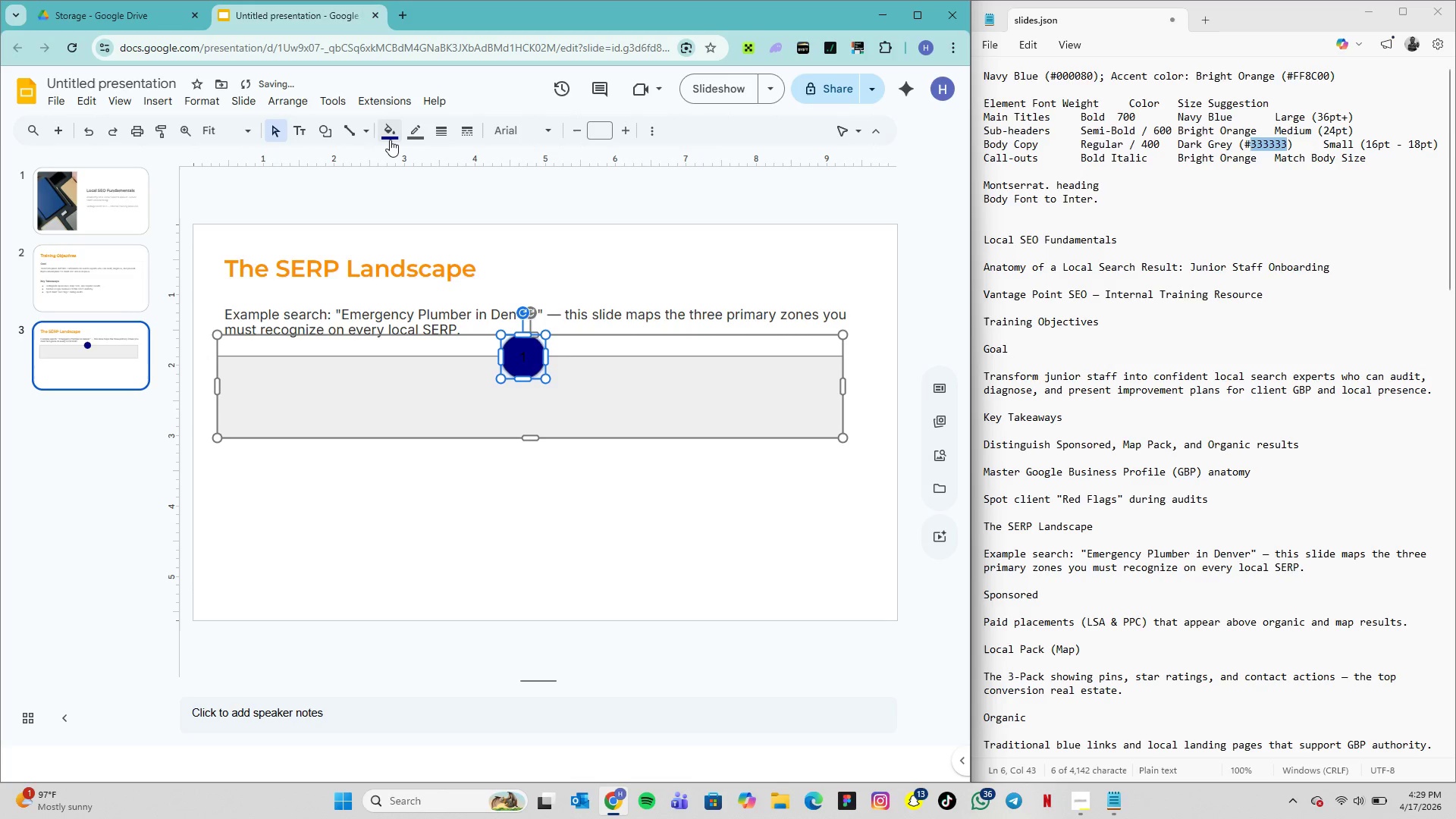 
left_click([391, 140])
 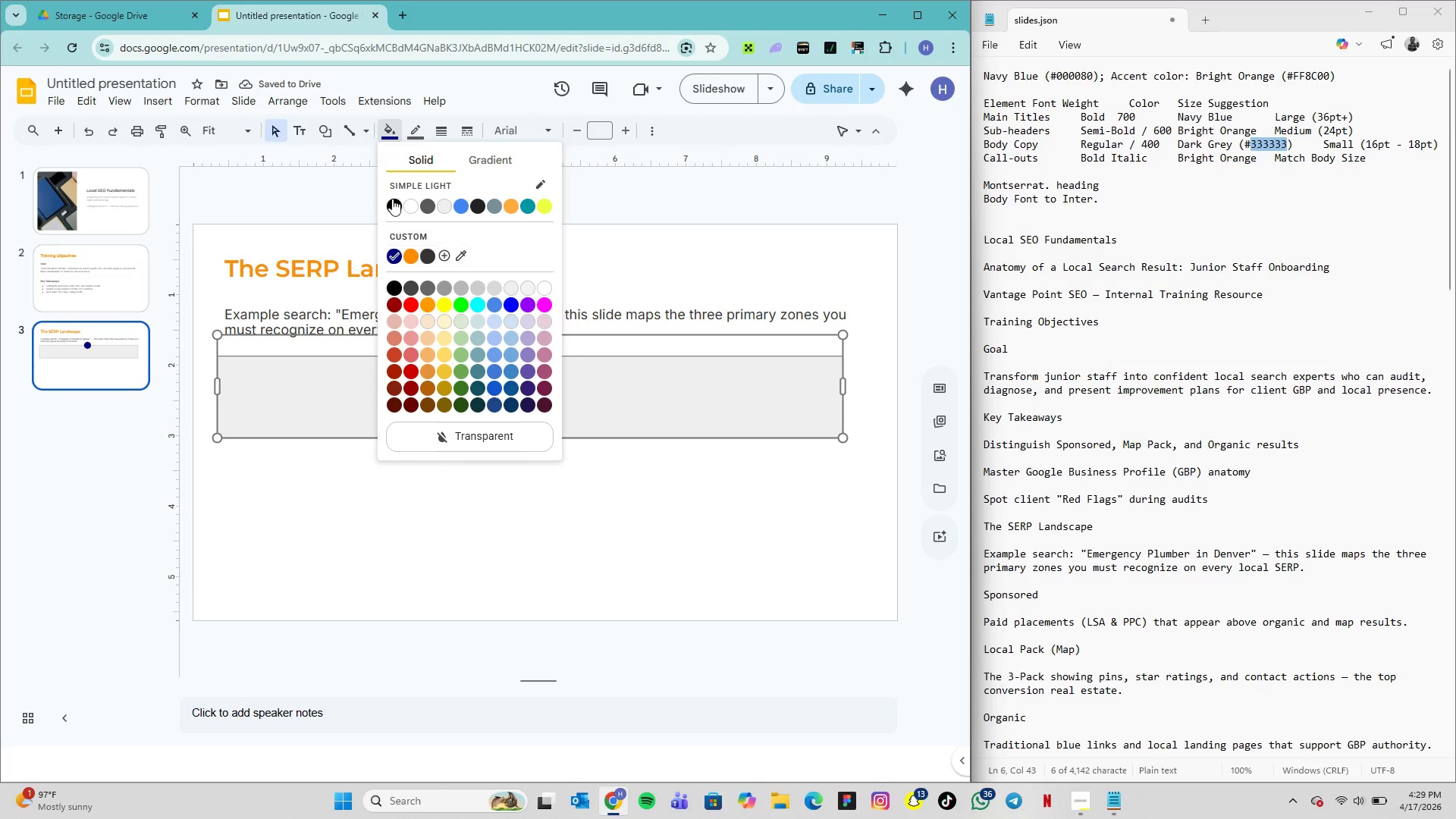 
left_click([392, 199])
 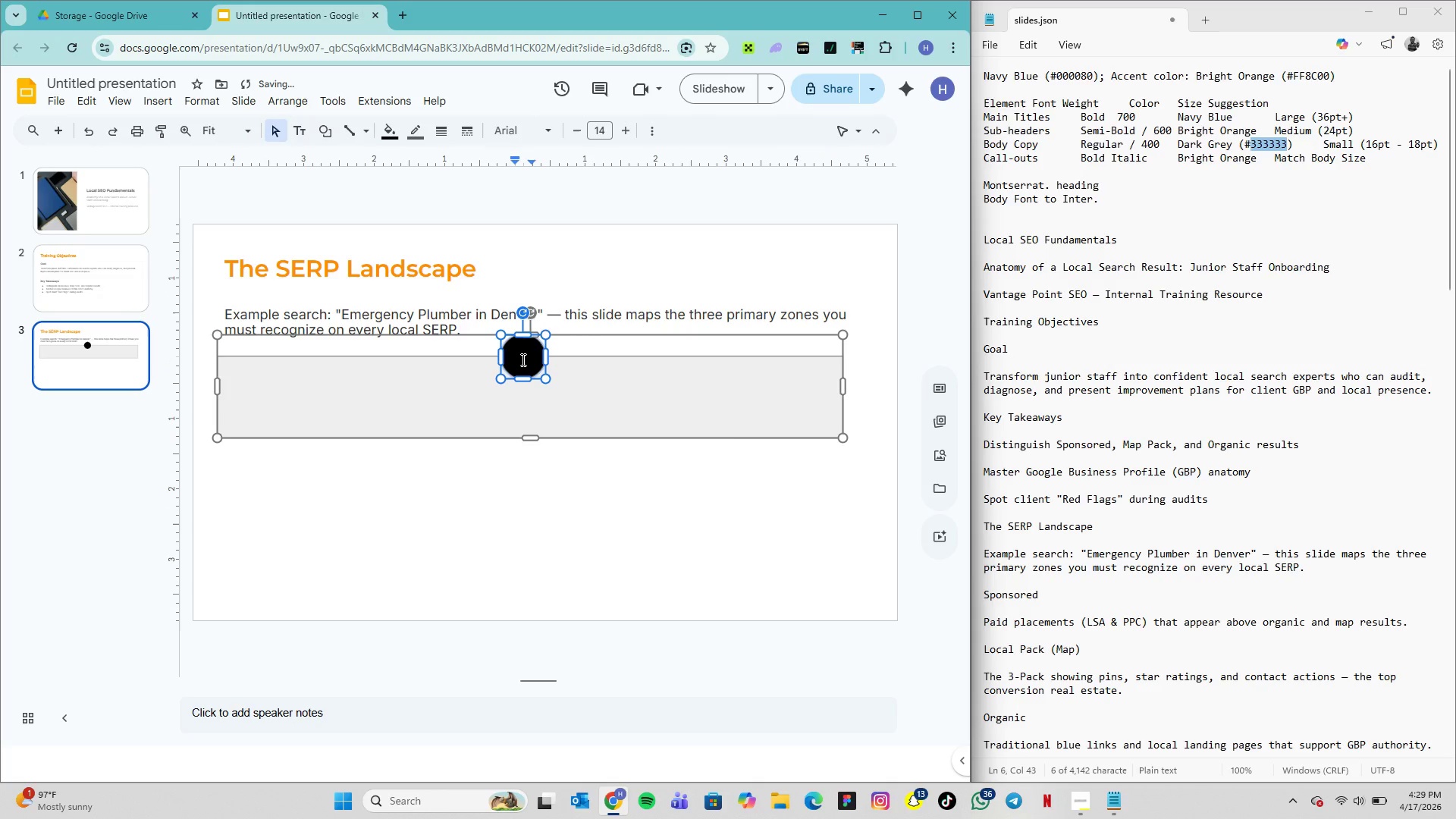 
double_click([522, 359])
 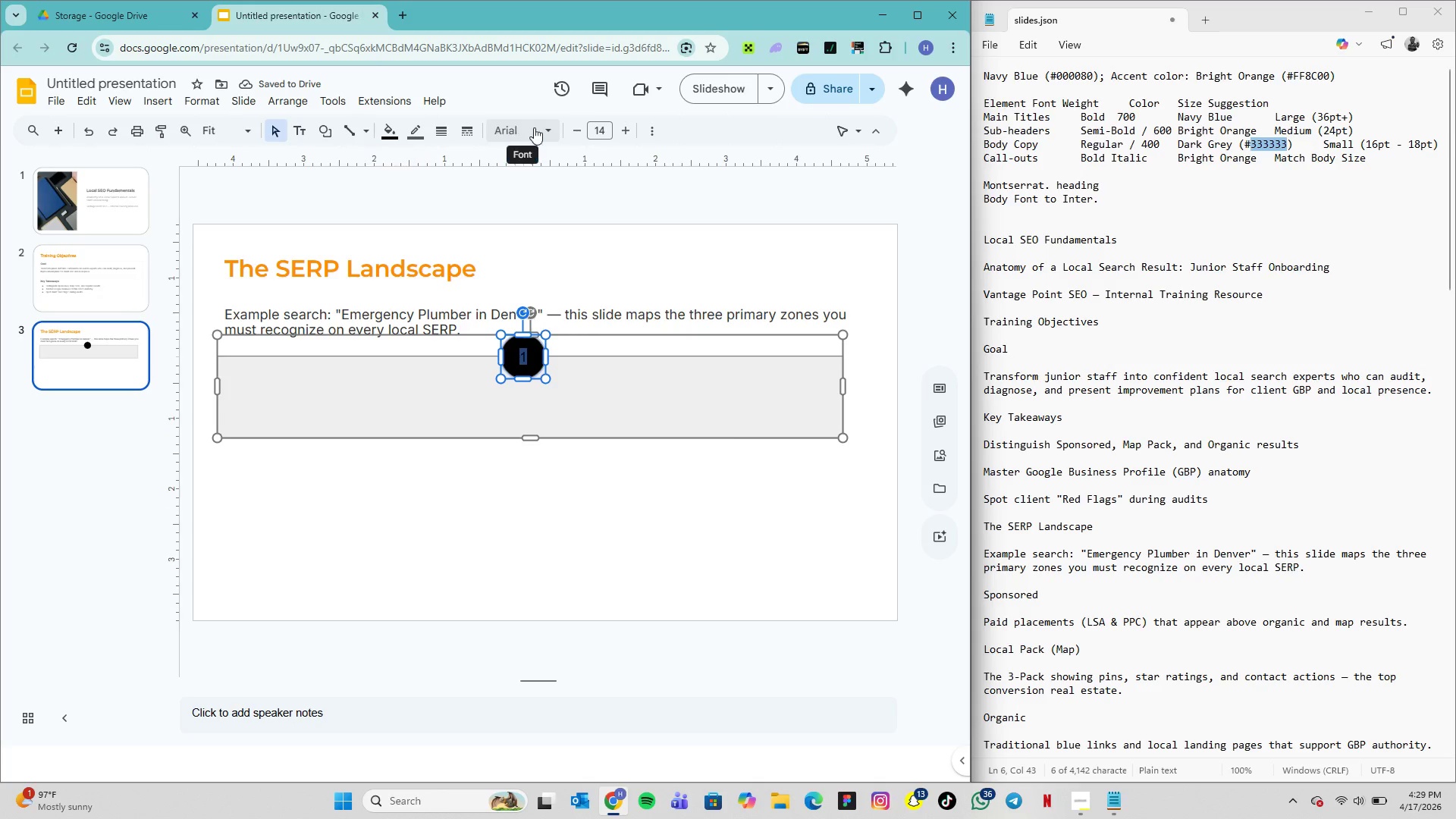 
left_click([652, 130])
 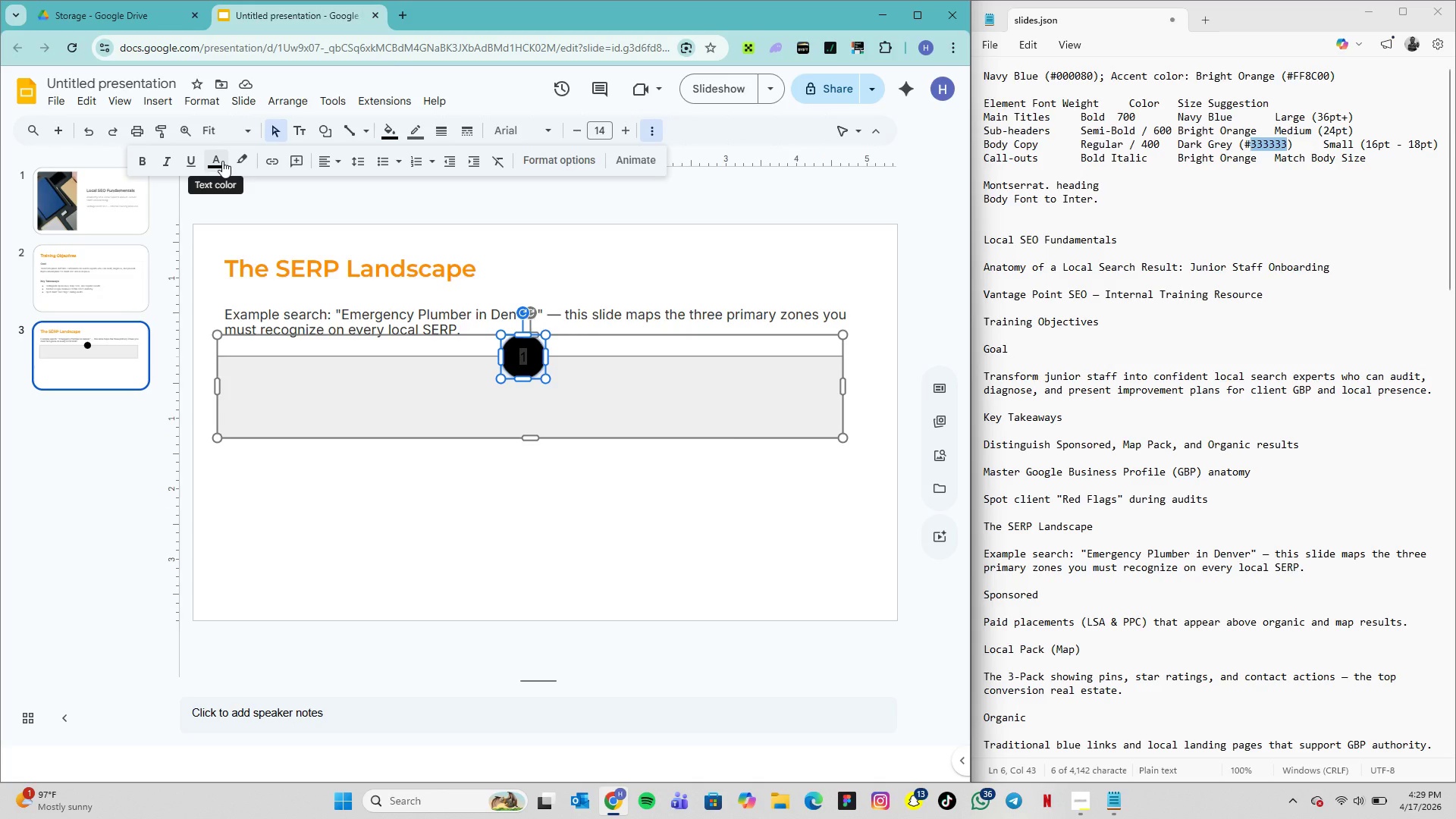 
left_click([222, 161])
 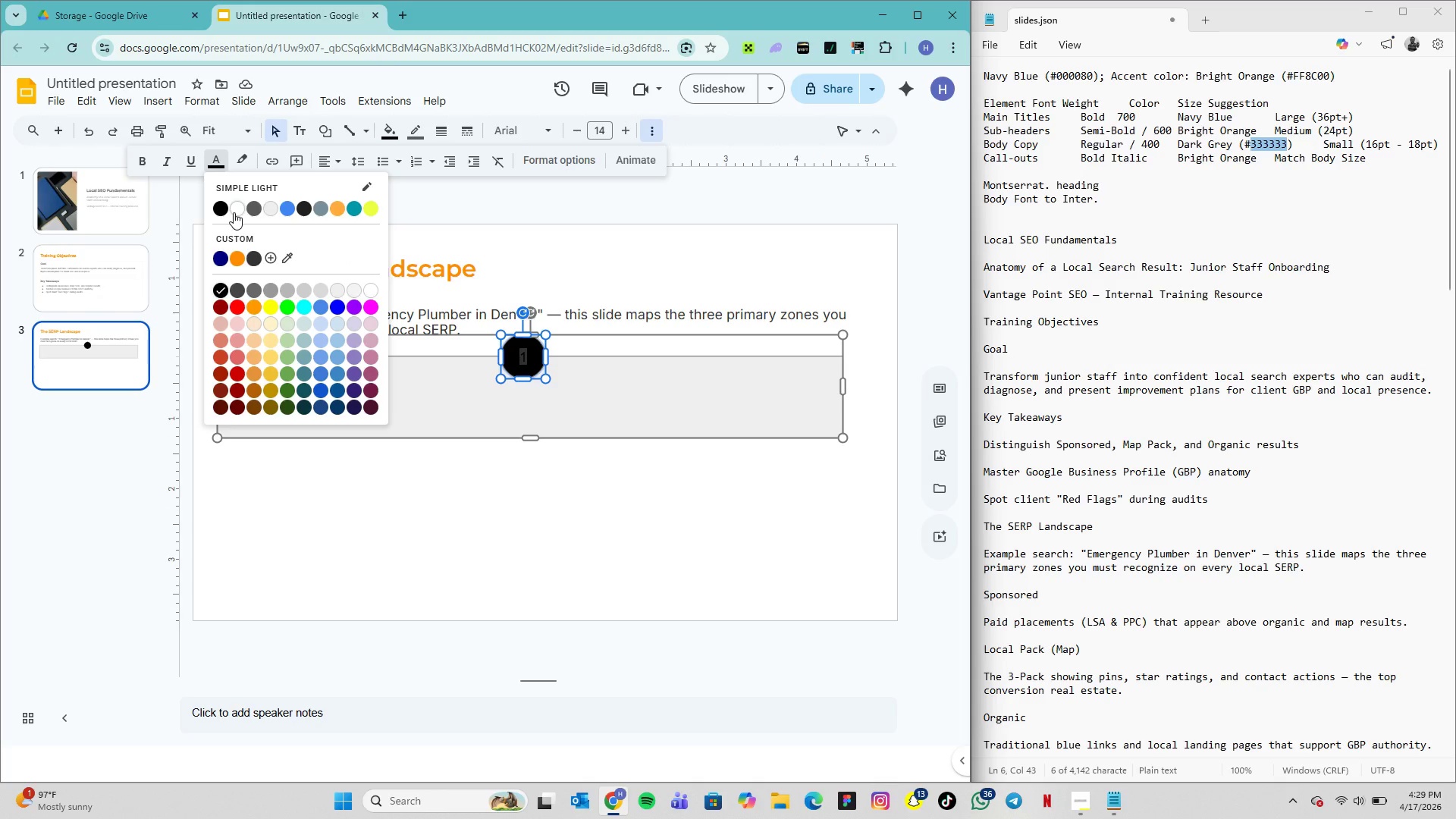 
left_click([234, 212])
 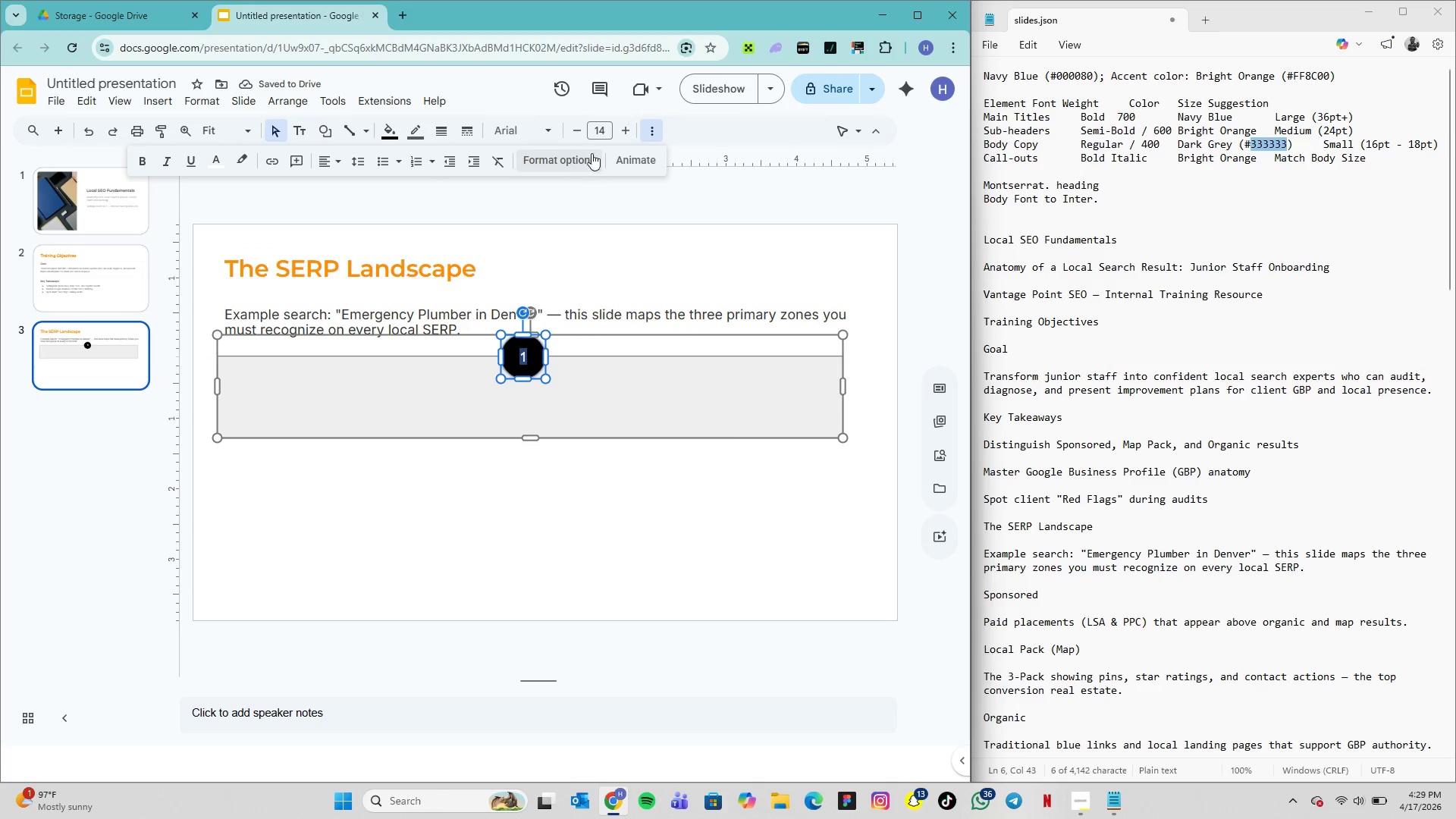 
left_click([536, 134])
 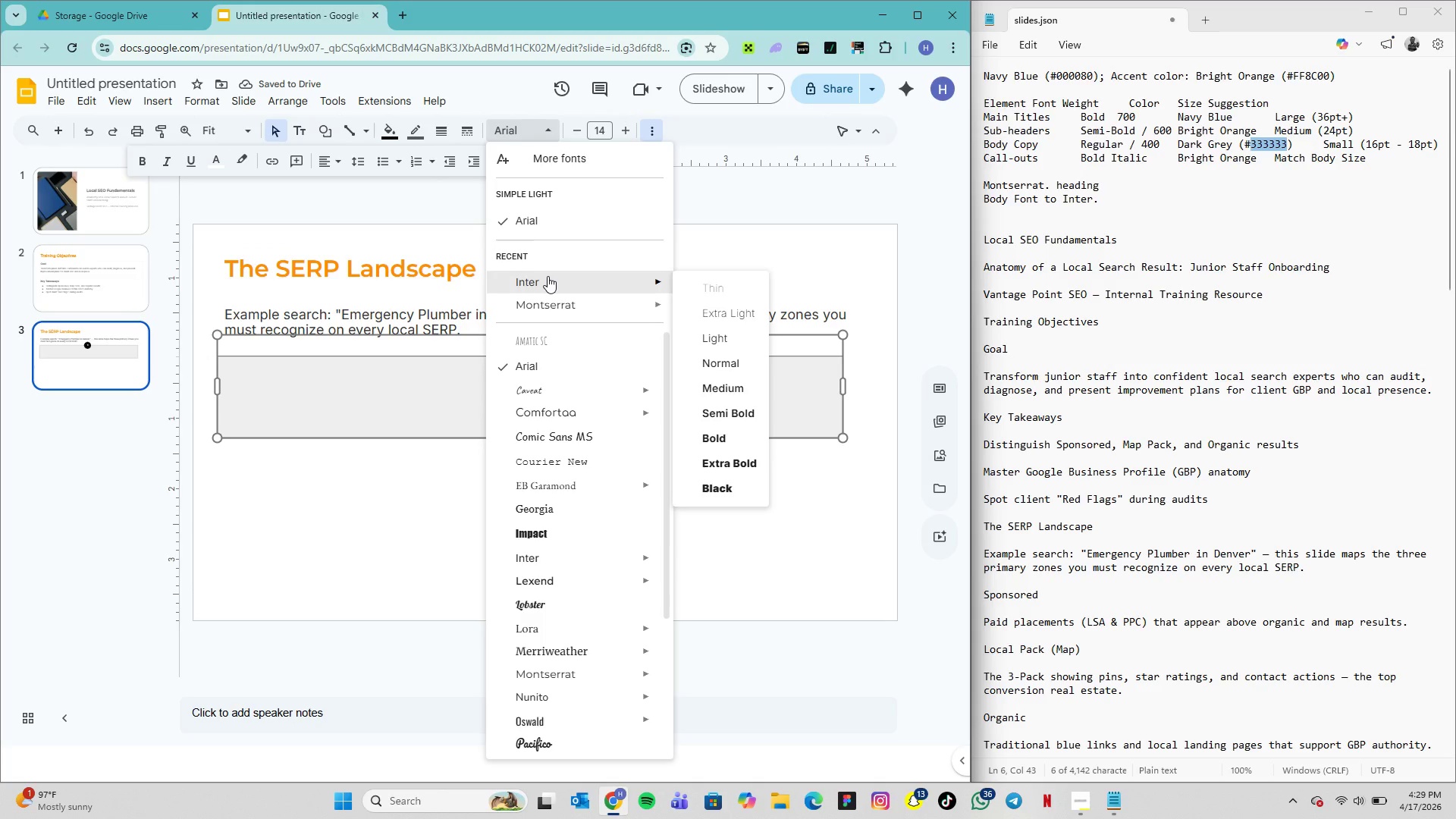 
left_click([548, 276])
 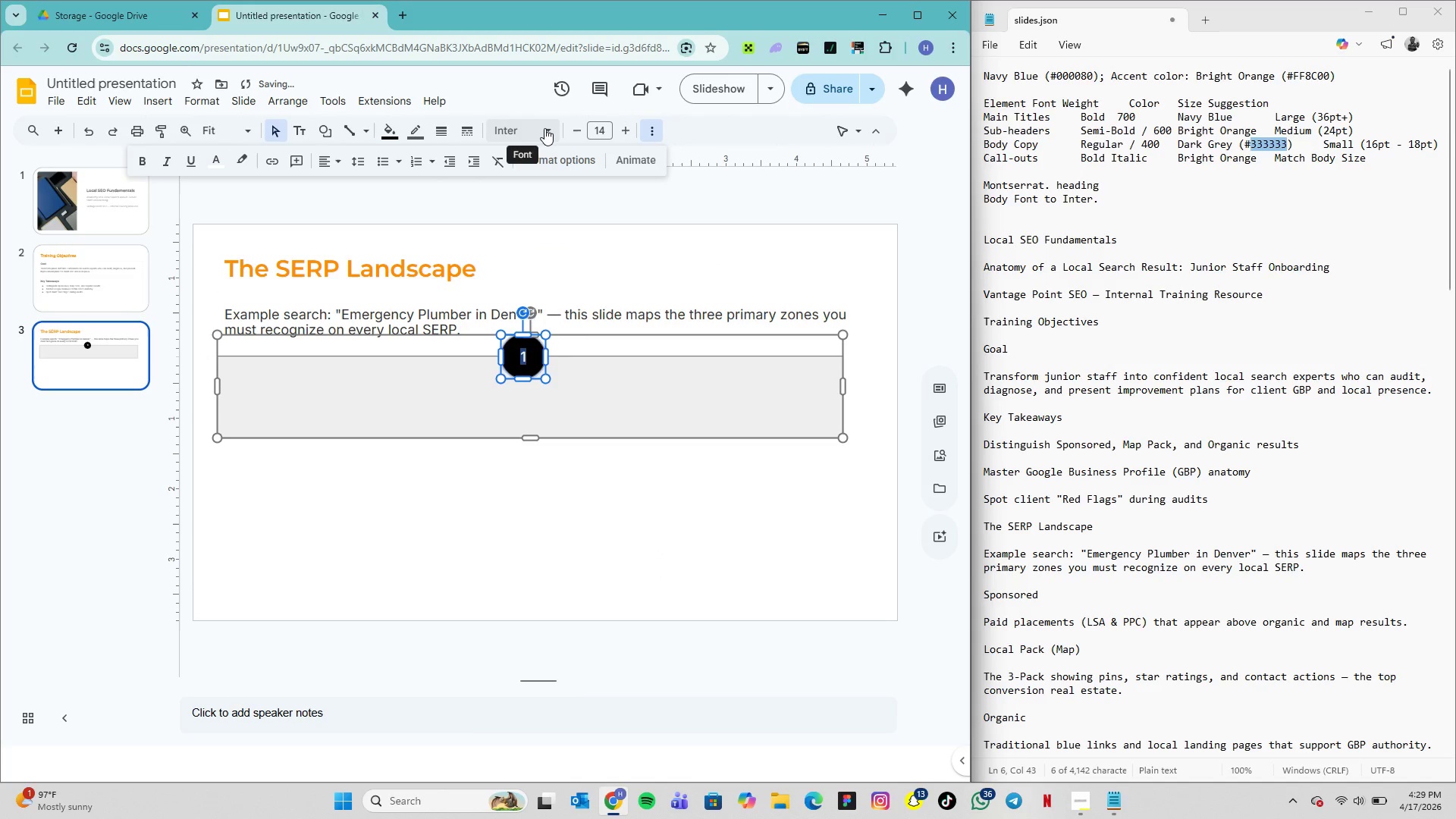 
left_click([544, 128])
 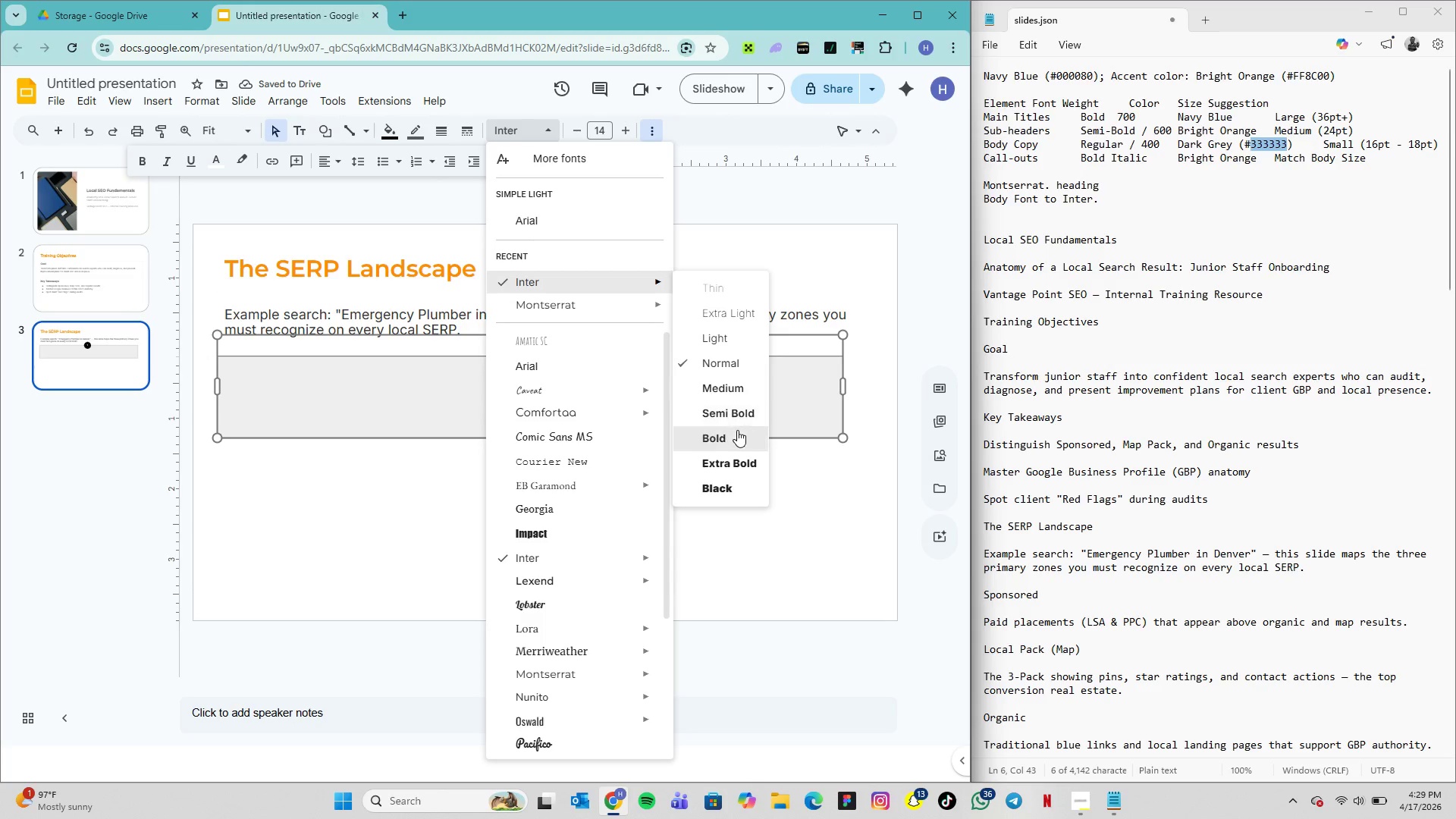 
left_click([736, 439])
 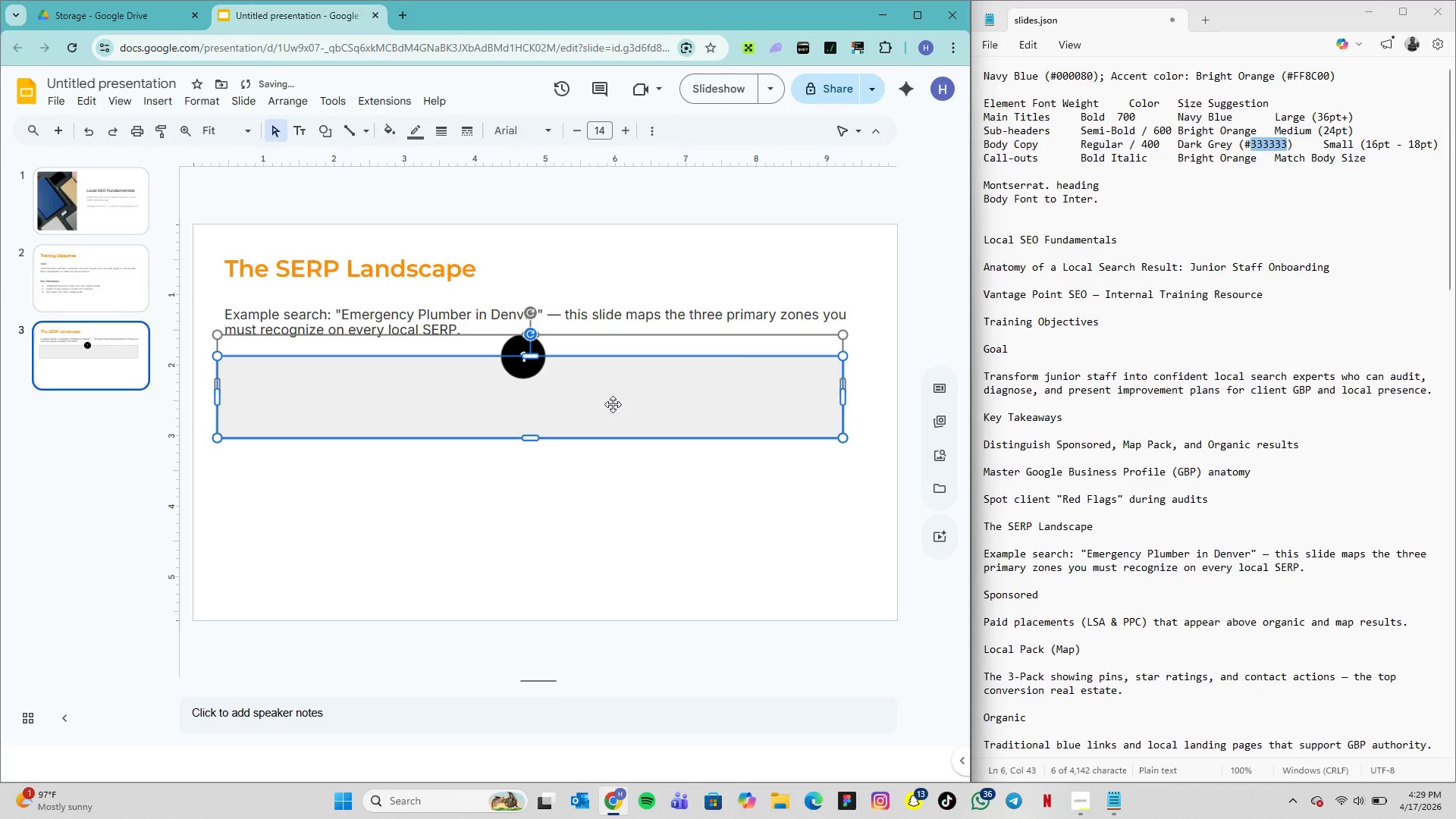 
left_click([613, 404])
 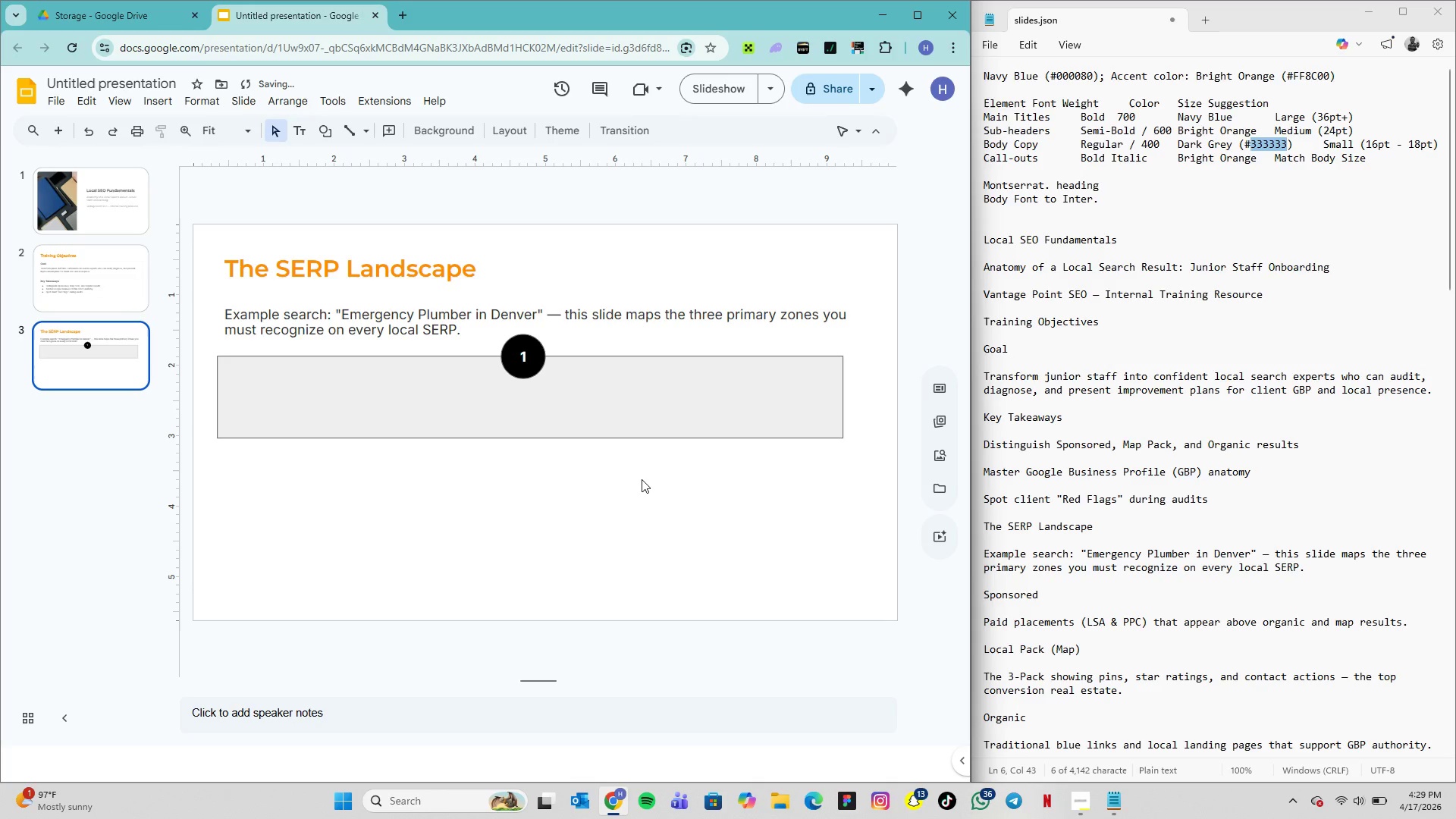 
left_click([642, 479])
 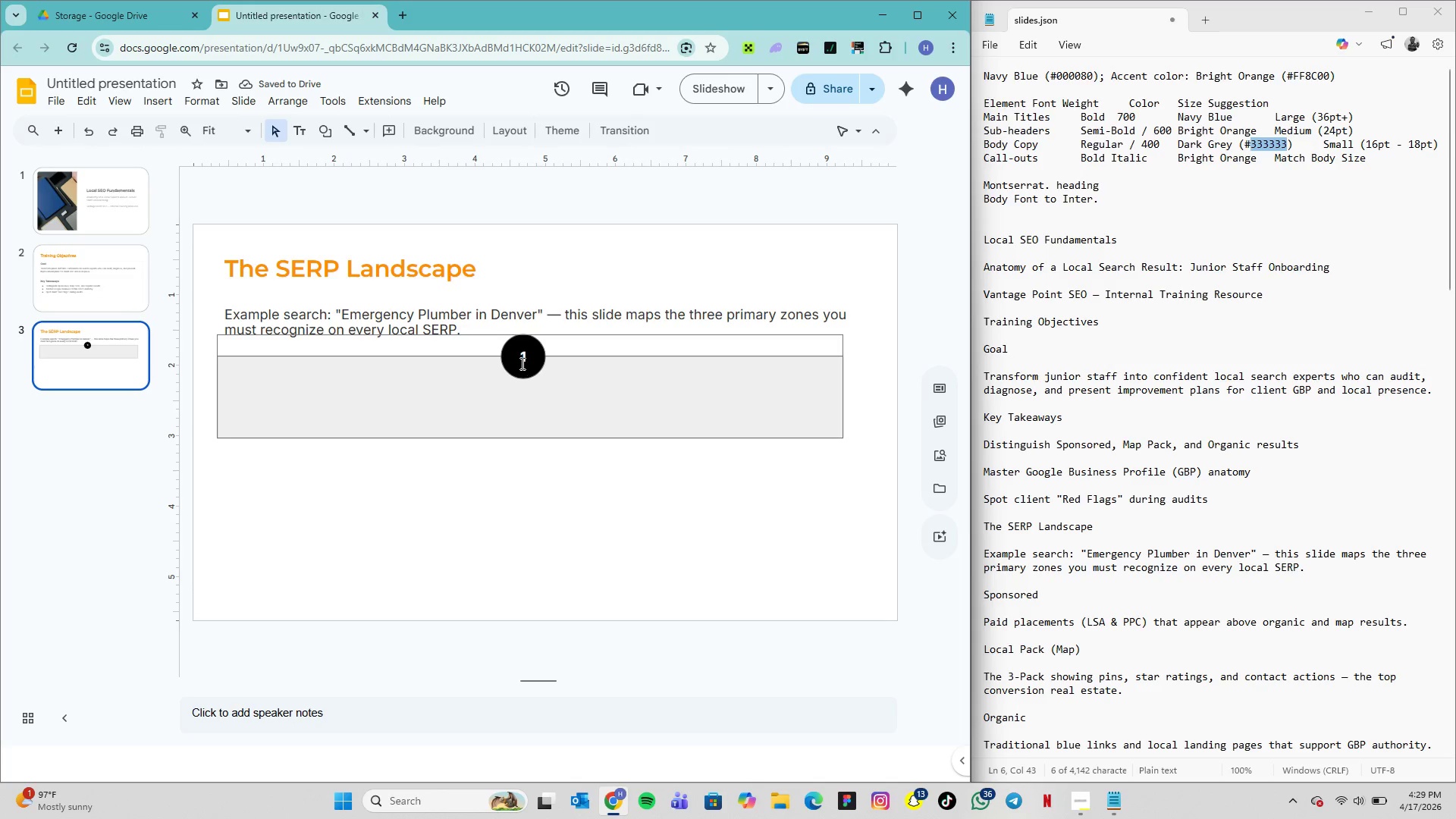 
left_click([521, 363])
 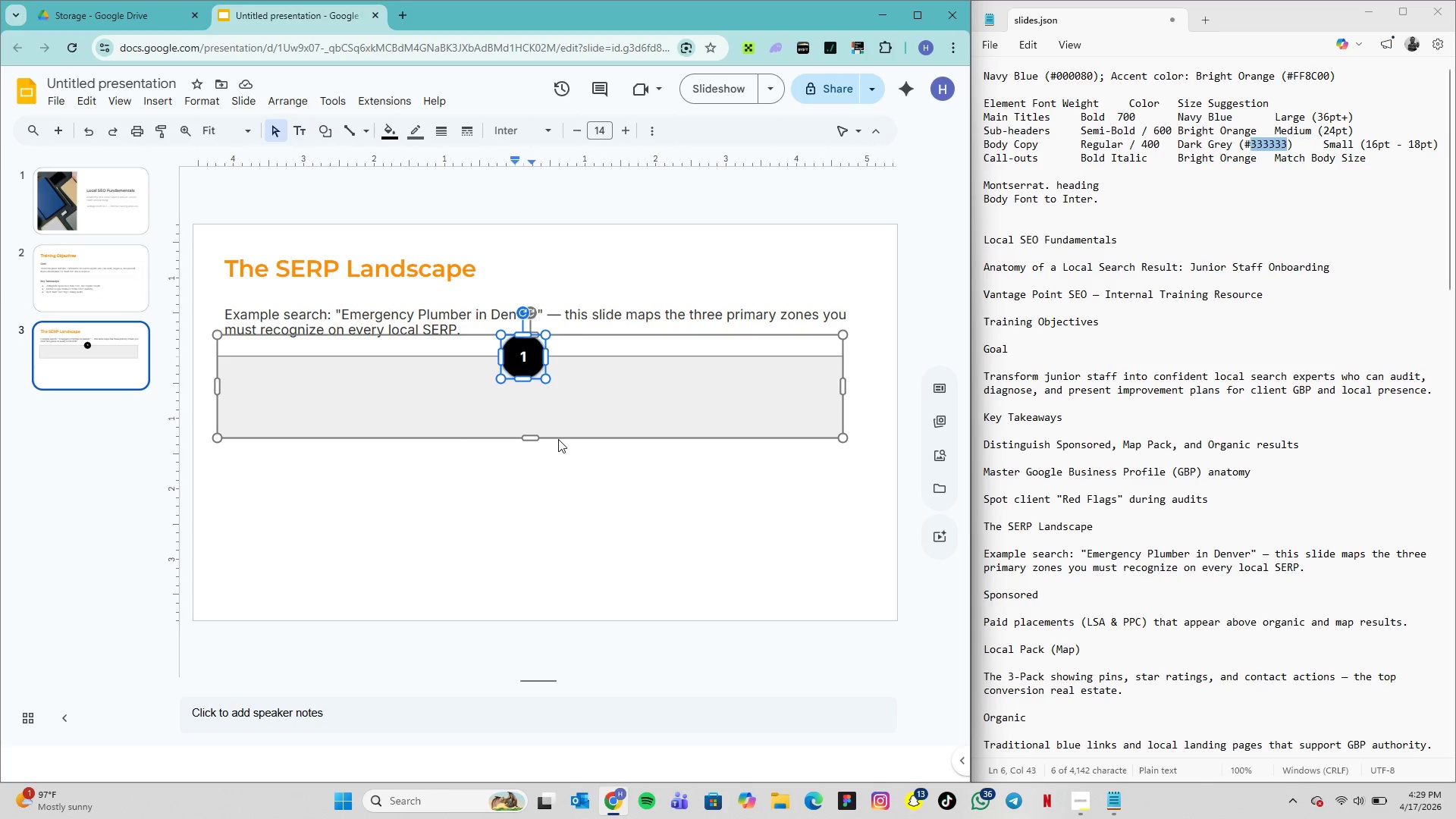 
hold_key(key=ArrowRight, duration=0.33)
 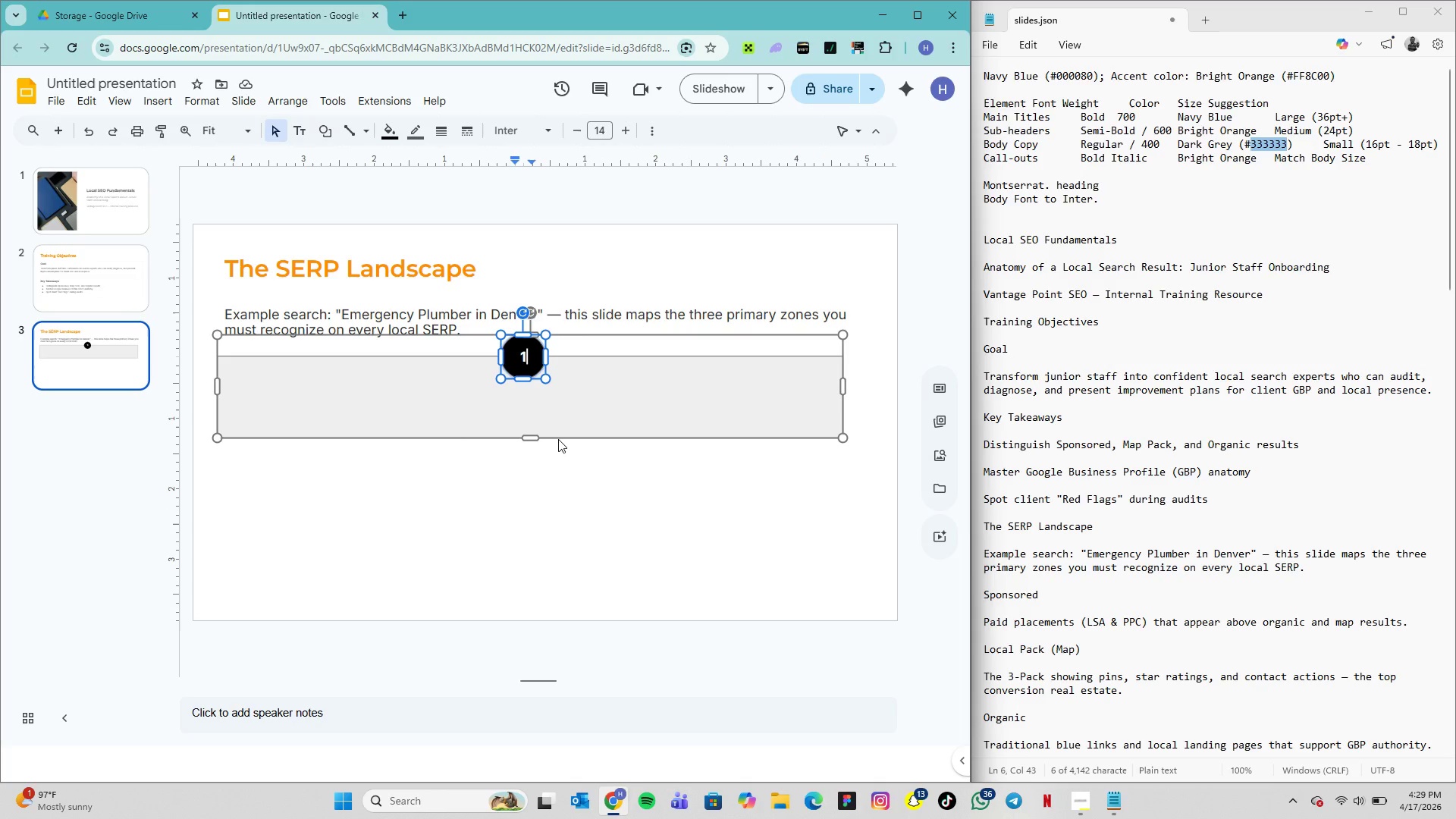 
key(ArrowRight)
 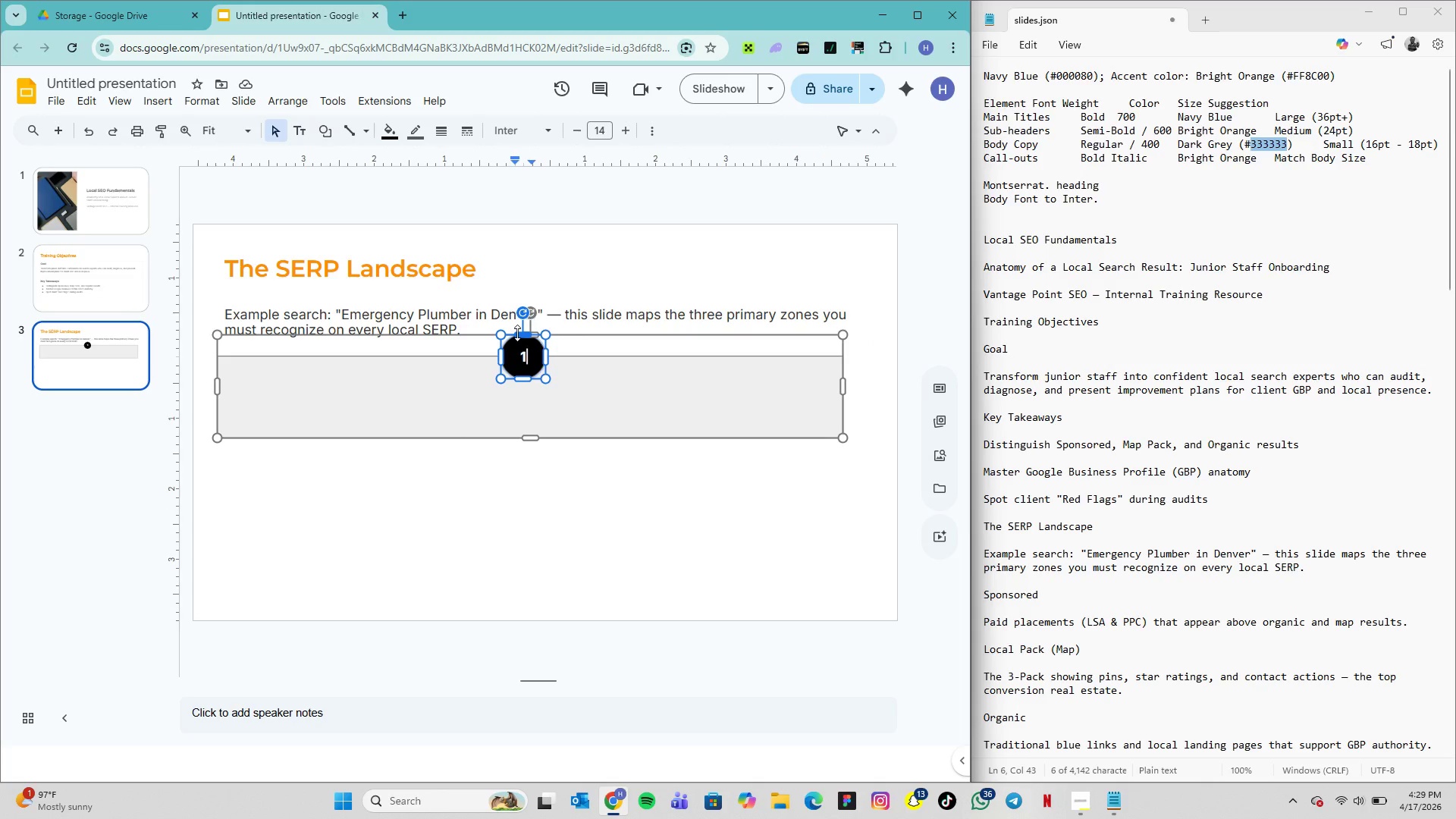 
left_click([517, 333])
 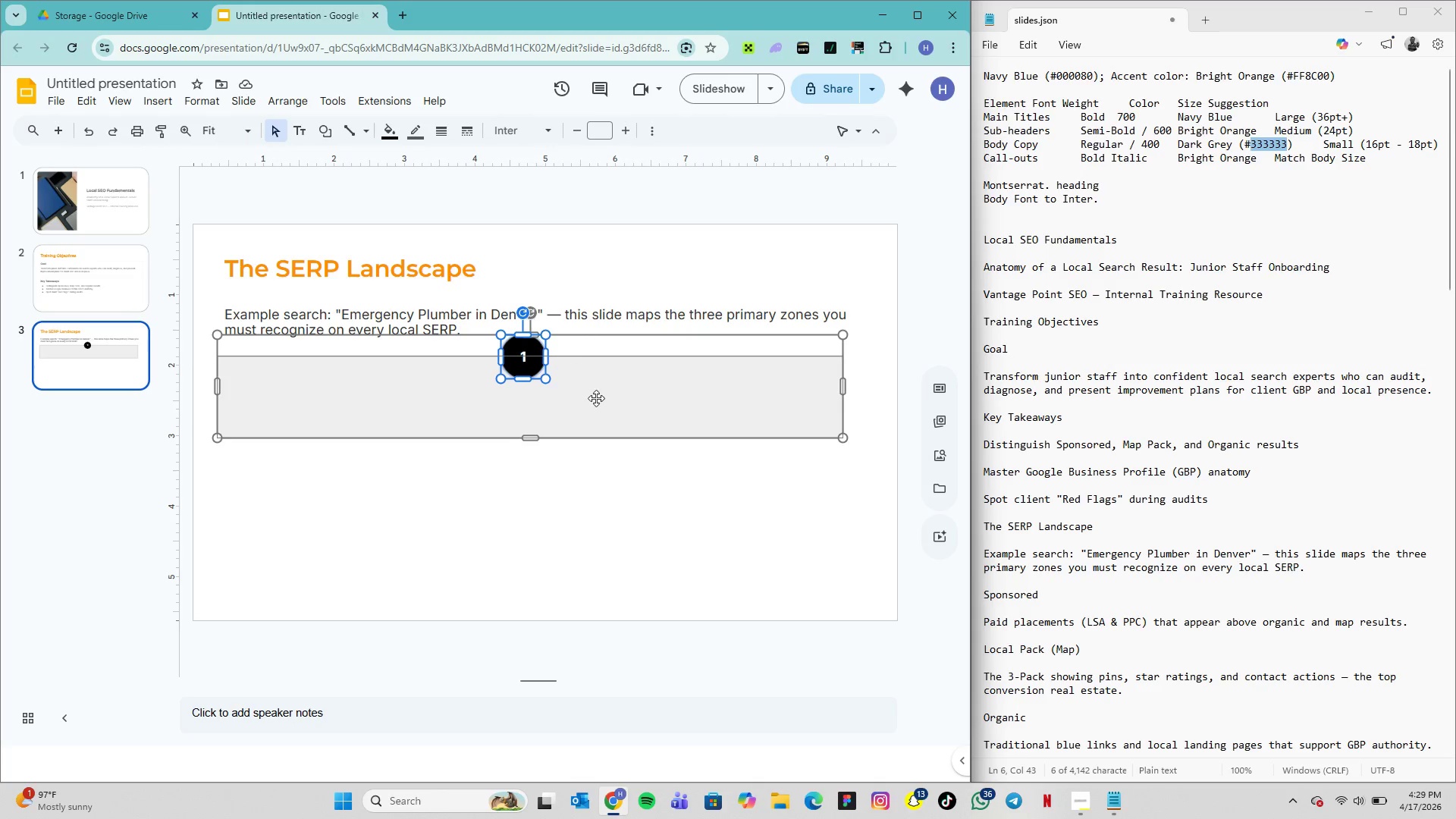 
left_click([598, 401])
 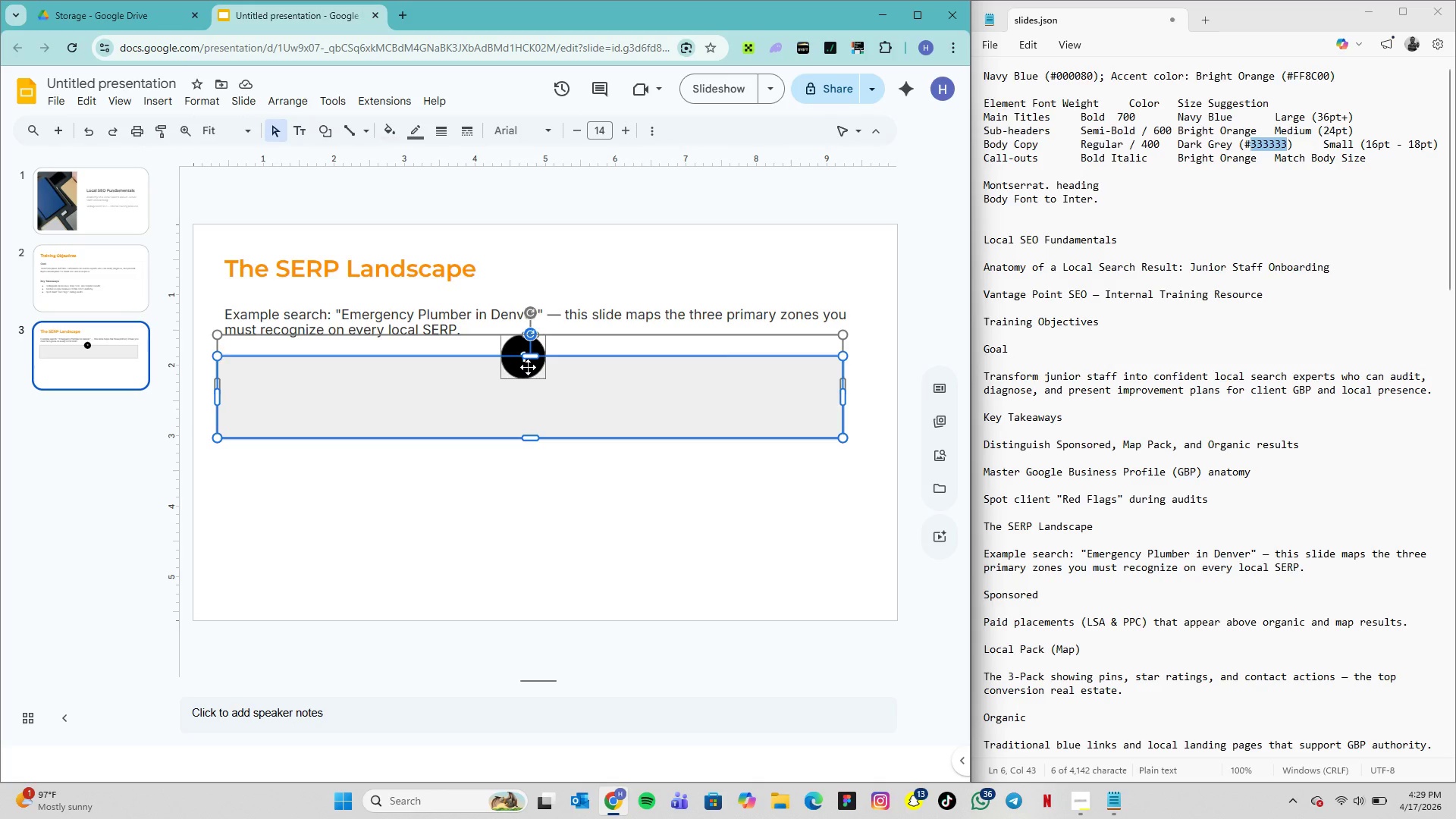 
left_click([528, 367])
 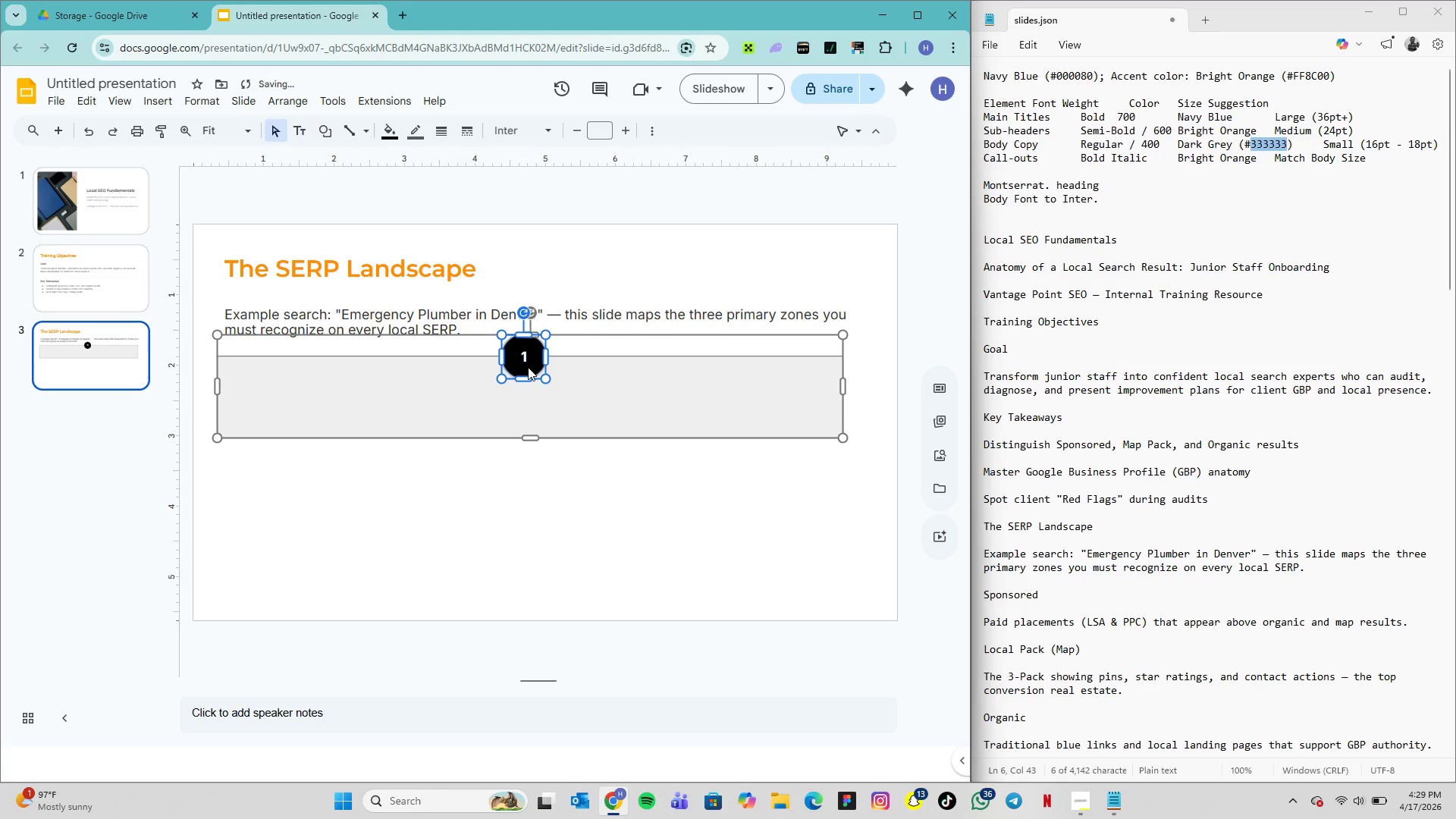 
key(ArrowRight)
 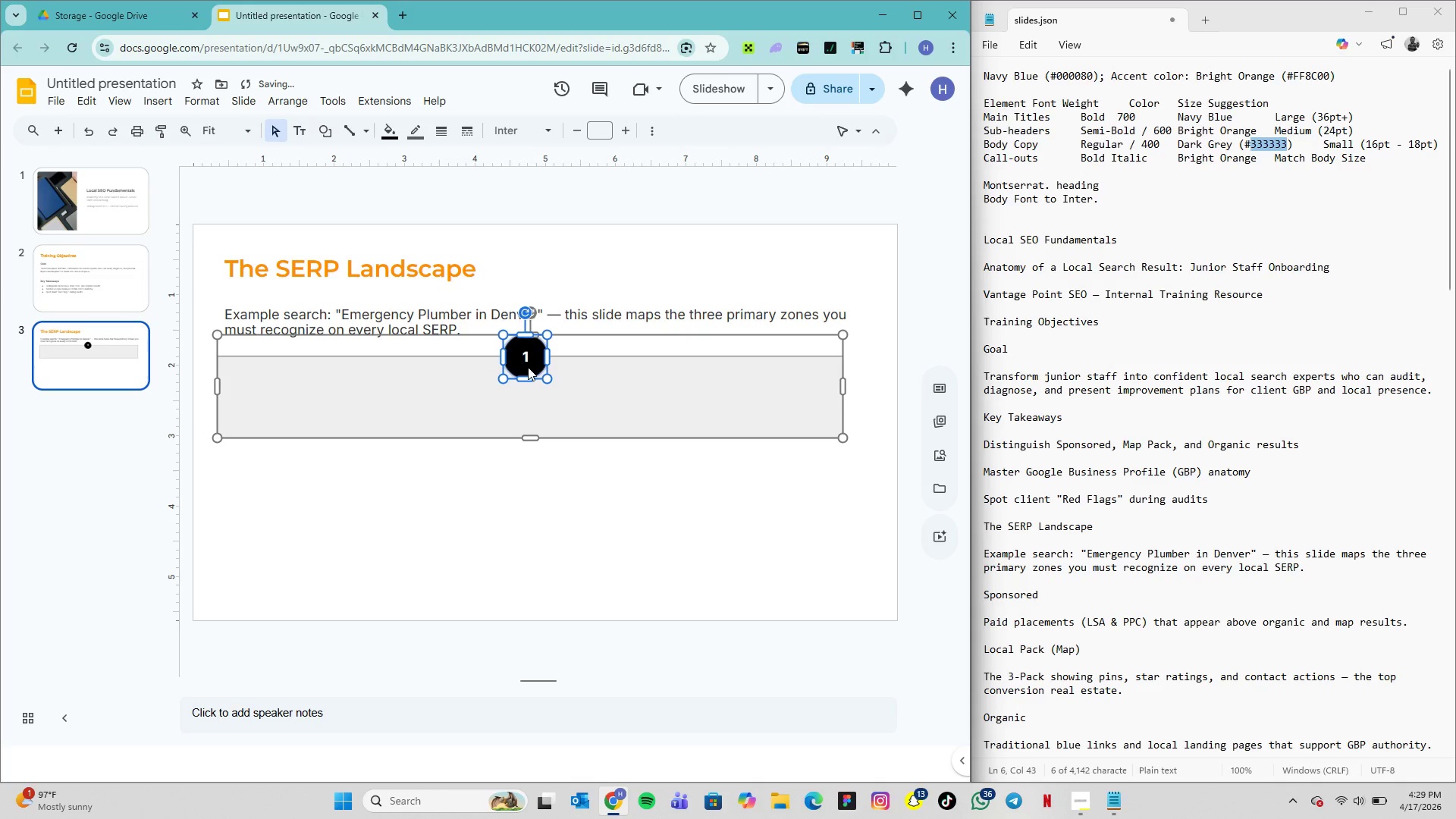 
key(ArrowRight)
 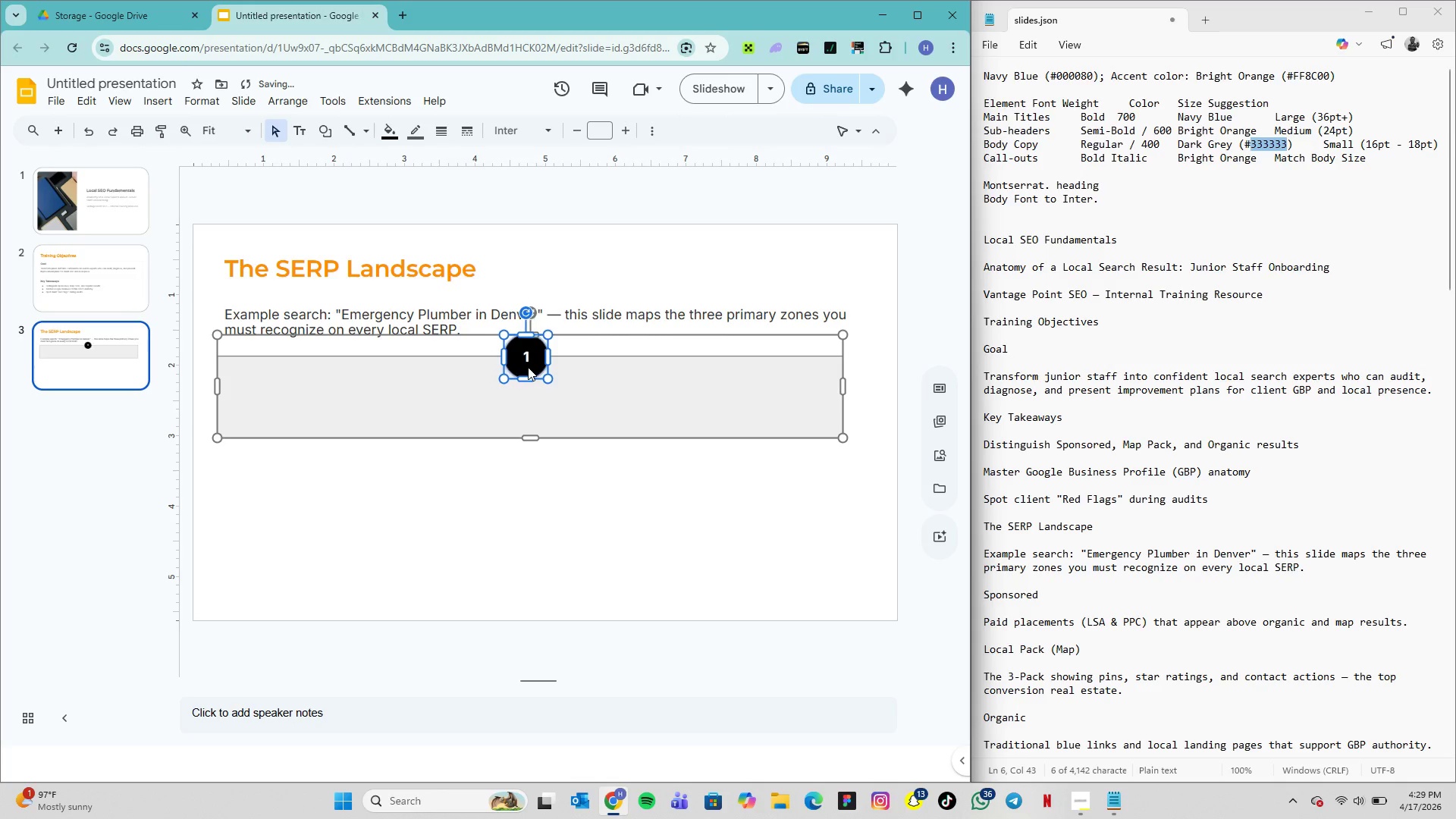 
key(ArrowRight)
 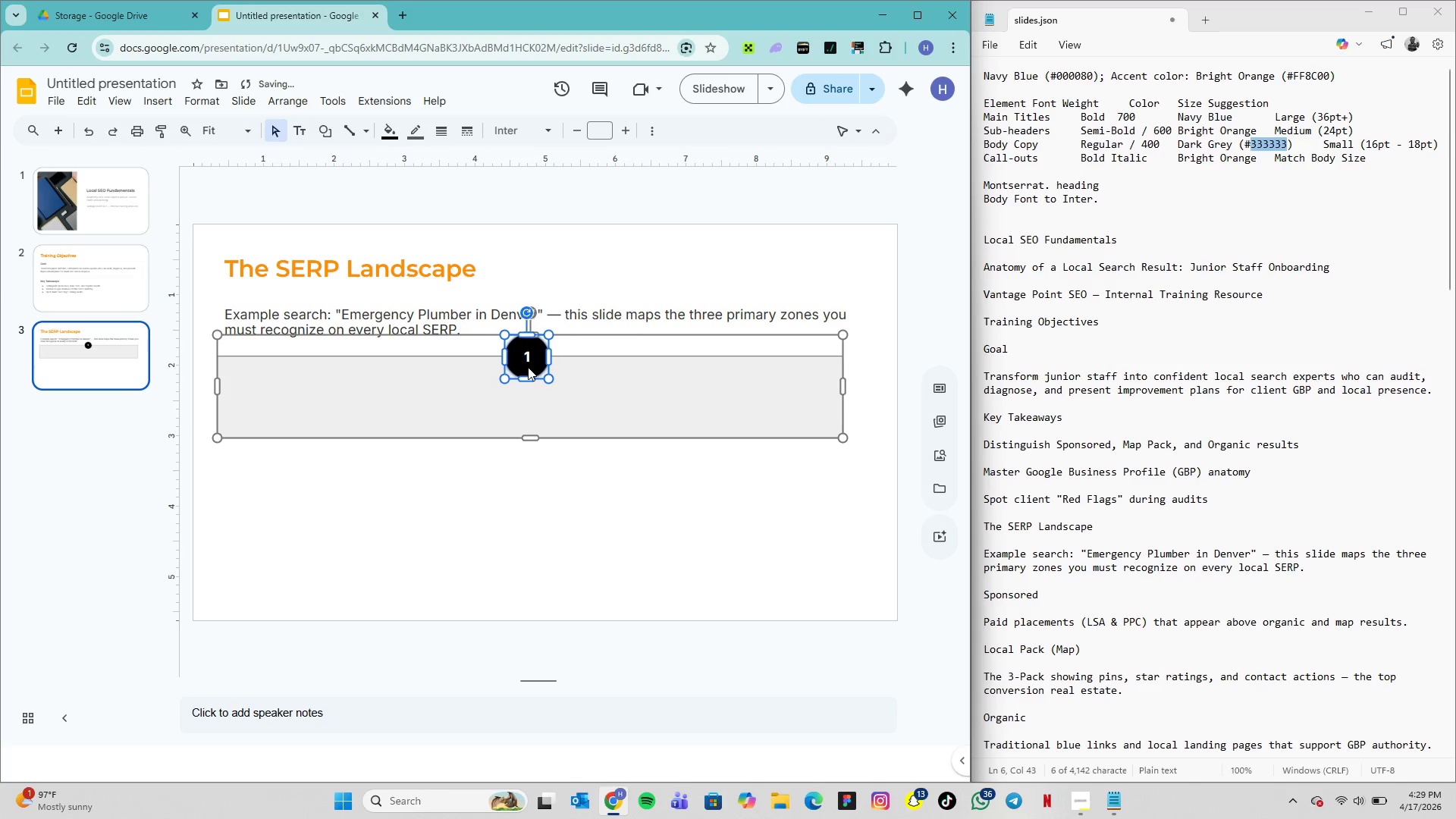 
key(ArrowRight)
 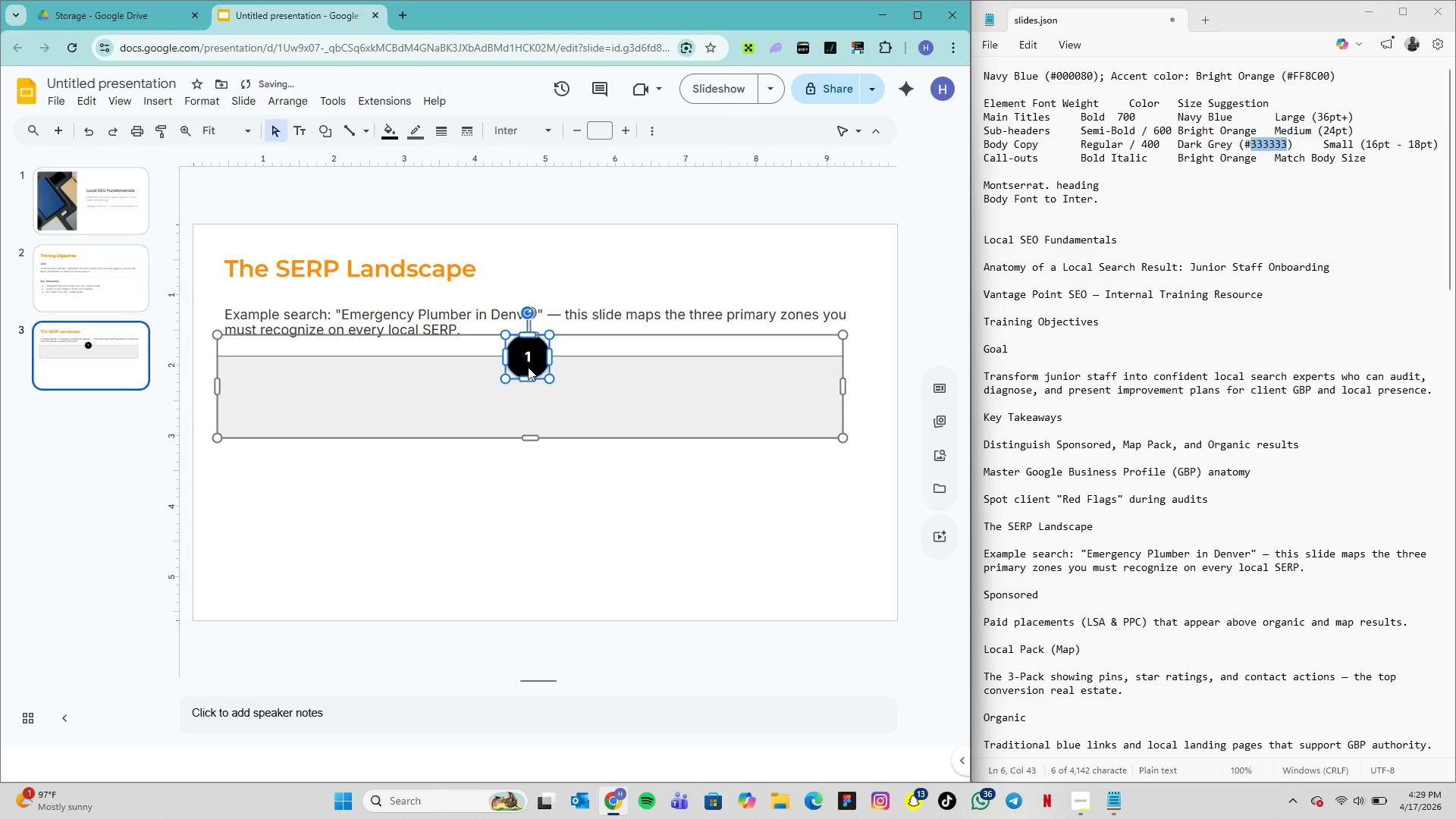 
key(ArrowRight)
 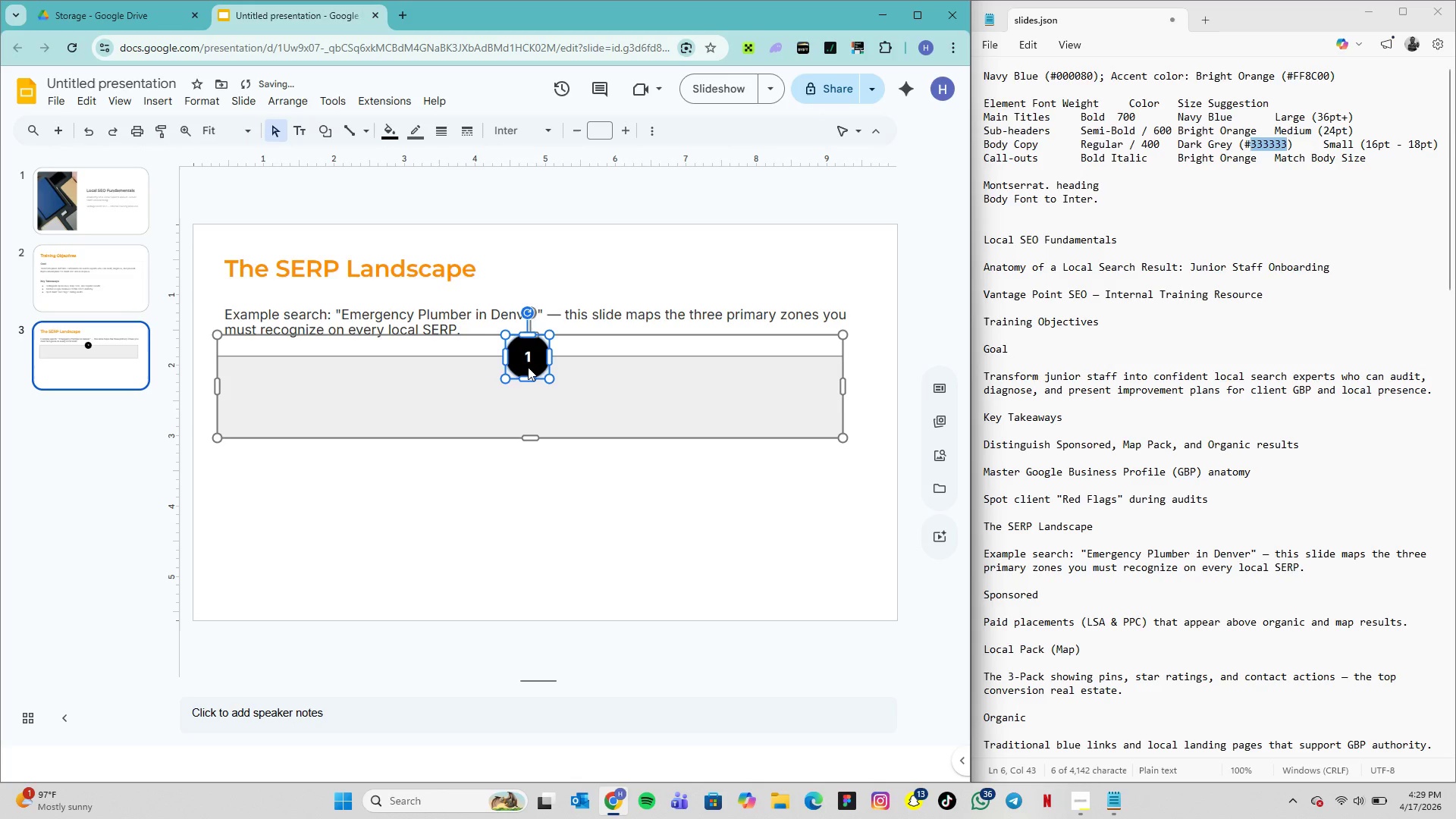 
key(ArrowRight)
 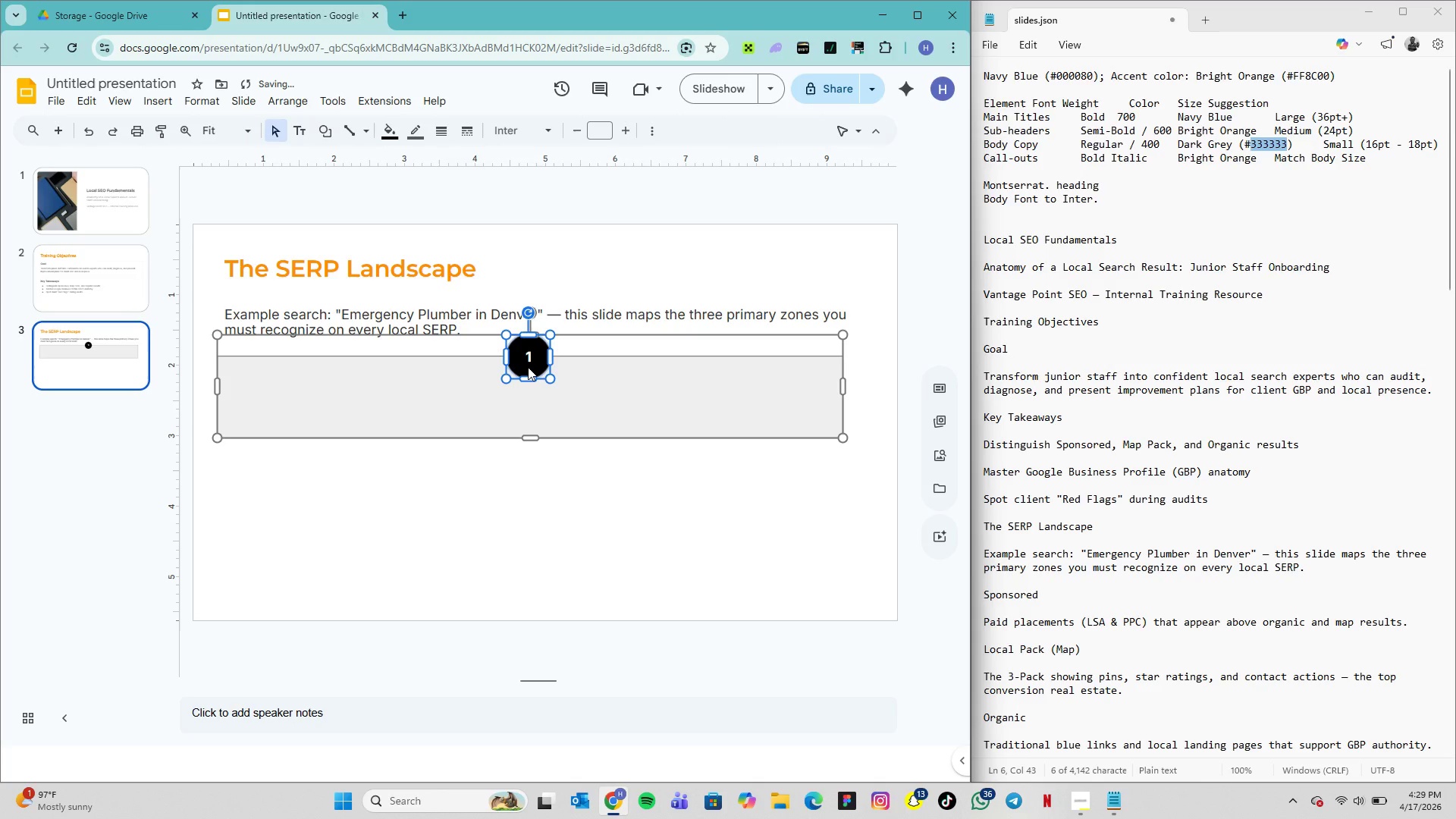 
key(ArrowRight)
 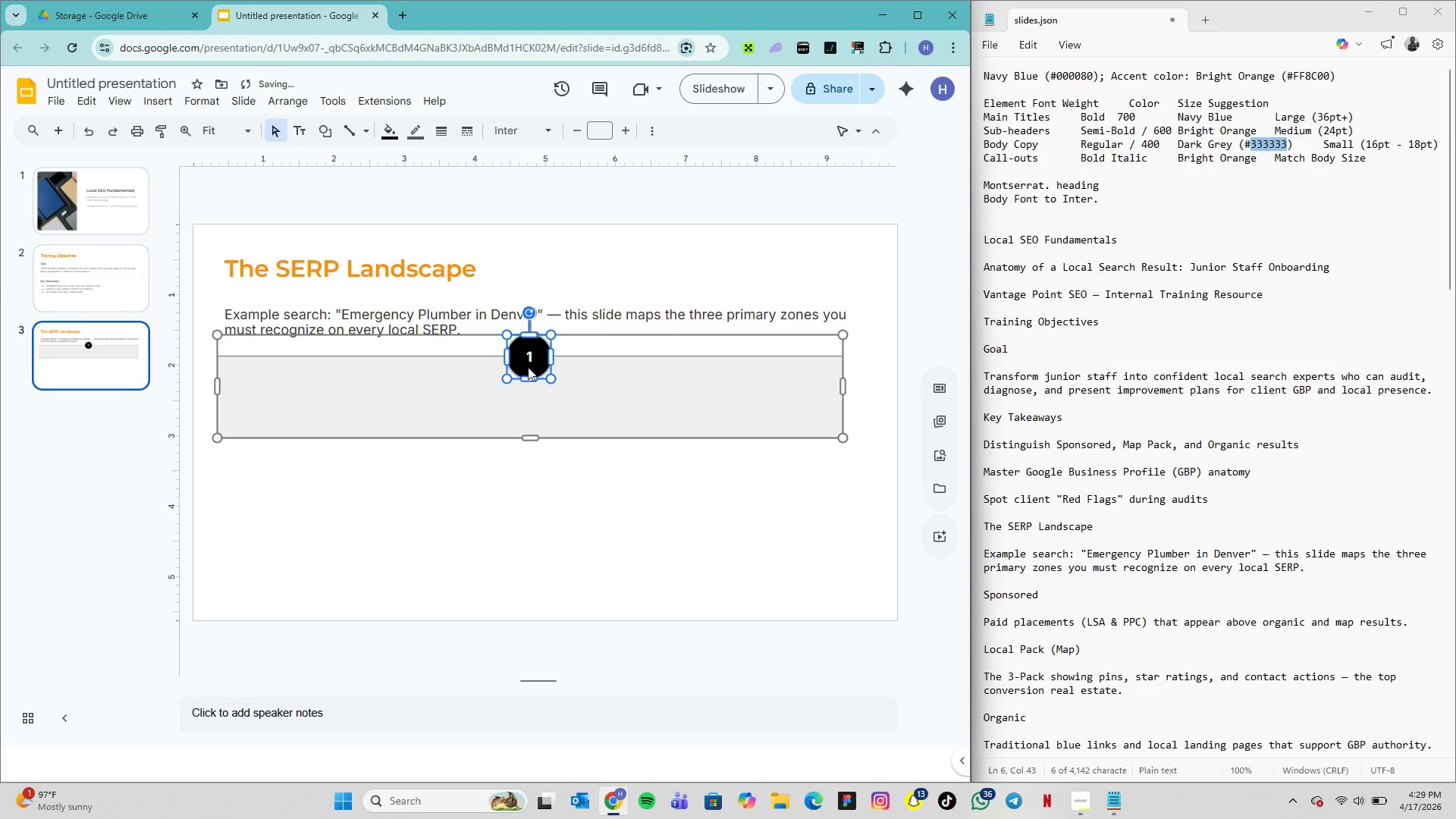 
key(ArrowRight)
 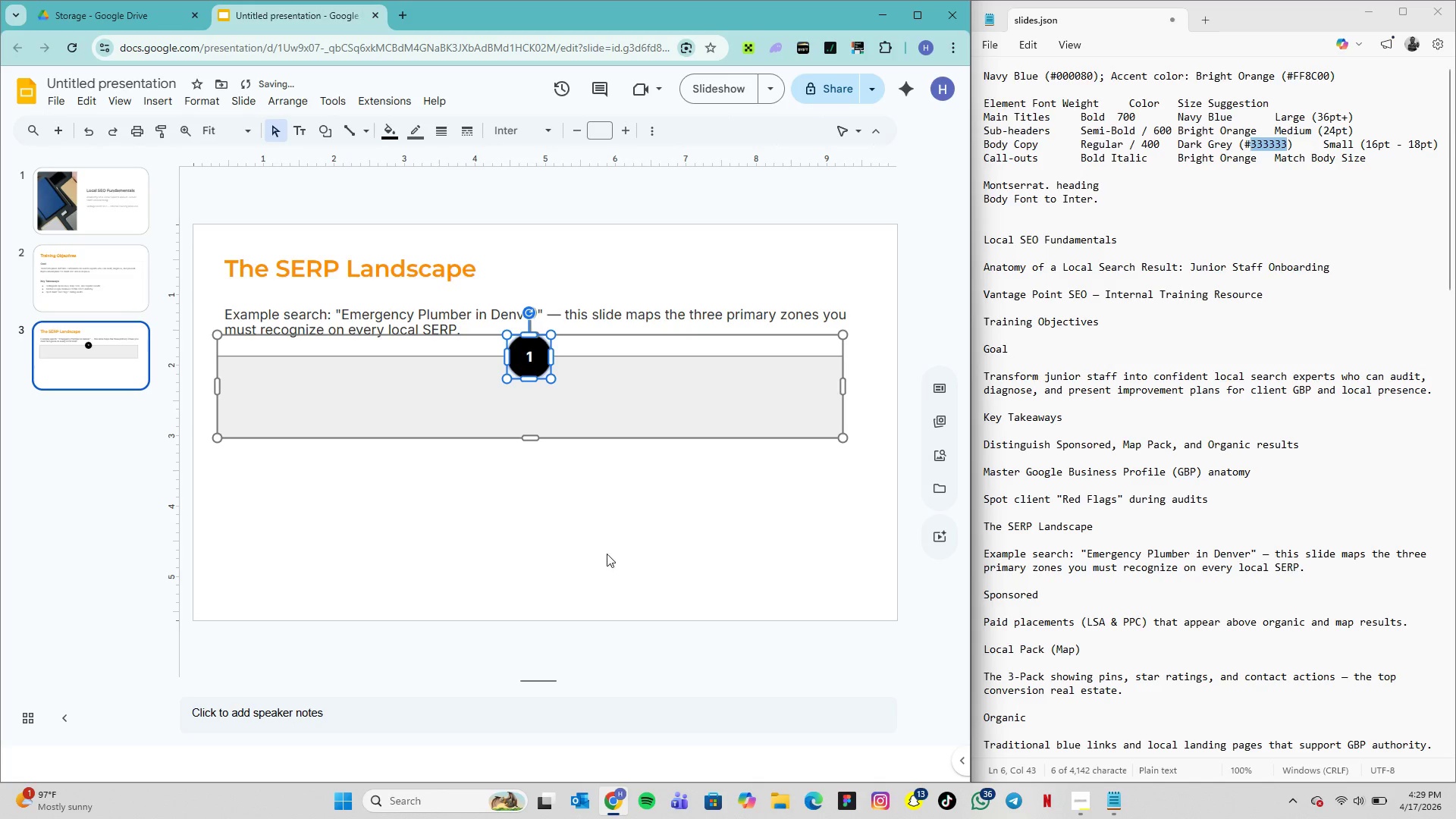 
left_click([648, 550])
 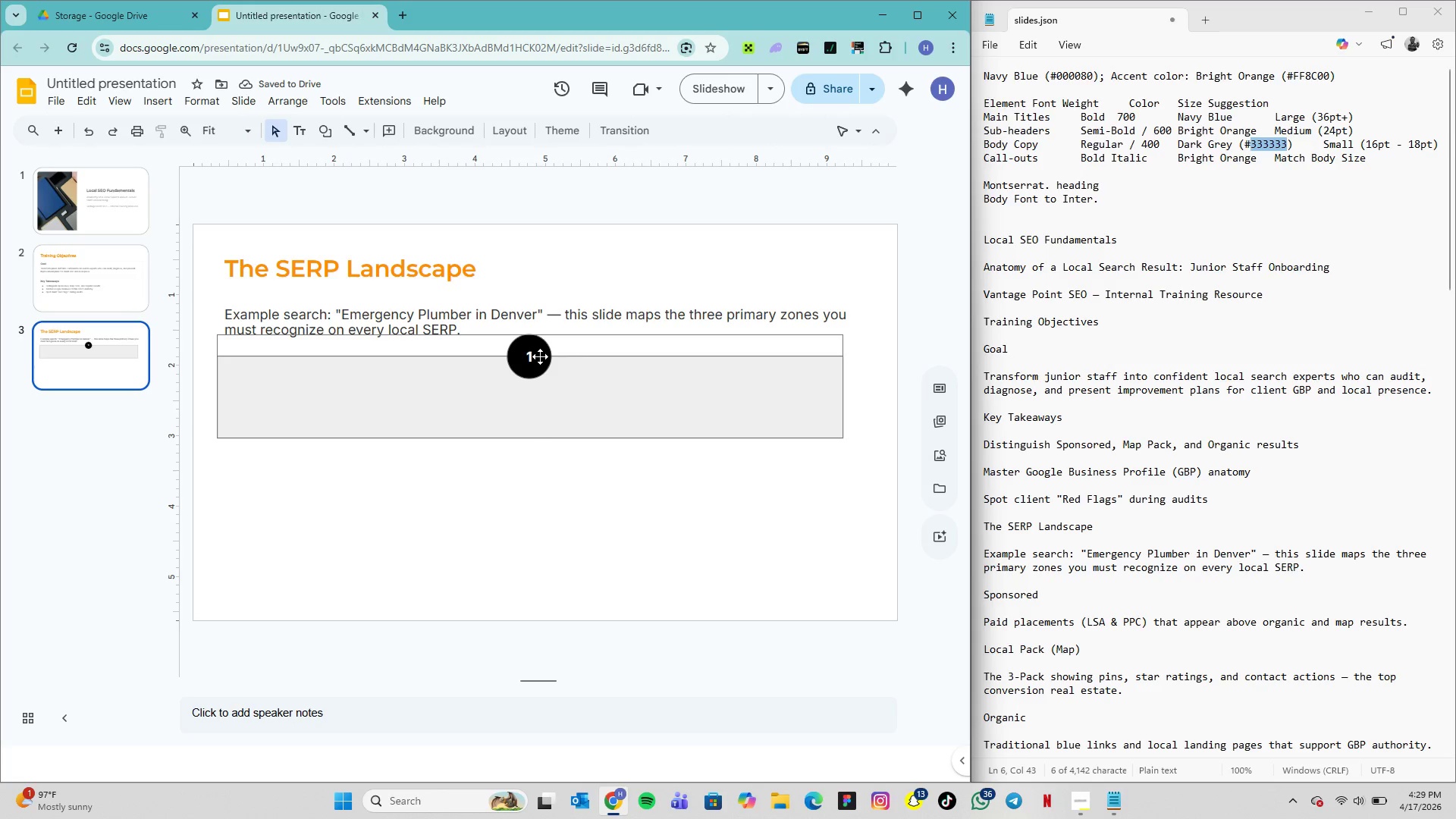 
left_click([540, 356])
 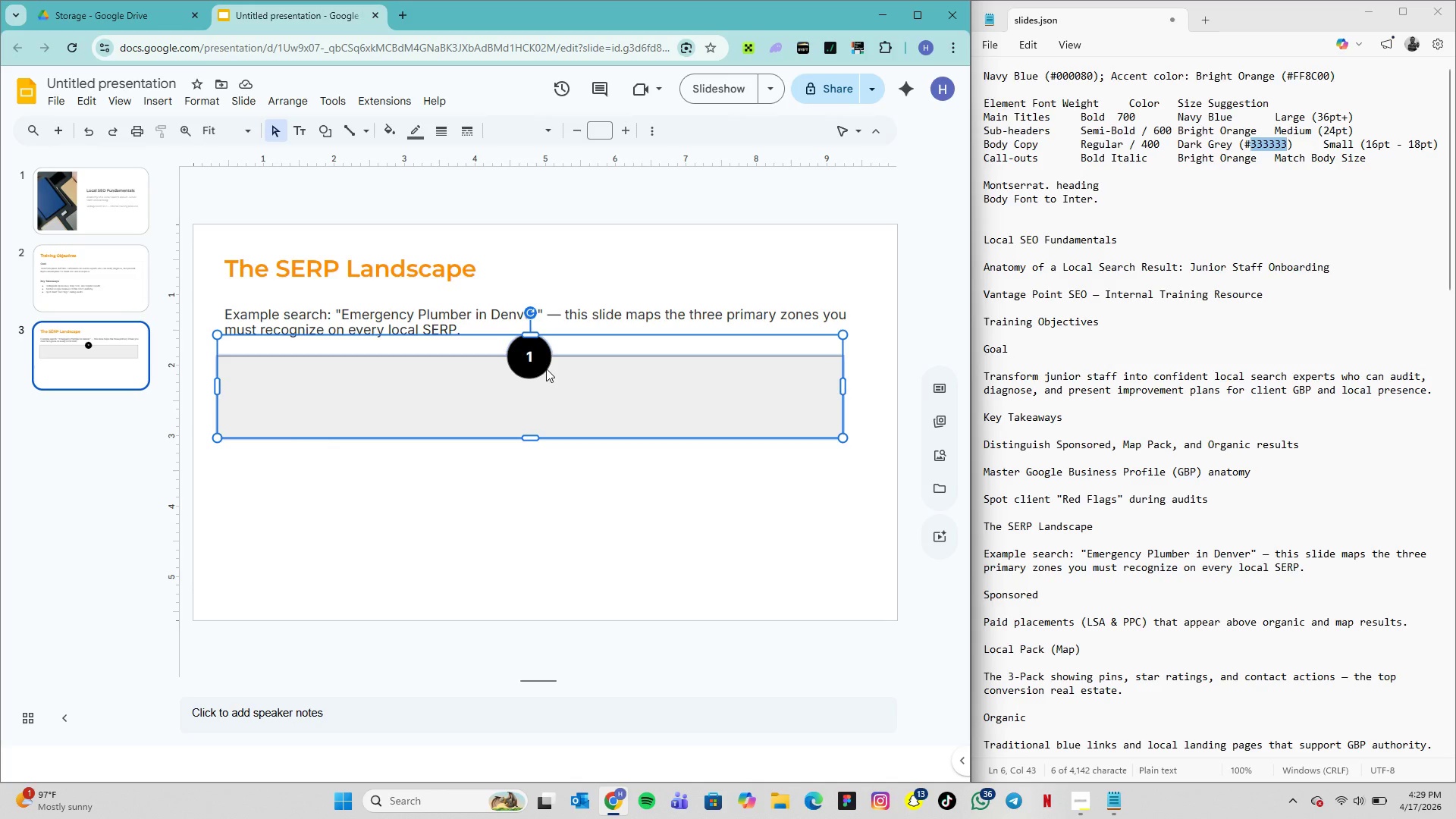 
left_click([546, 369])
 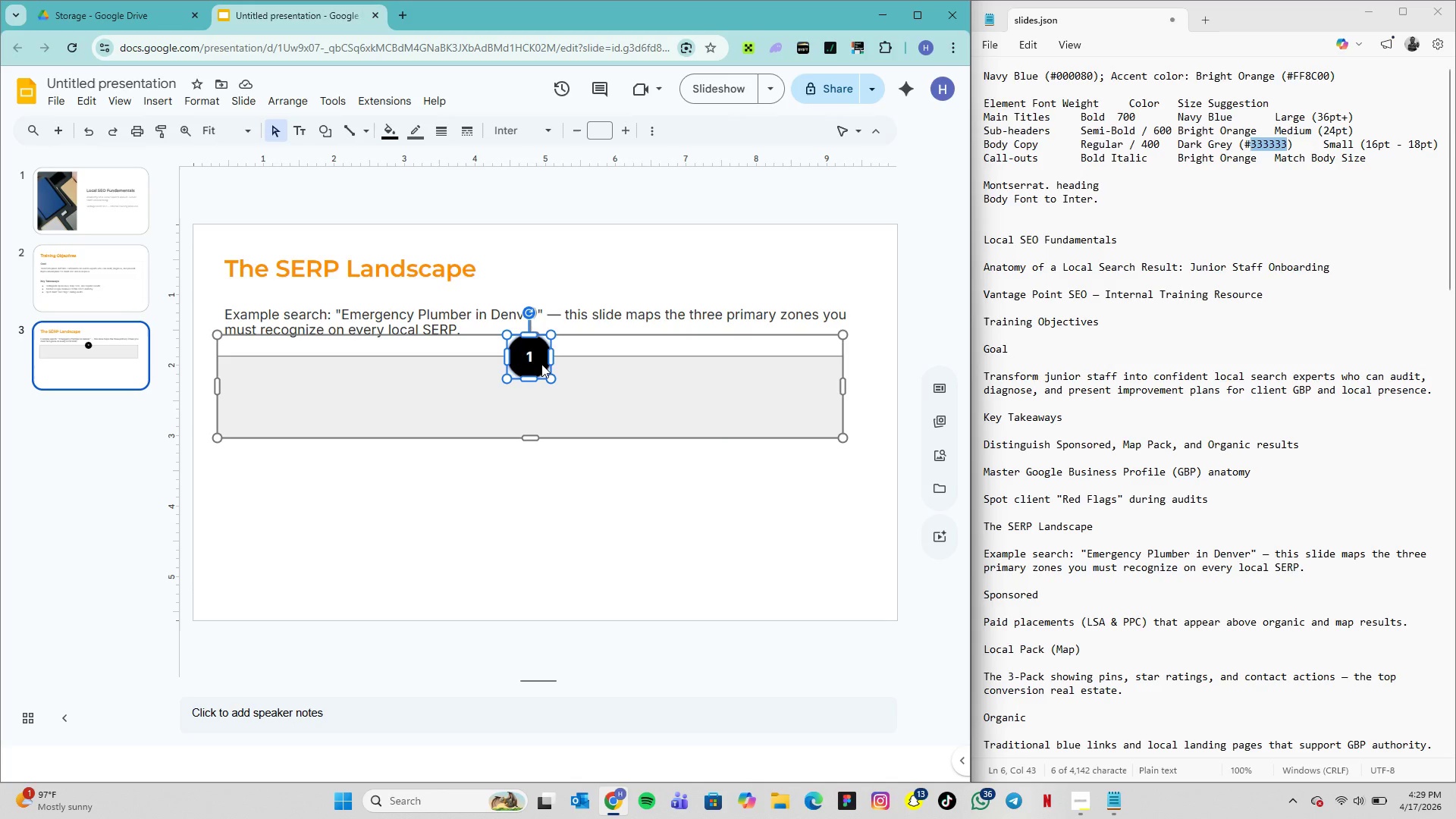 
left_click([541, 364])
 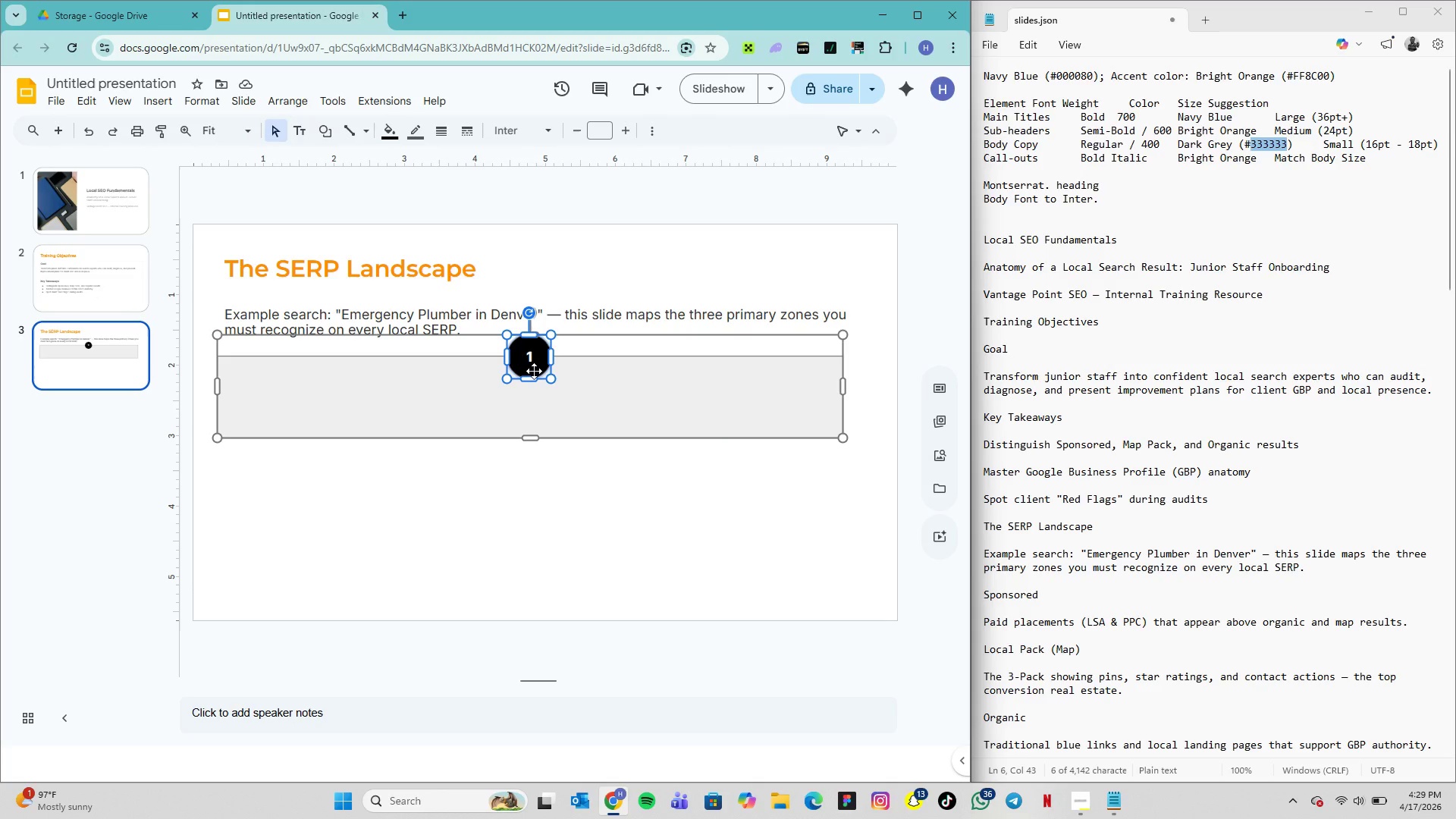 
left_click([534, 371])
 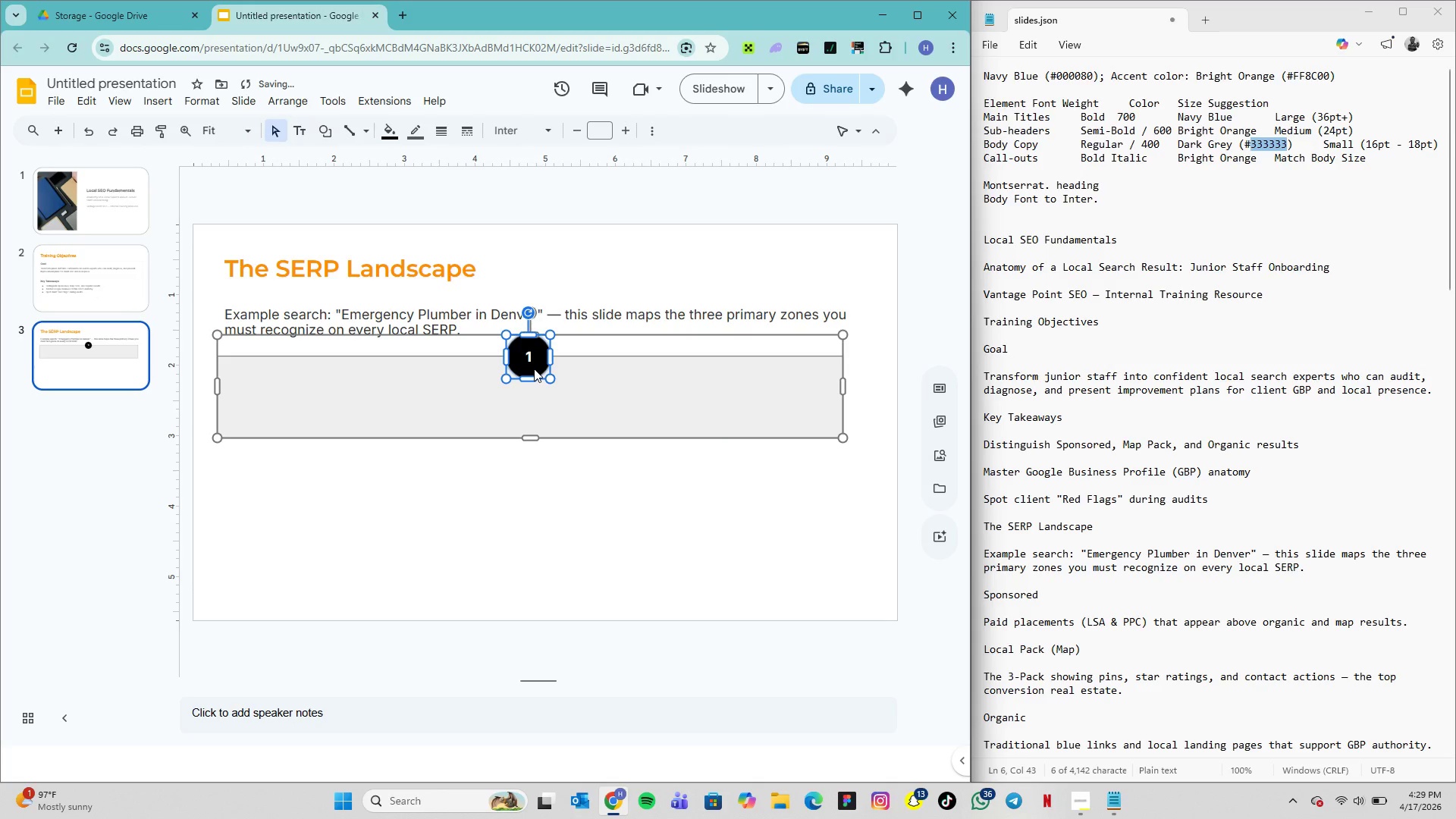 
key(ArrowLeft)
 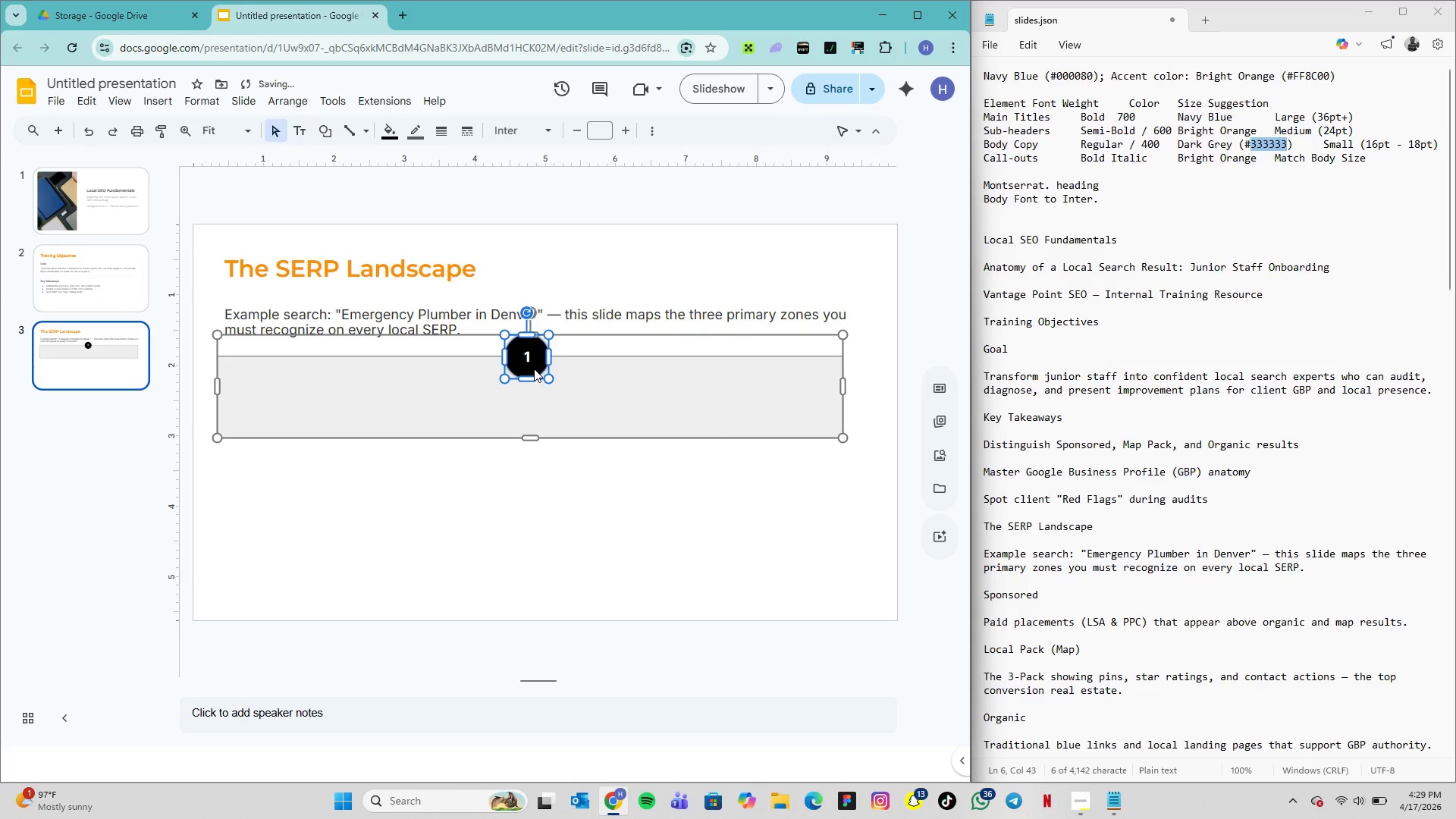 
key(ArrowLeft)
 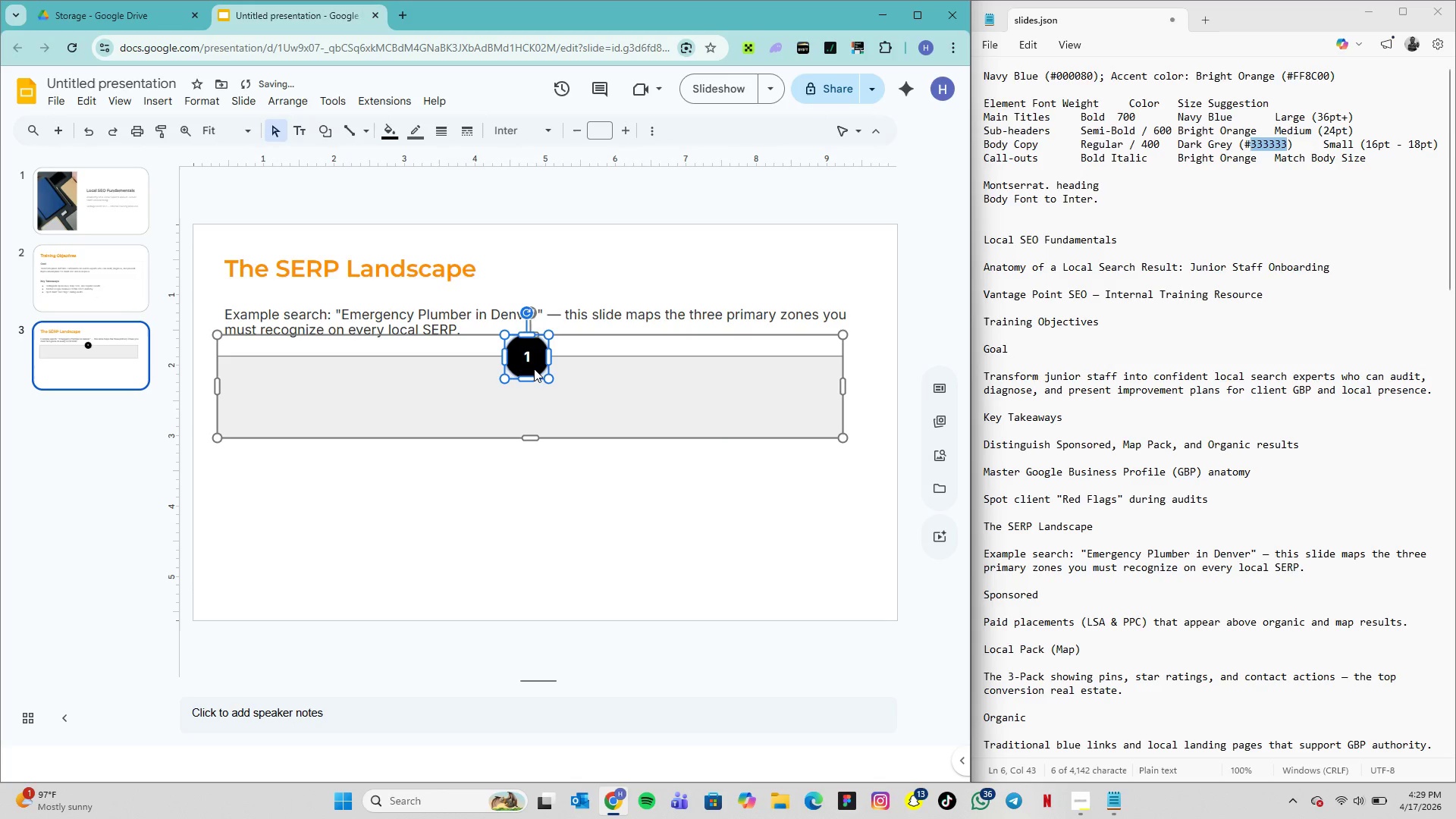 
key(ArrowLeft)
 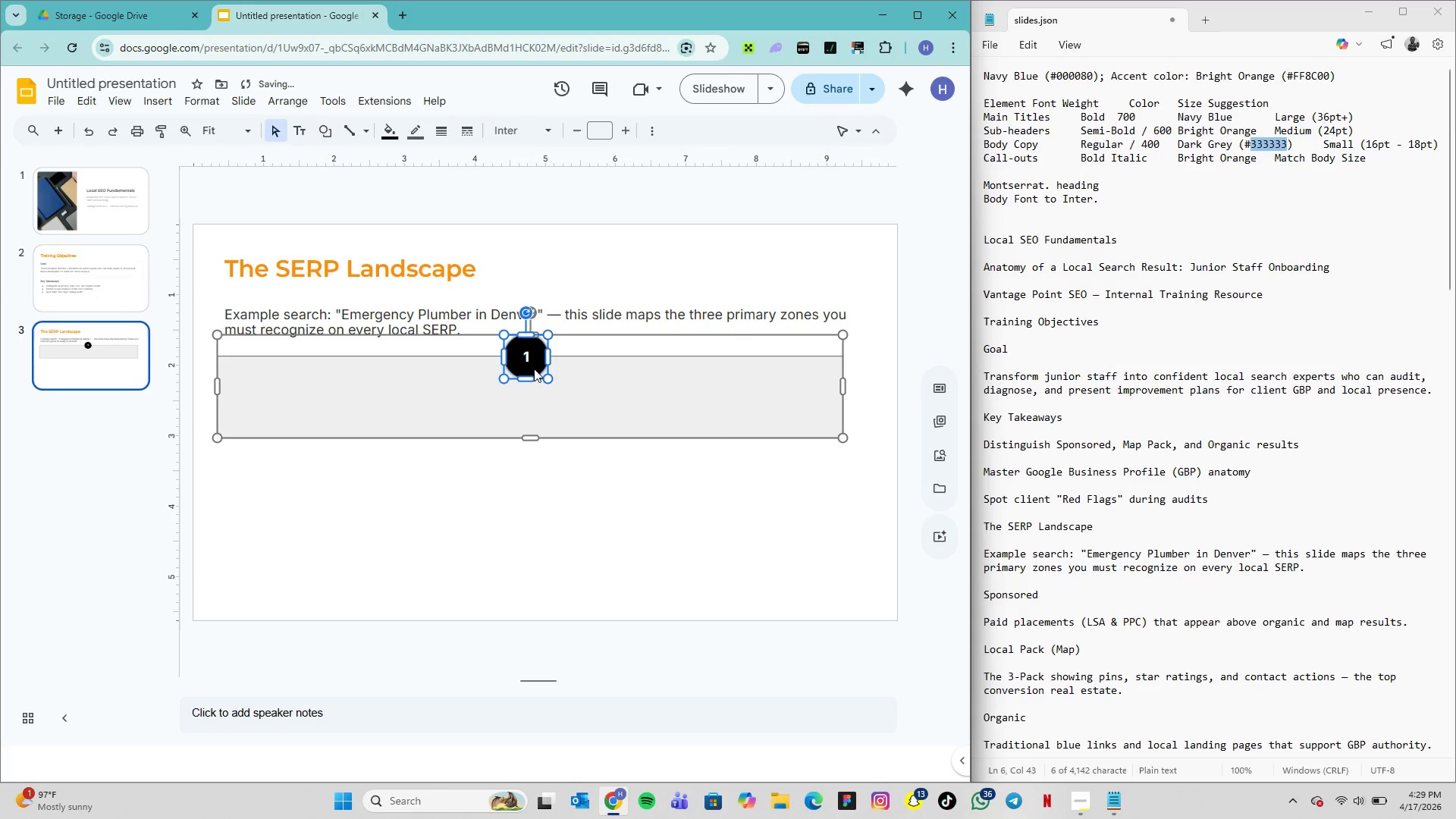 
key(ArrowLeft)
 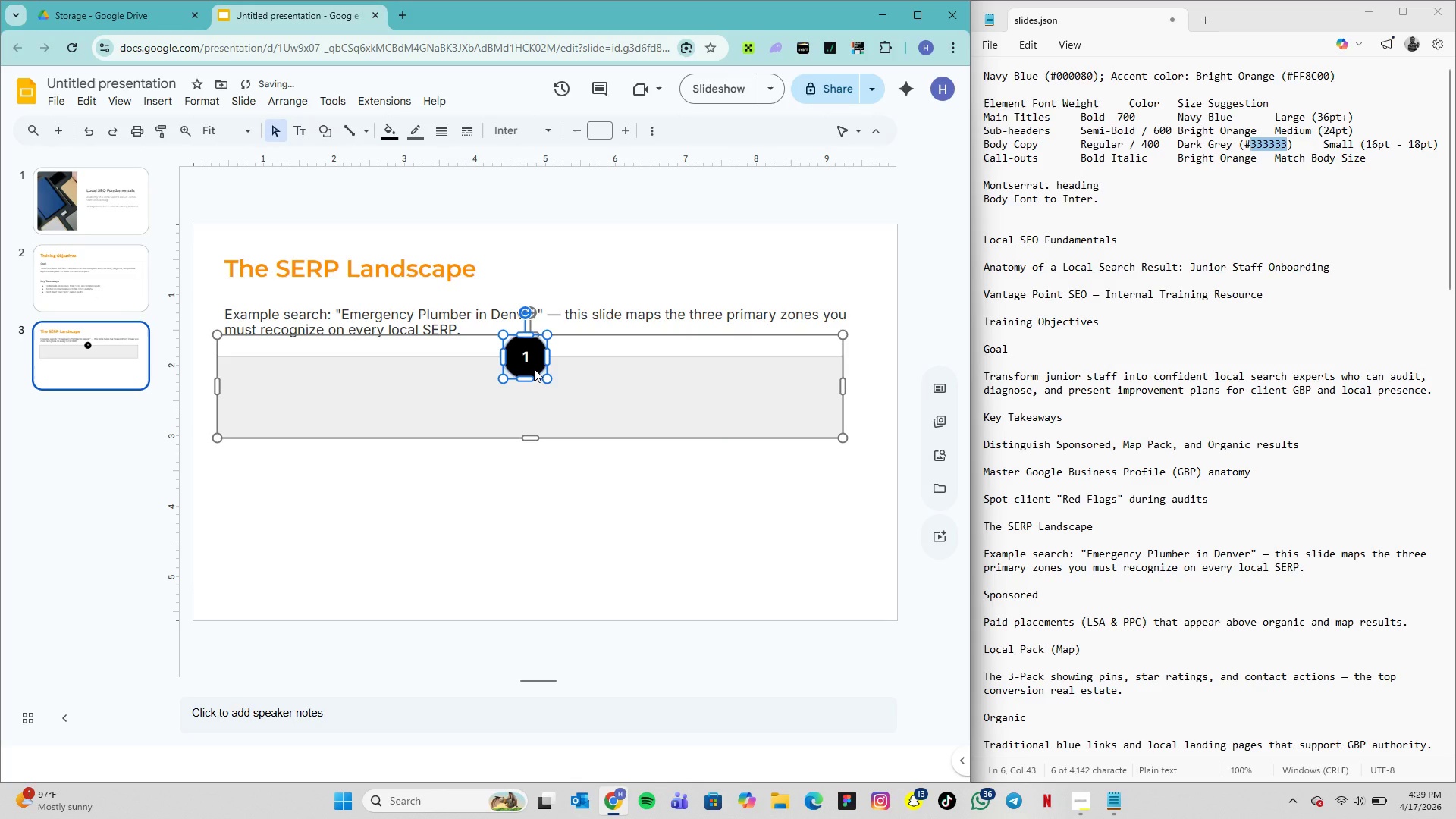 
key(ArrowLeft)
 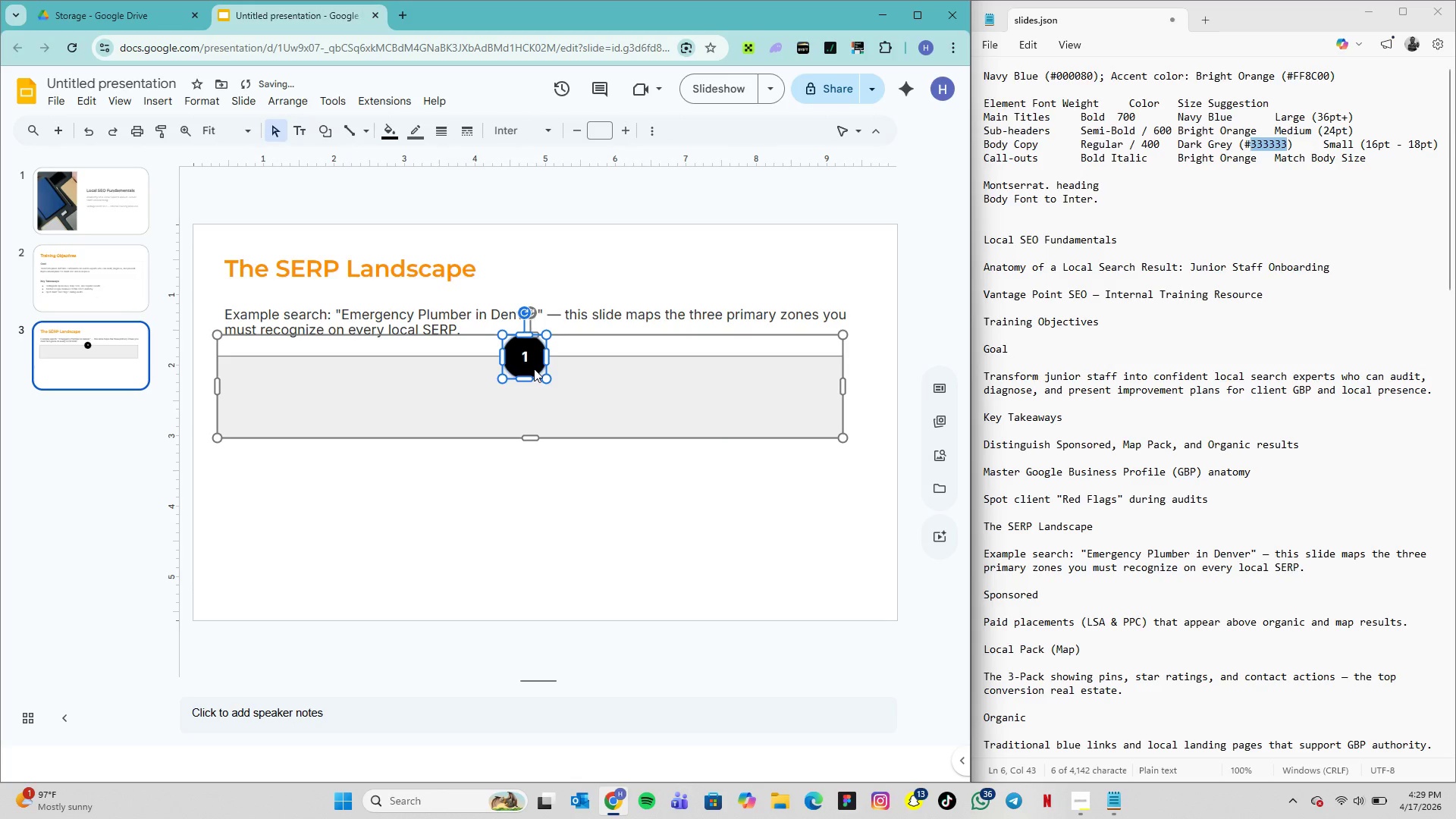 
key(ArrowLeft)
 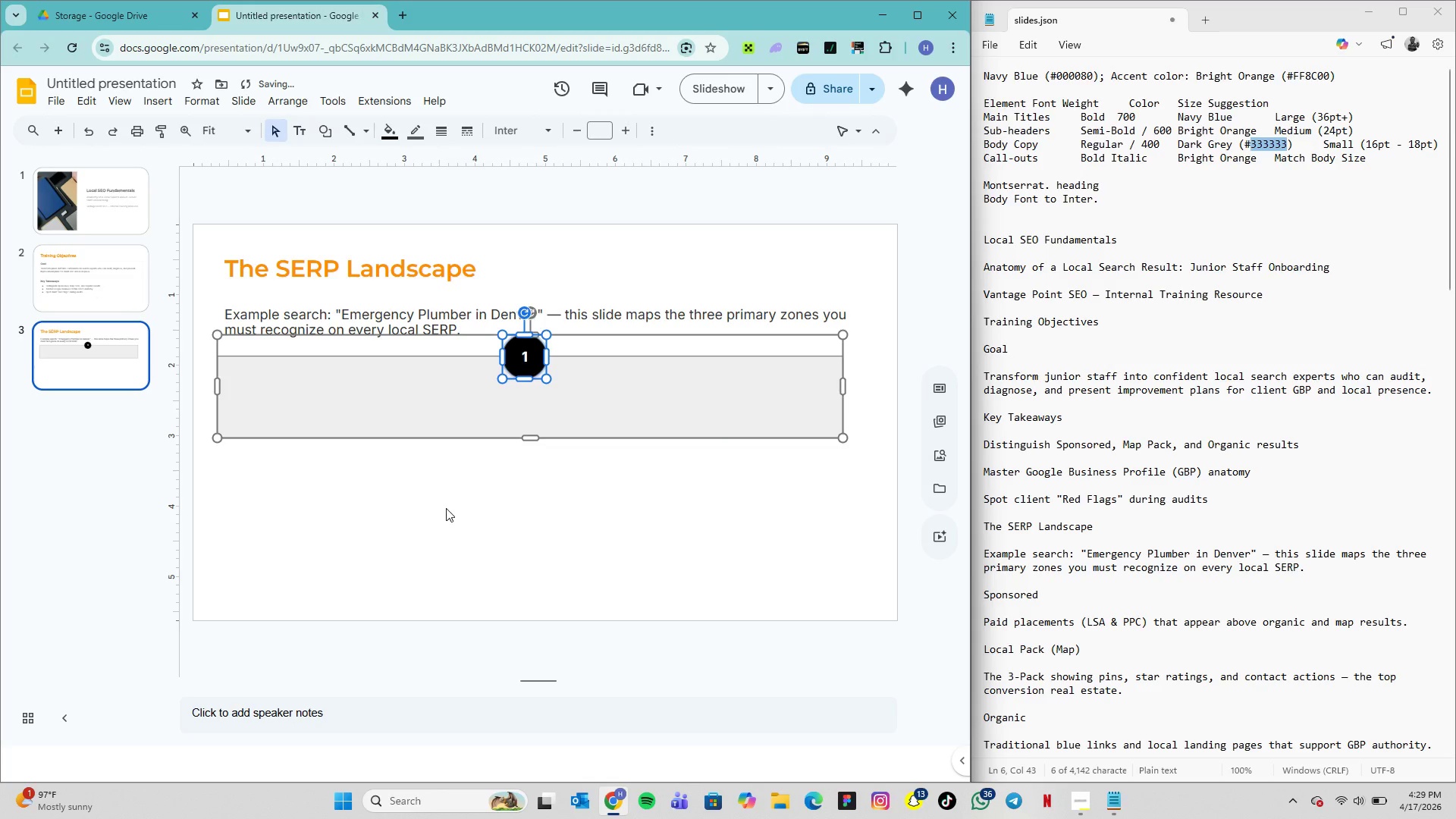 
left_click([446, 508])
 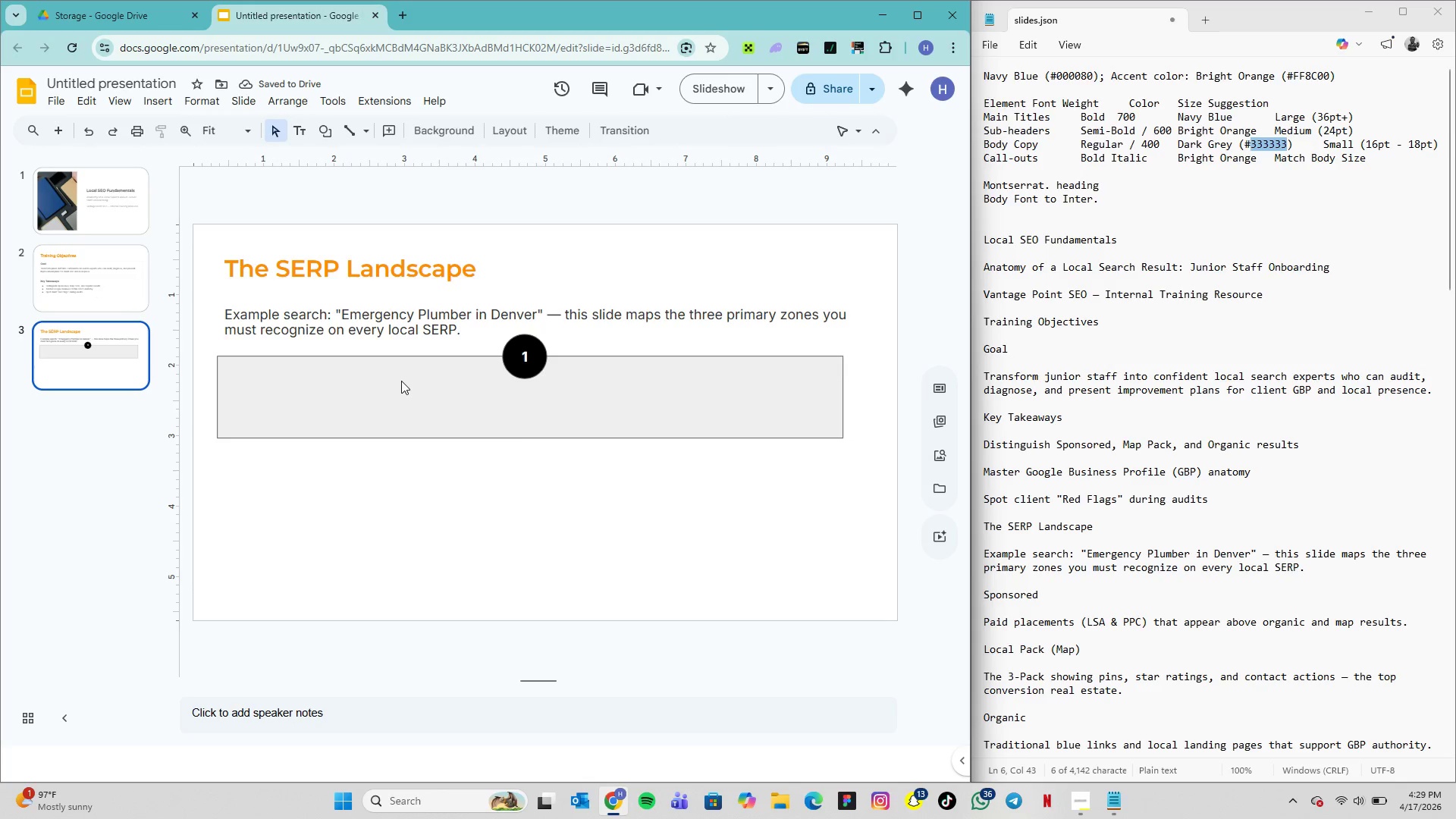 
left_click([401, 381])
 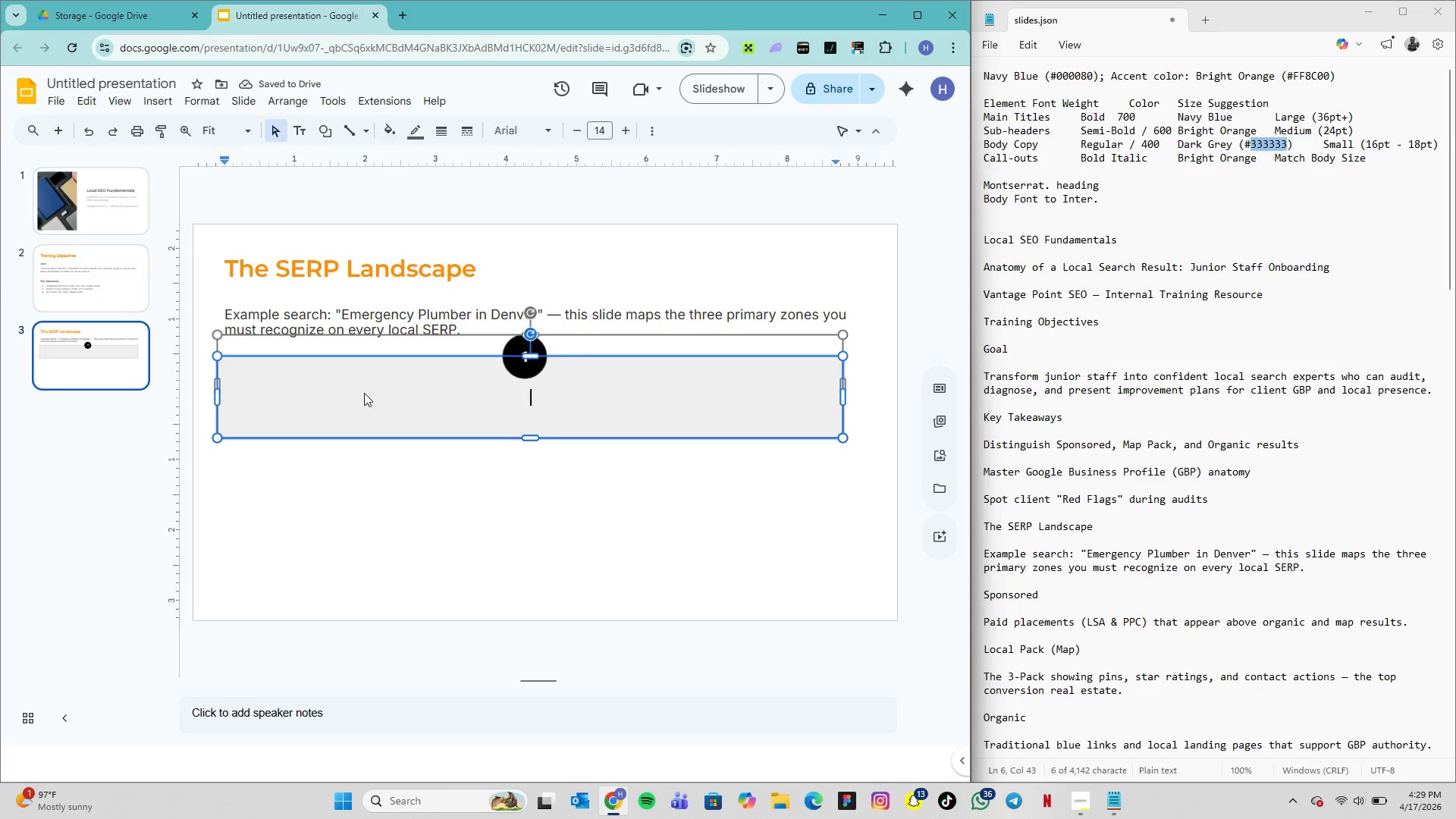 
double_click([364, 393])
 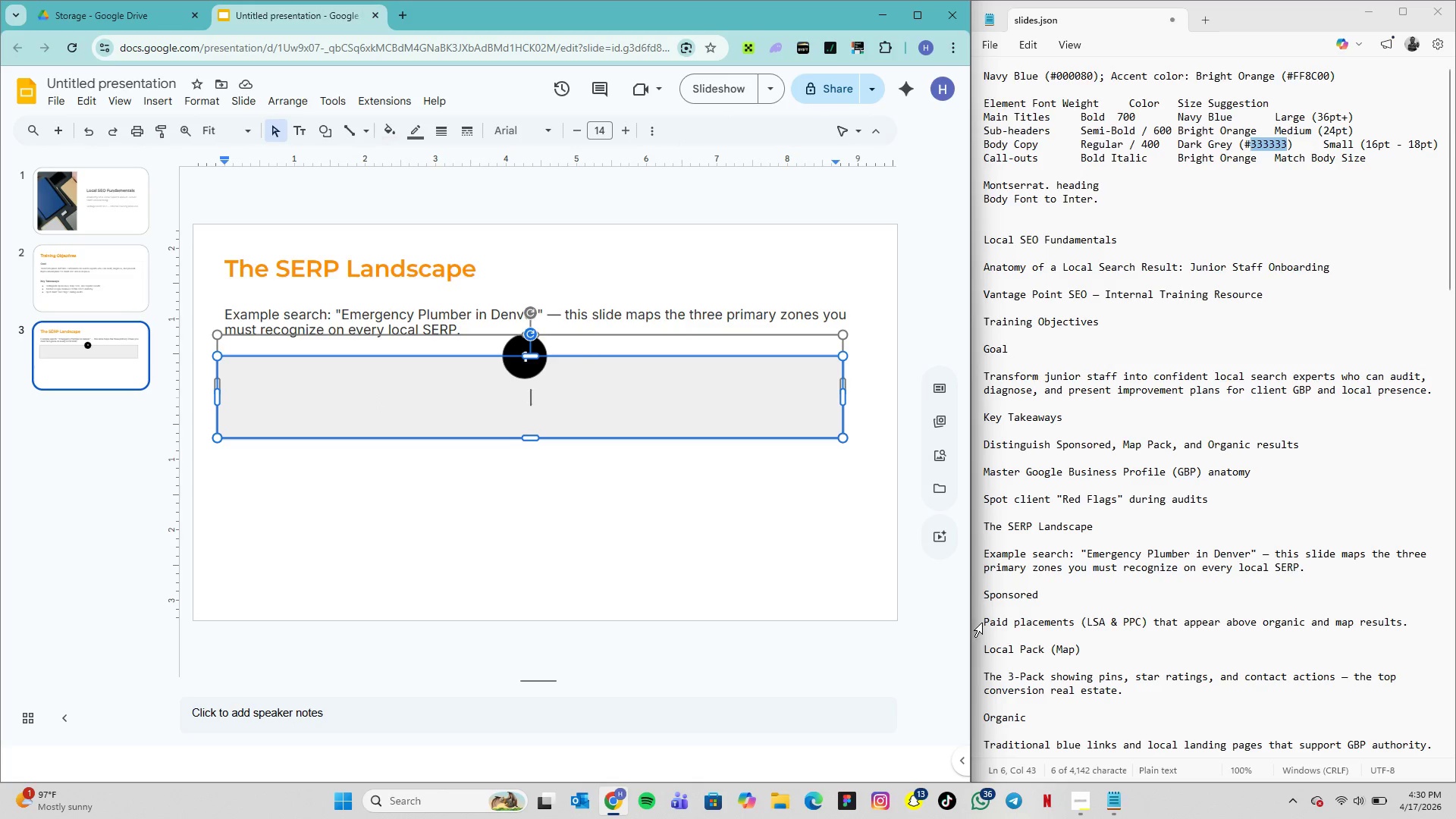 
wait(5.11)
 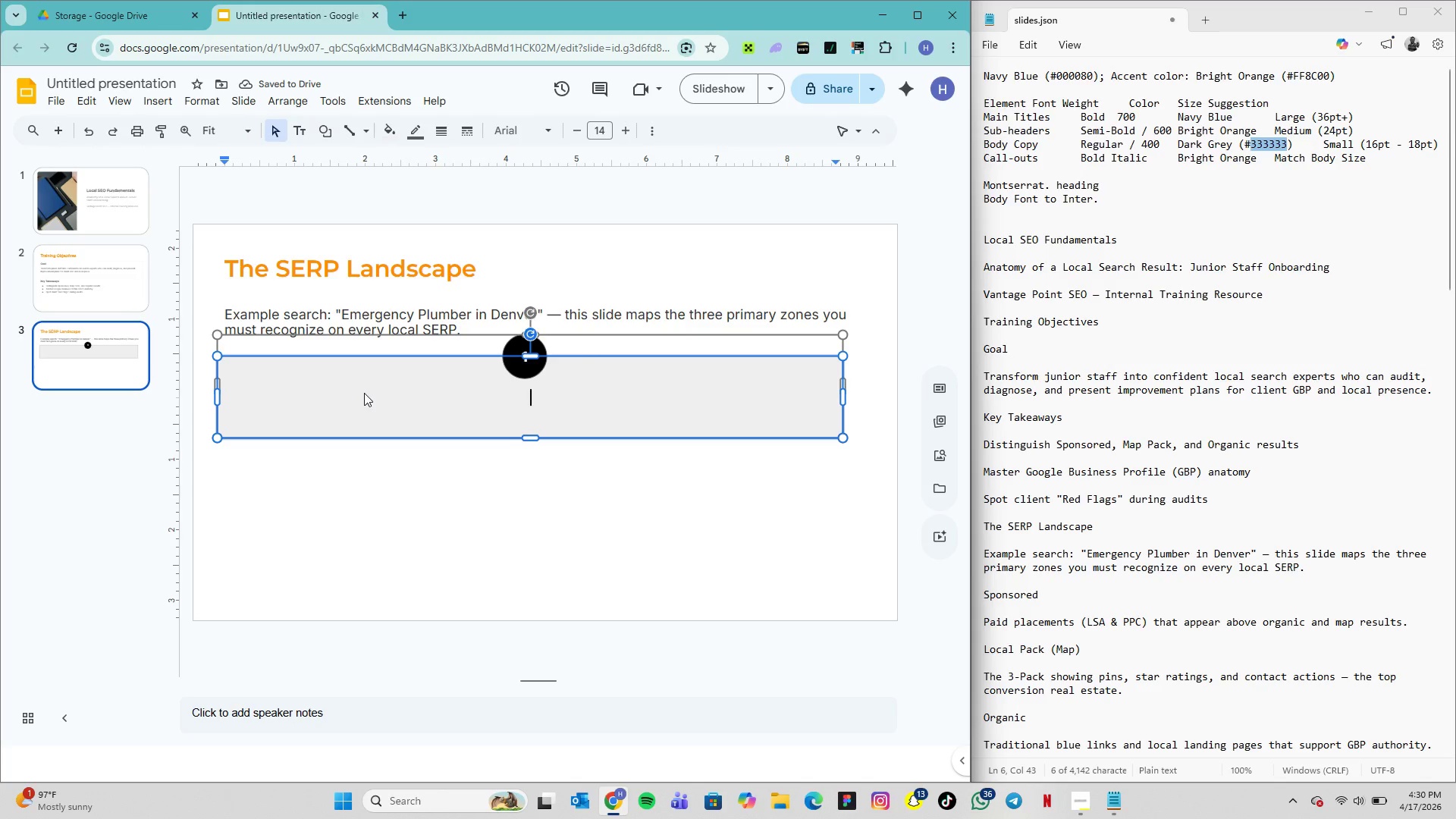 
left_click_drag(start_coordinate=[984, 620], to_coordinate=[1411, 623])
 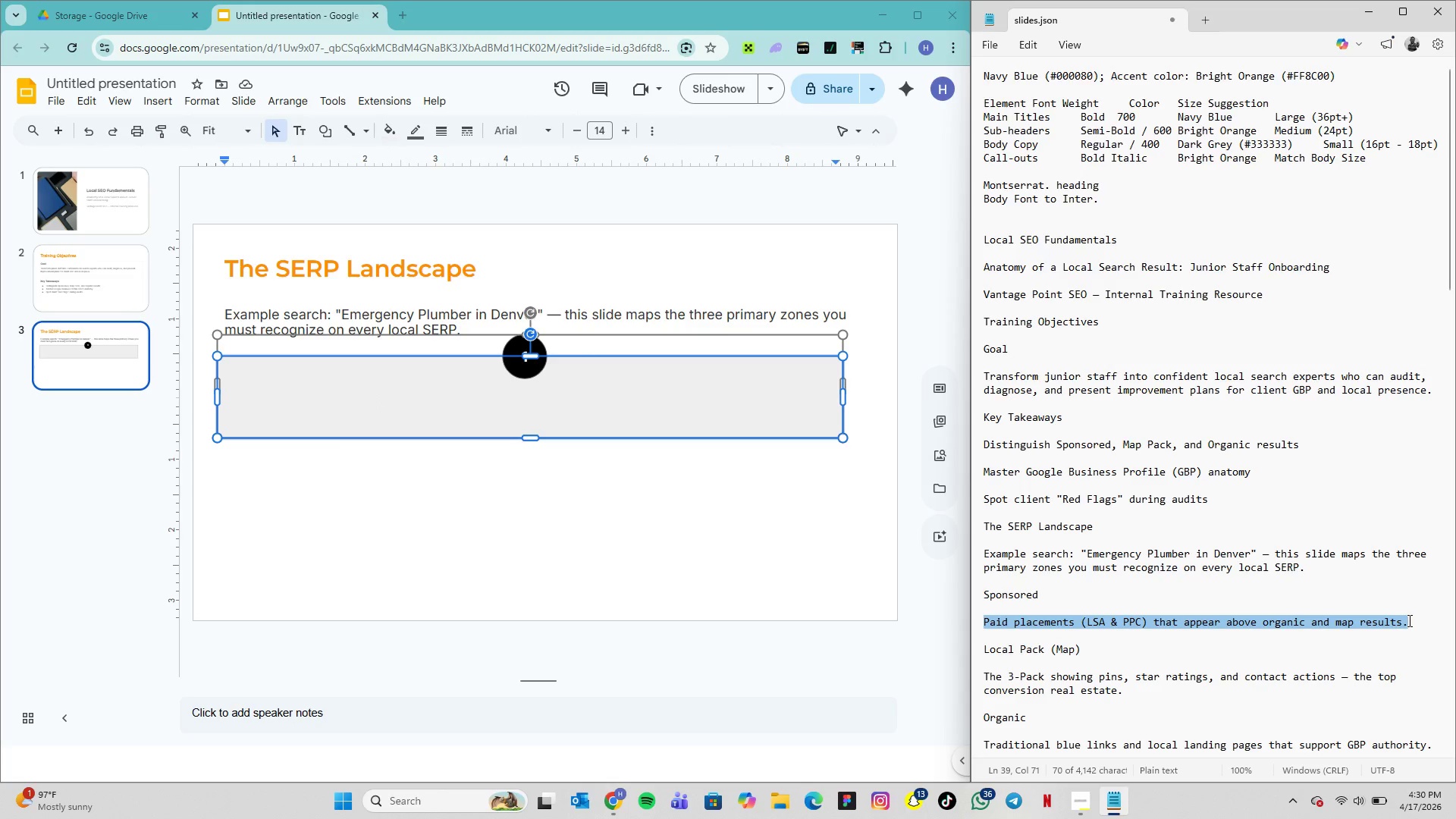 
key(Control+C)
 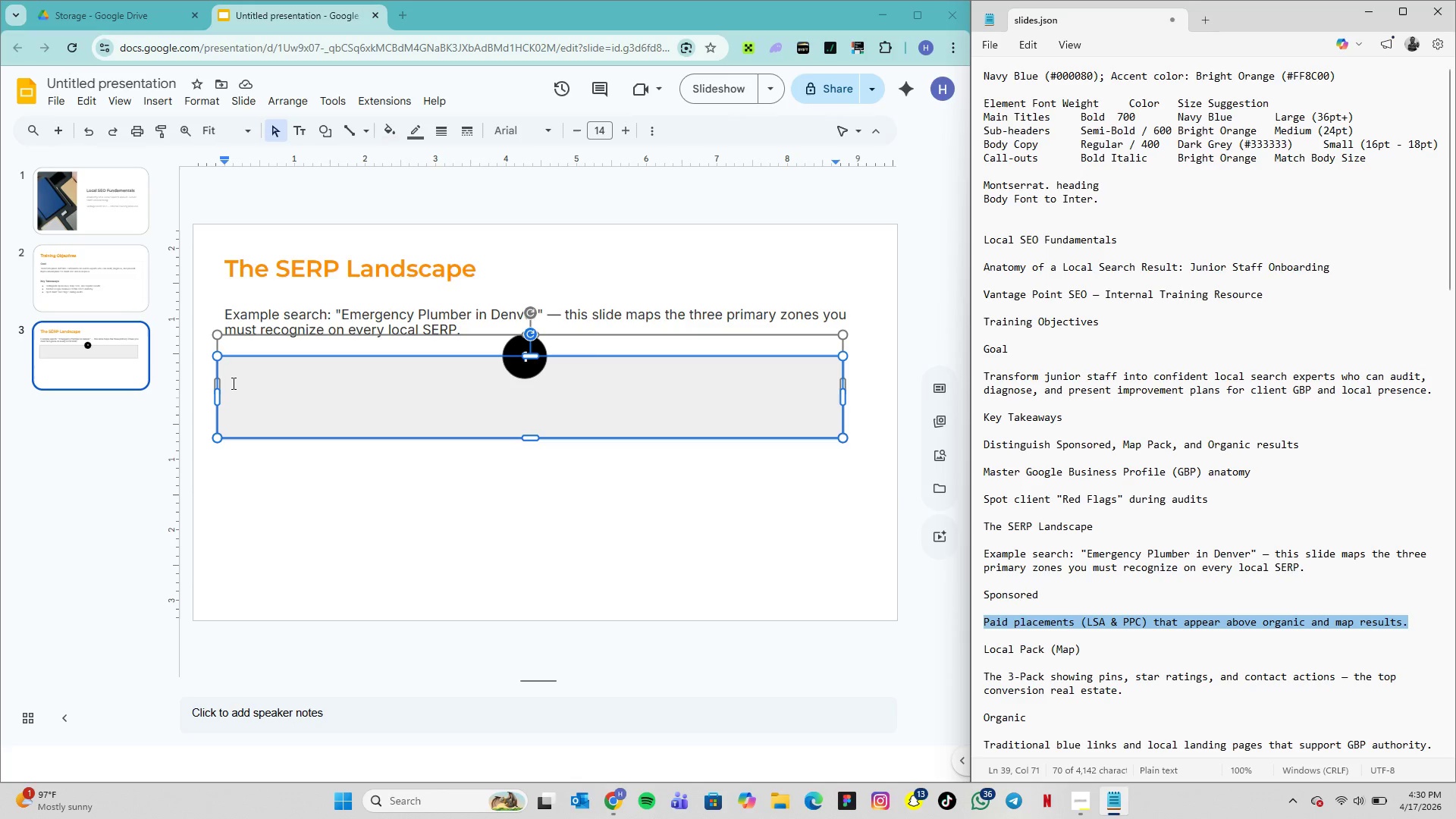 
left_click([232, 383])
 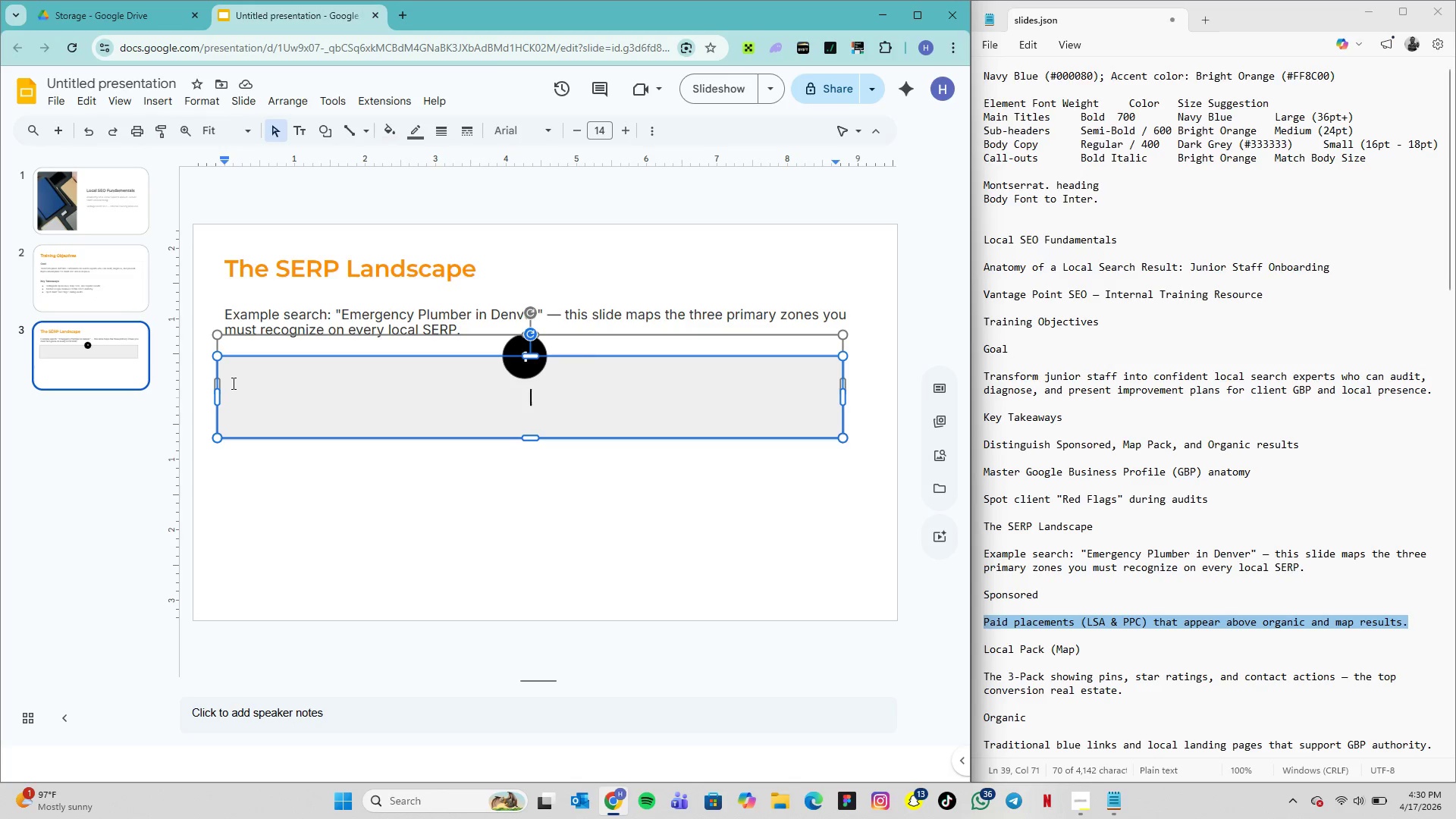 
left_click([232, 383])
 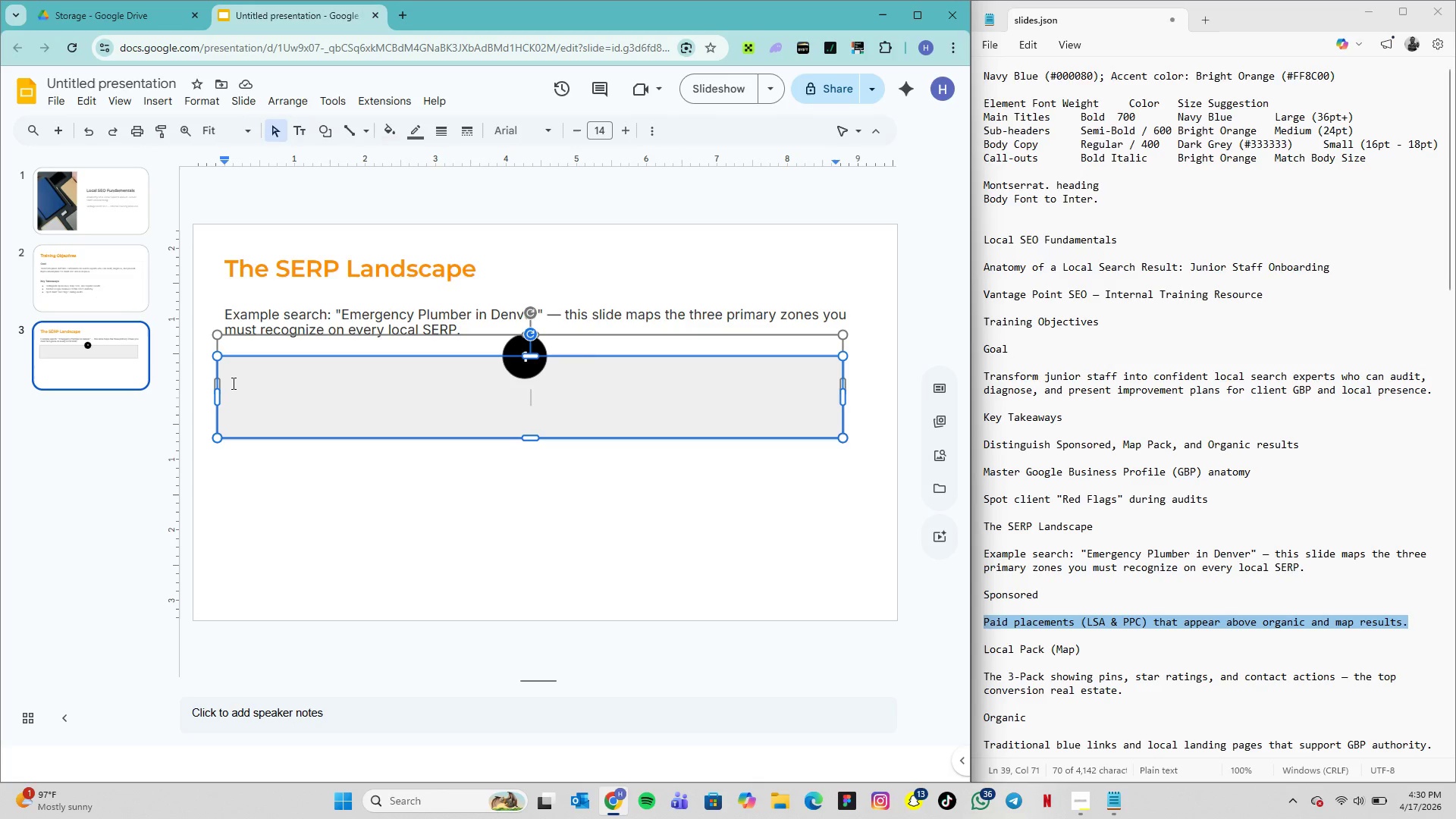 
key(Control+V)
 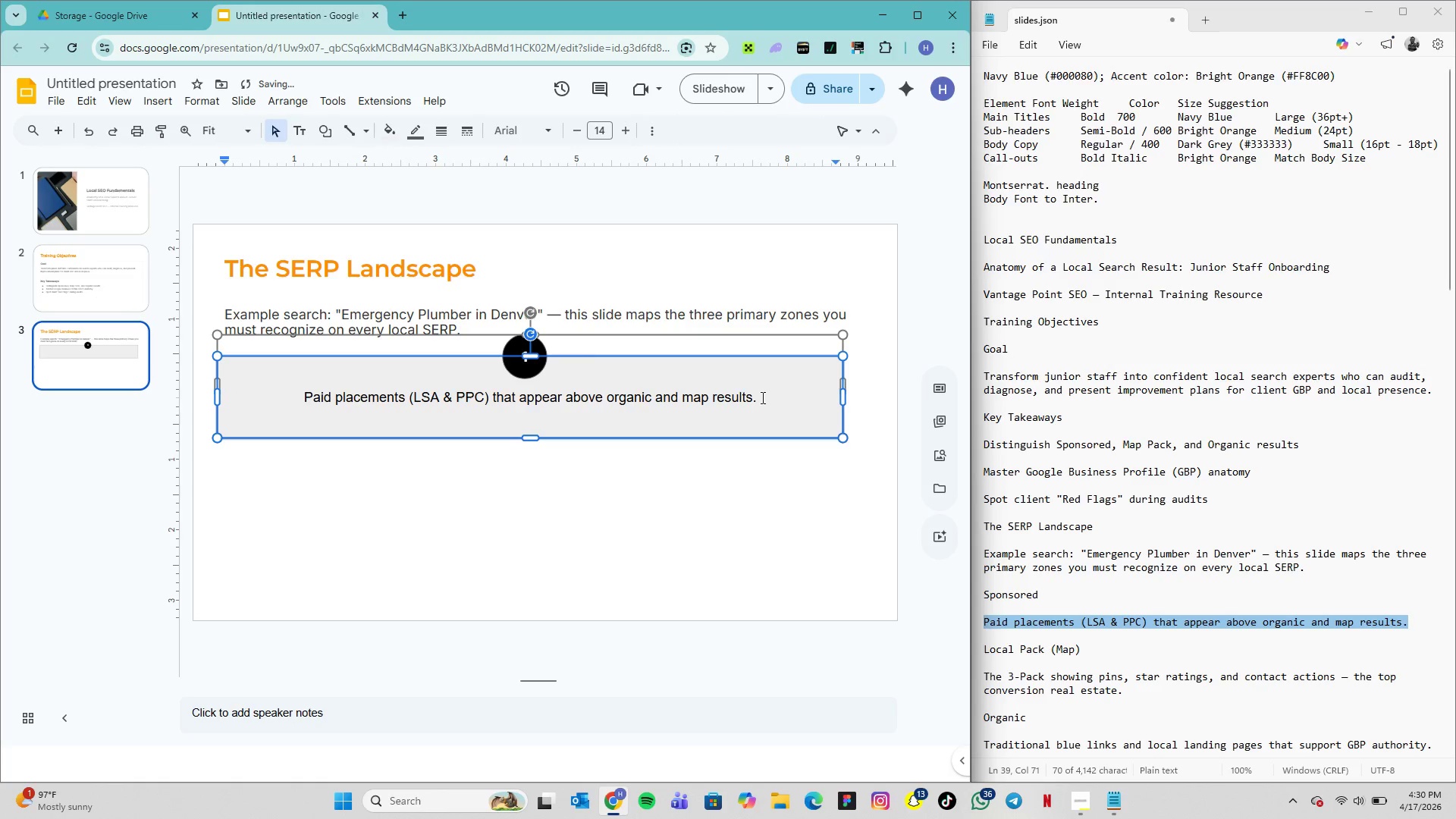 
left_click_drag(start_coordinate=[758, 397], to_coordinate=[281, 397])
 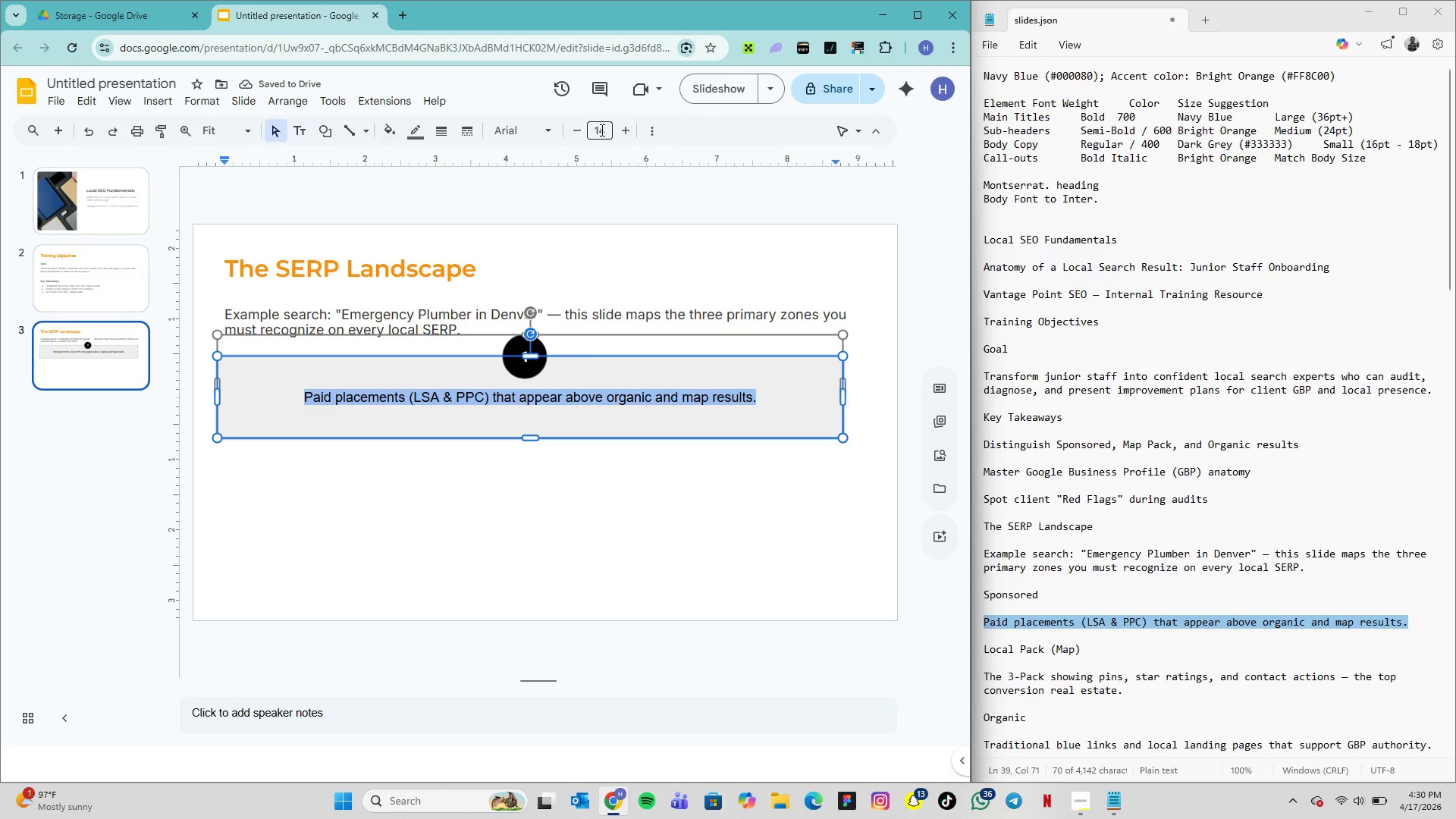 
left_click([601, 130])
 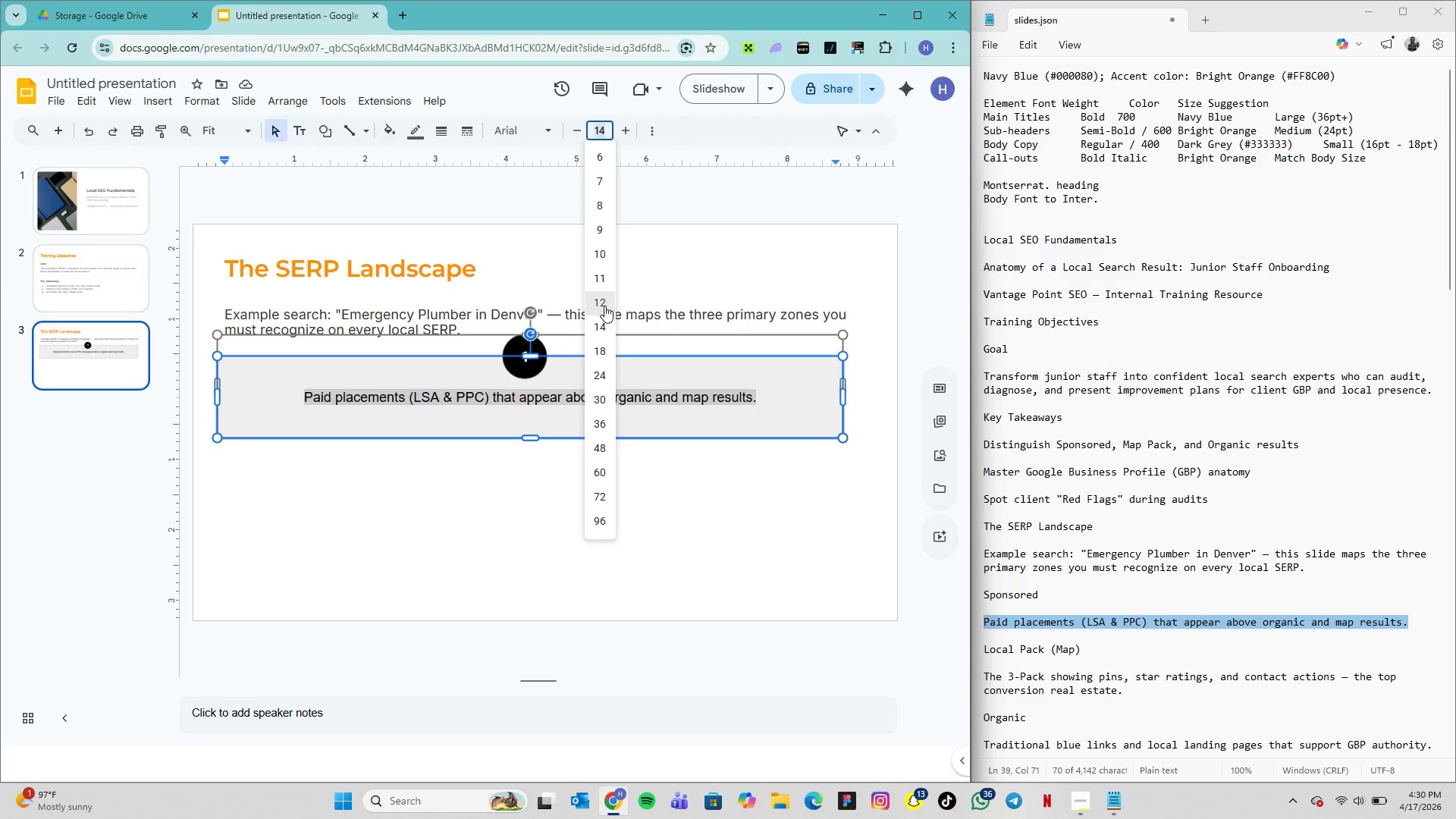 
wait(5.94)
 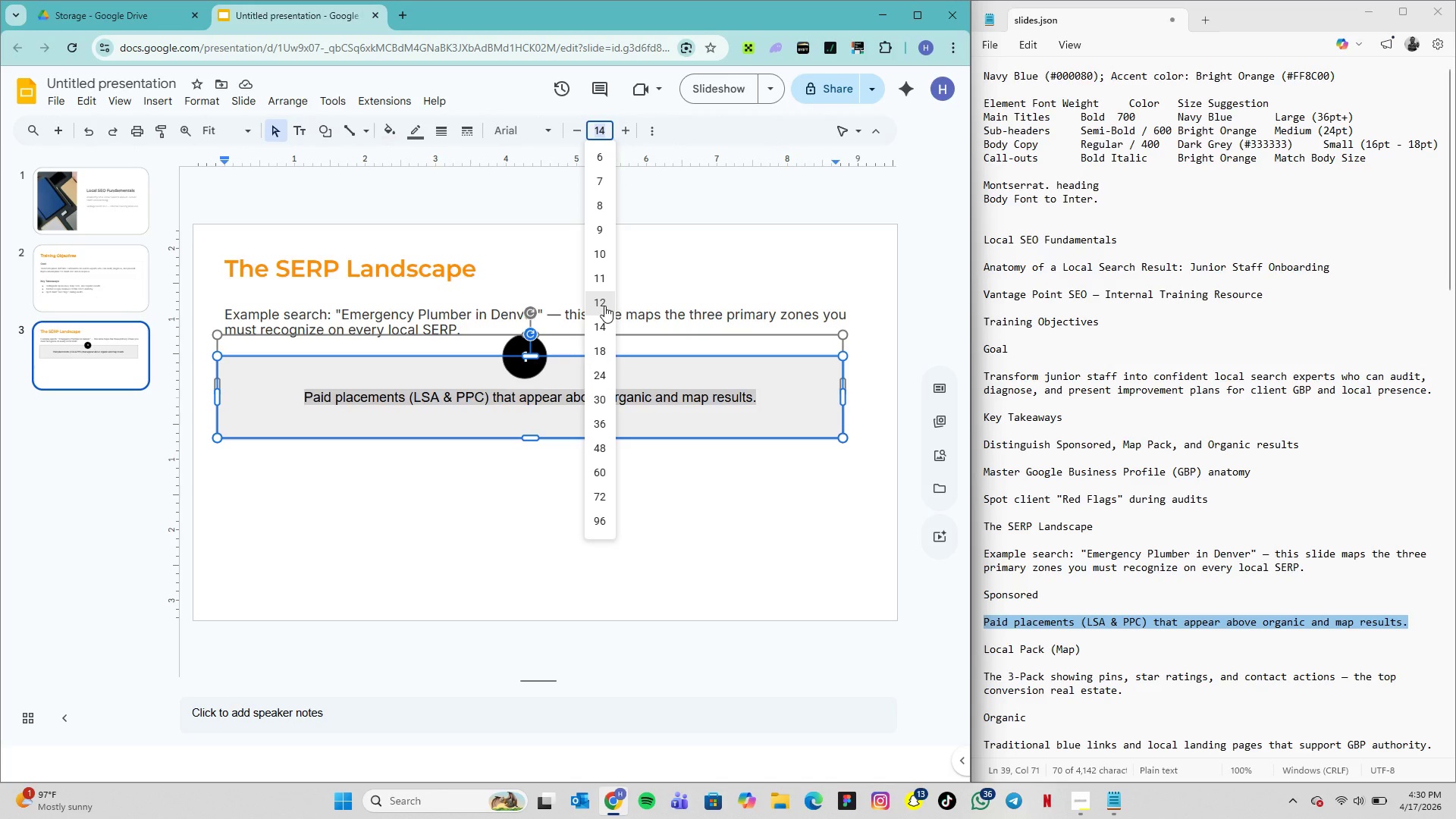 
left_click([604, 306])
 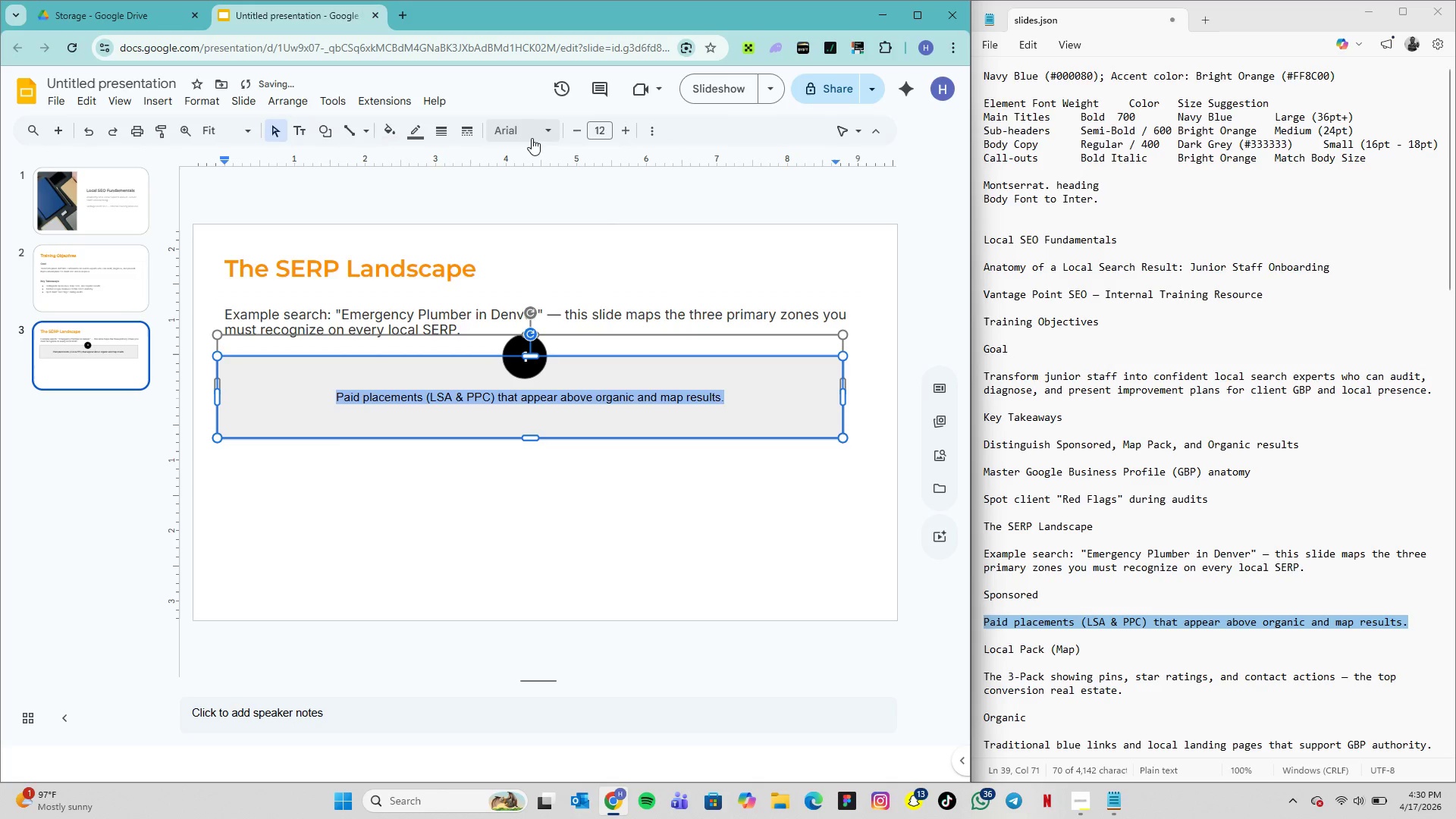 
left_click([535, 133])
 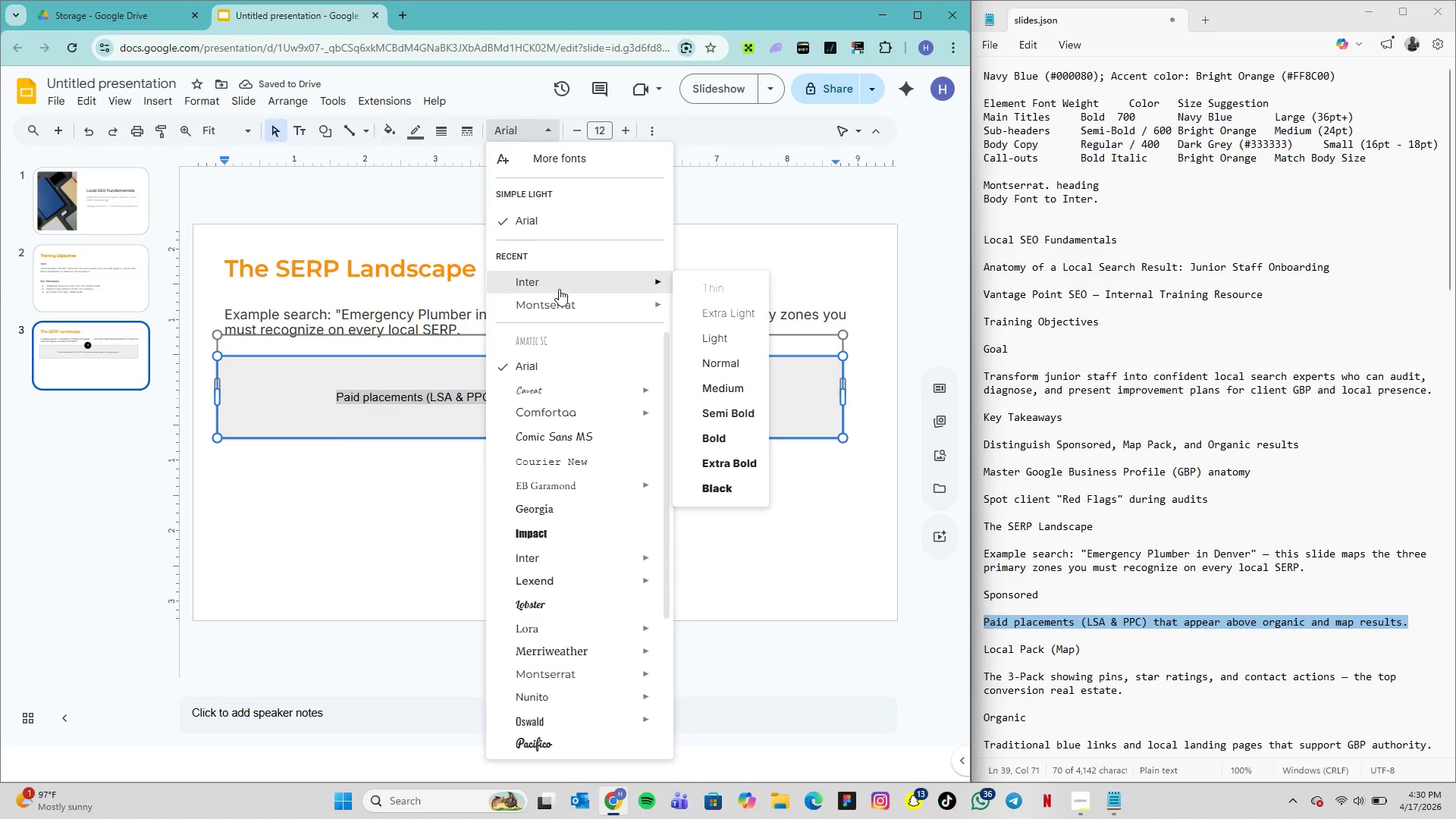 
left_click([559, 289])
 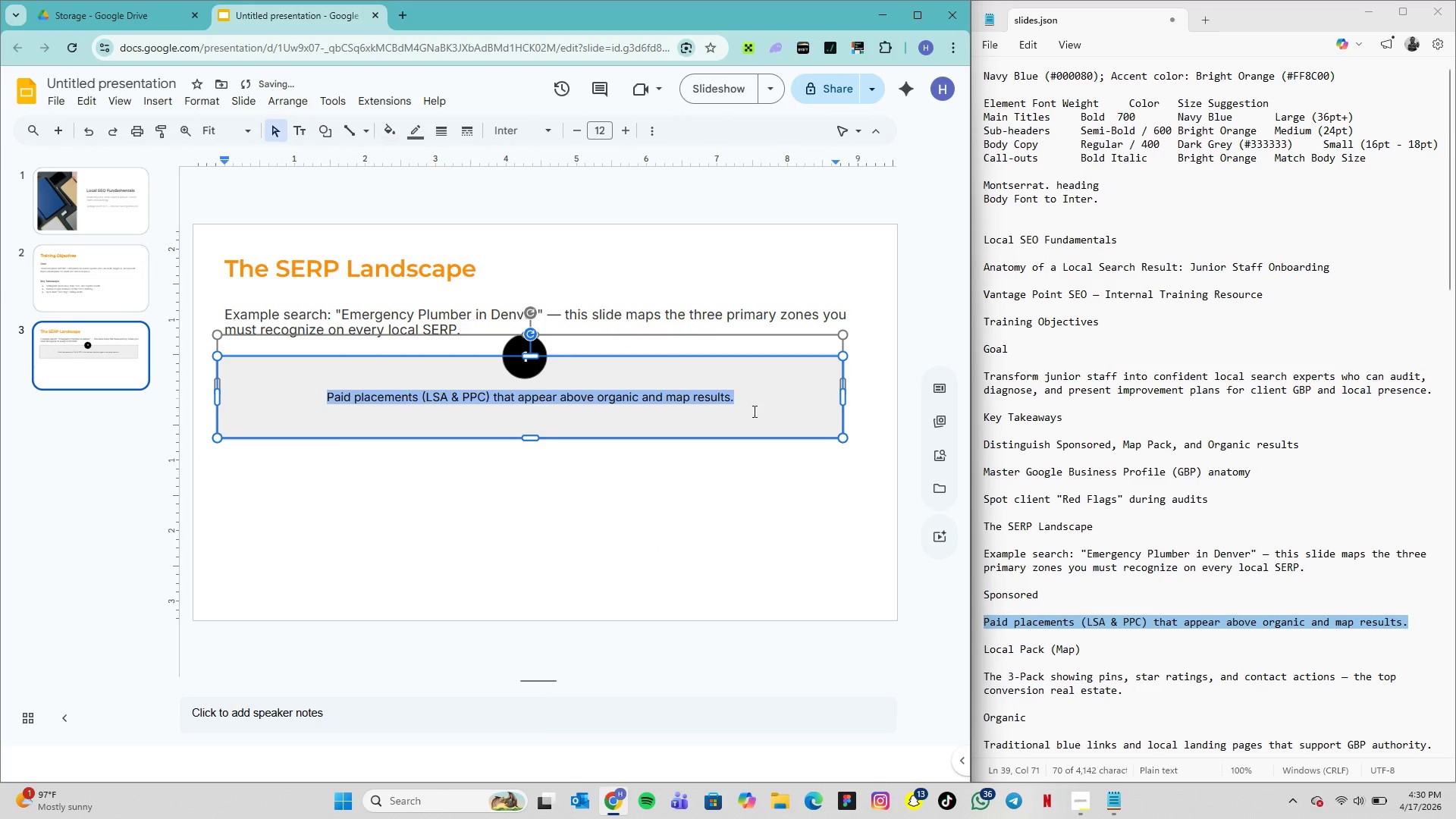 
left_click([753, 411])
 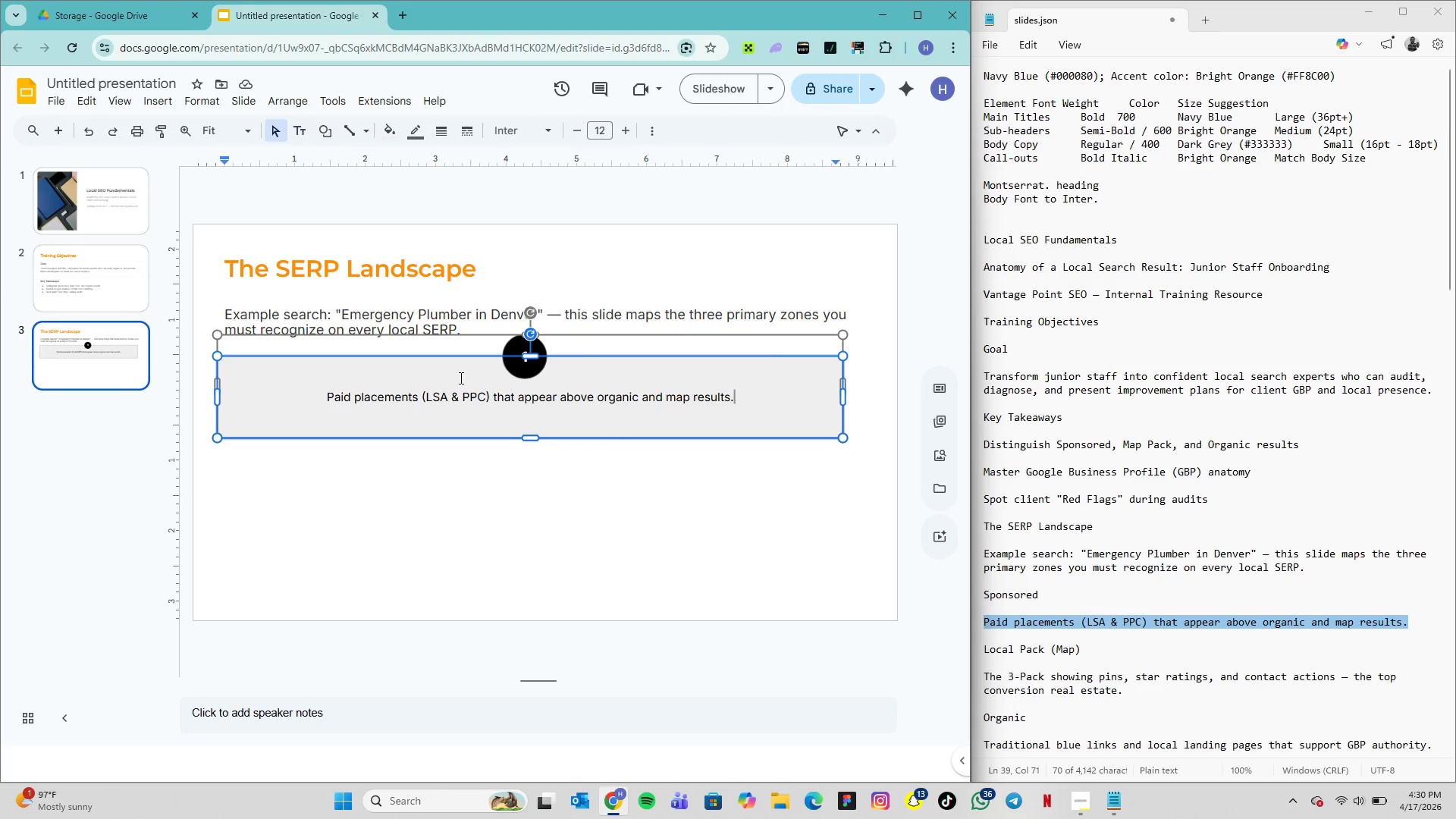 
wait(7.03)
 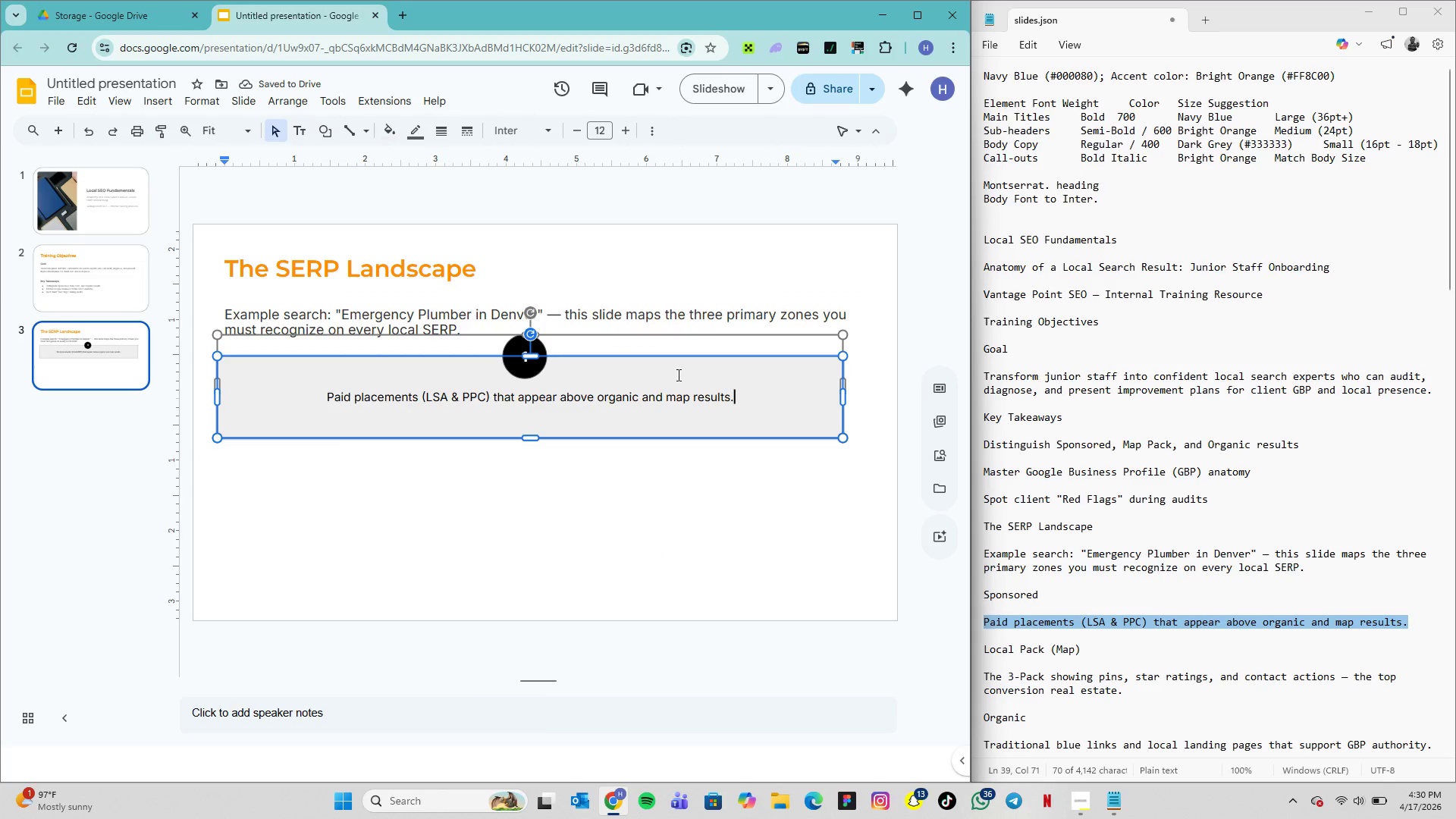 
left_click([416, 395])
 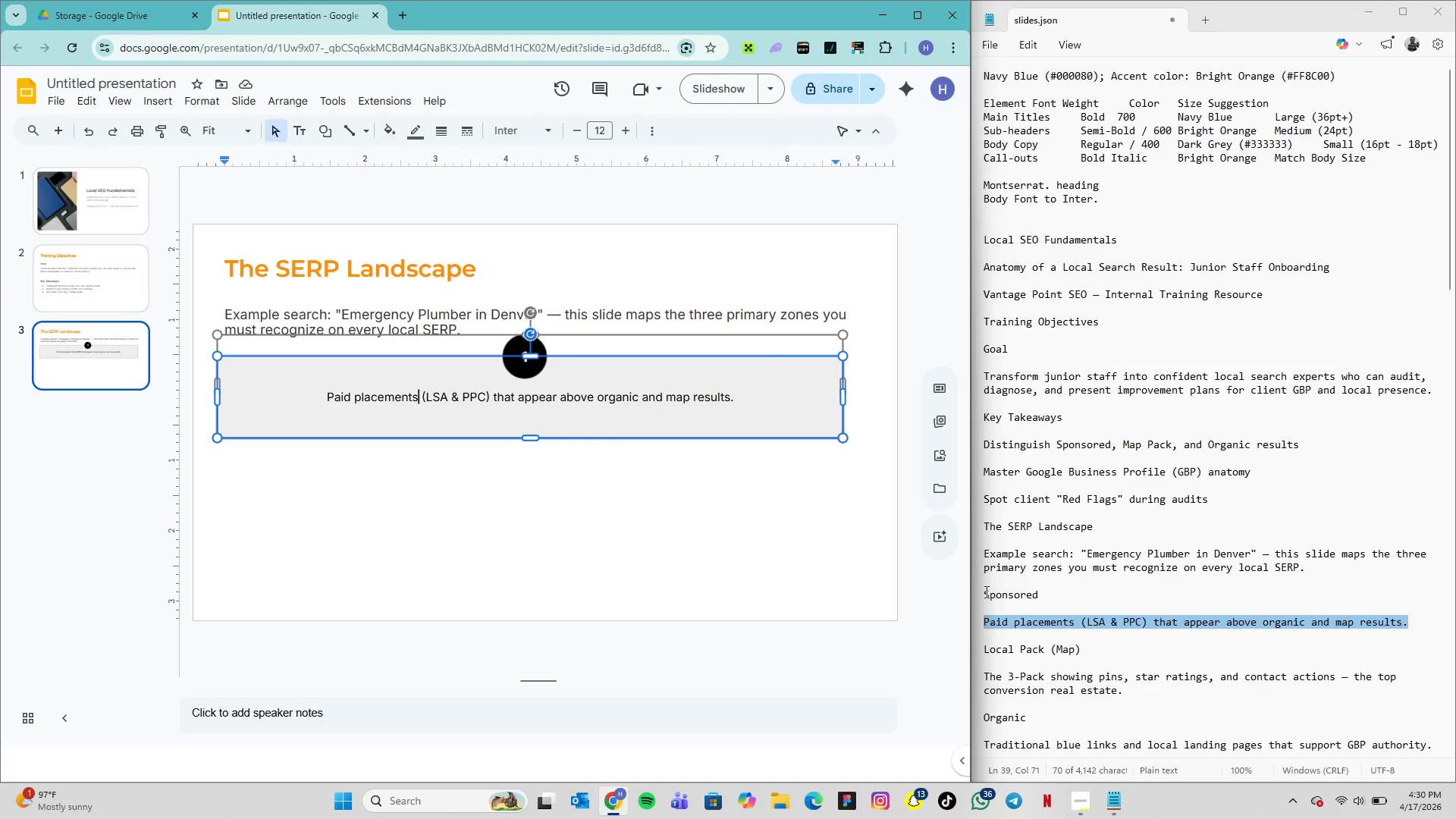 
left_click_drag(start_coordinate=[985, 592], to_coordinate=[1432, 620])
 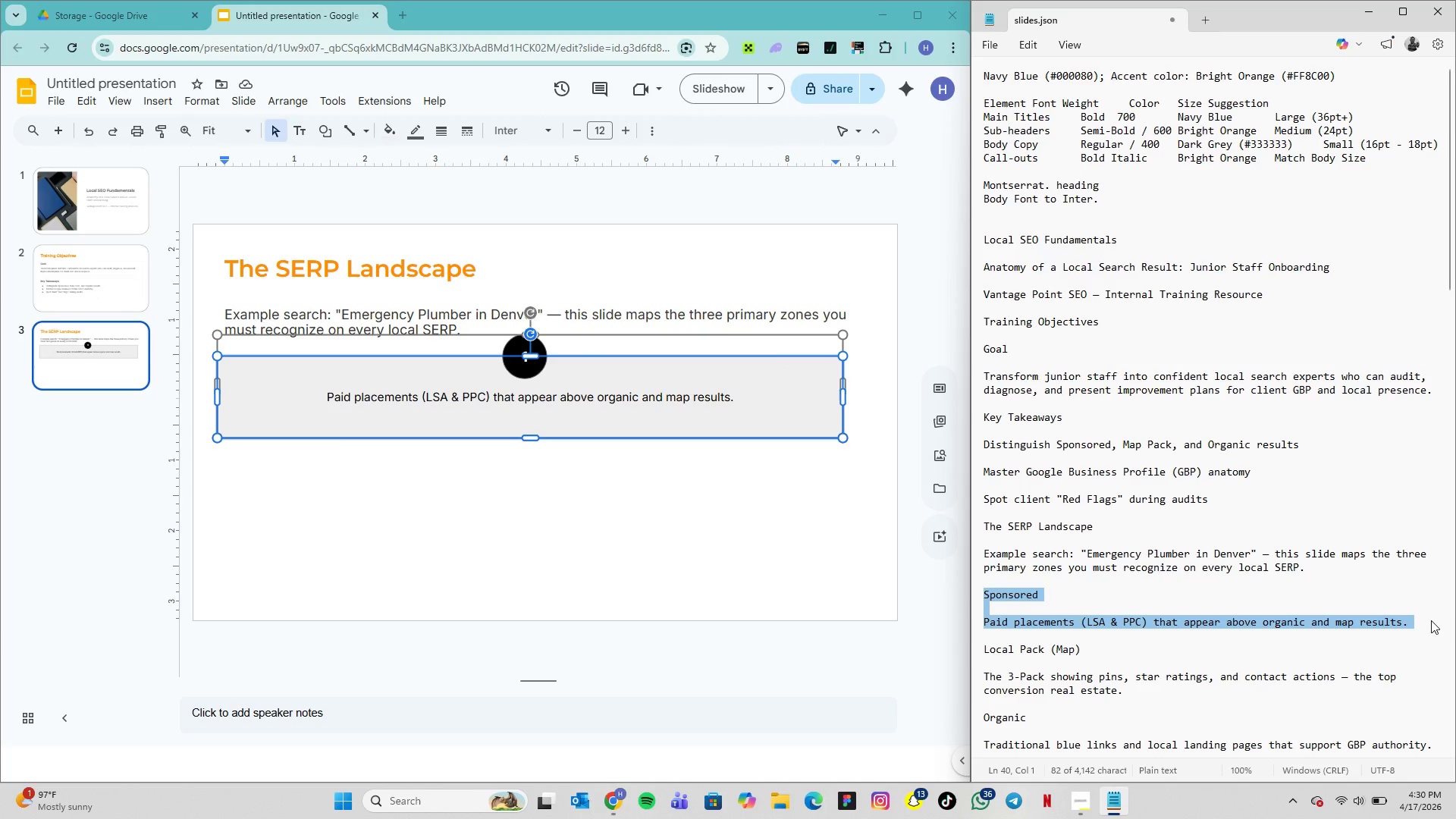 
key(Control+C)
 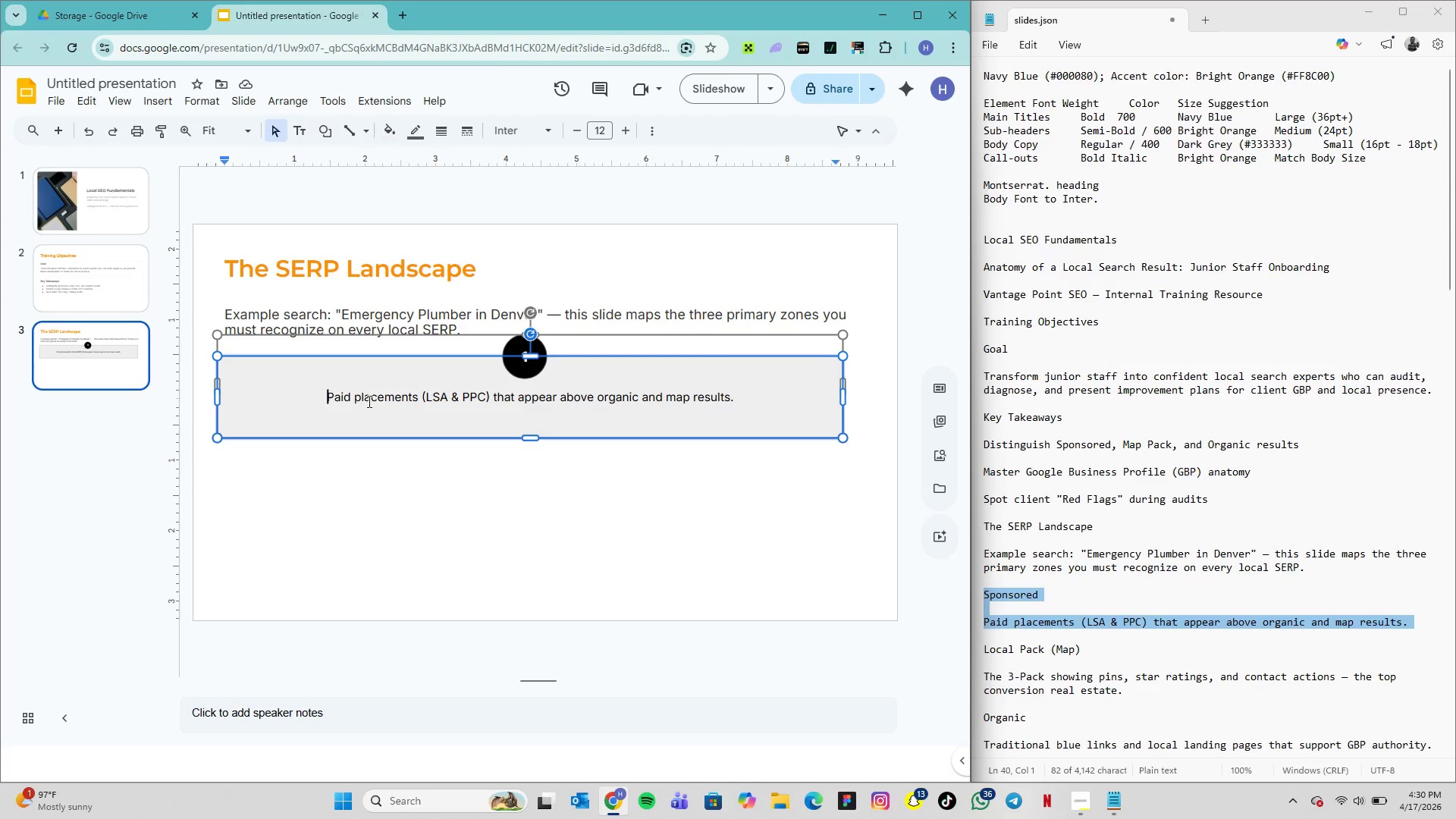 
double_click([368, 401])
 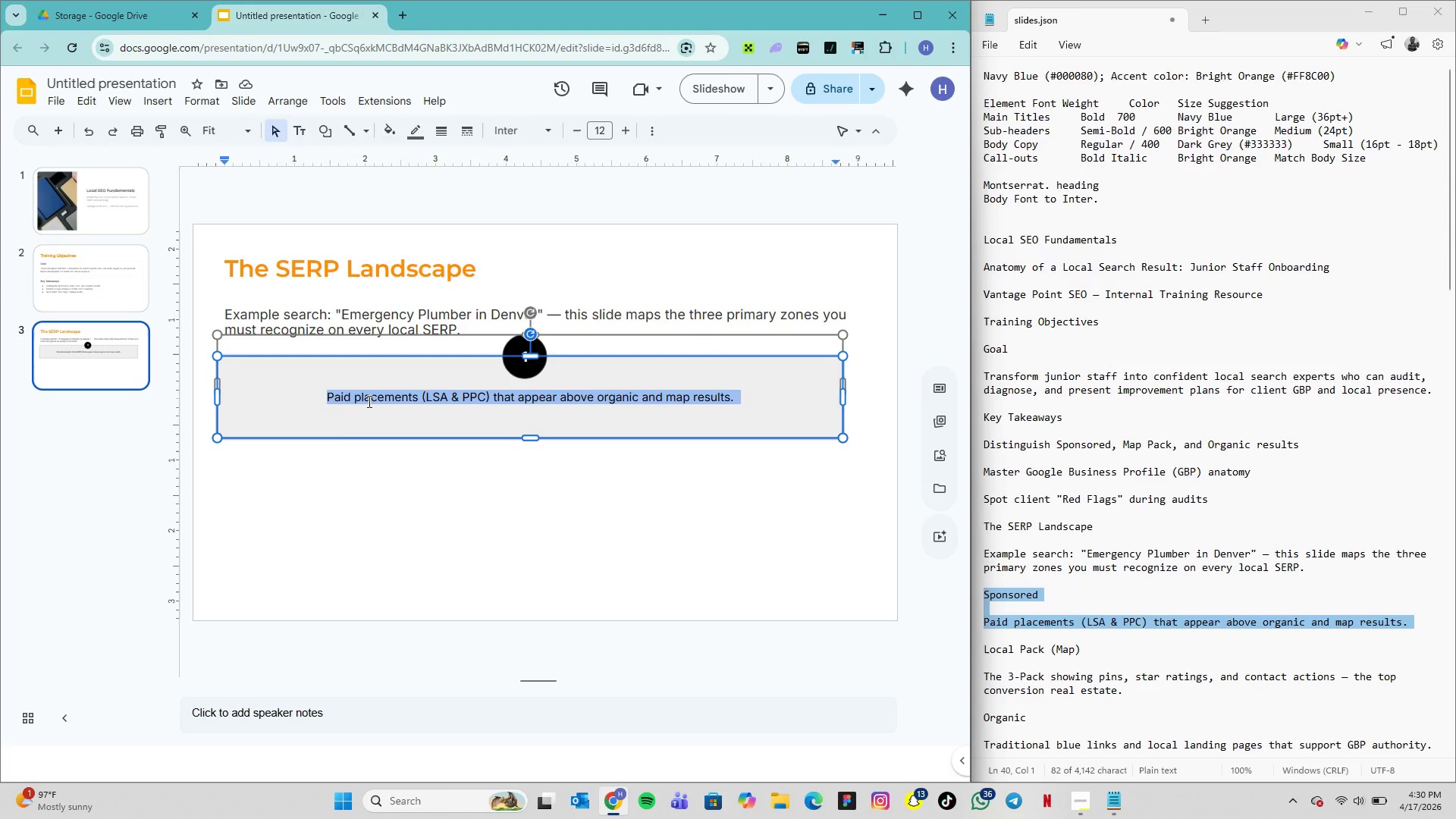 
triple_click([368, 401])
 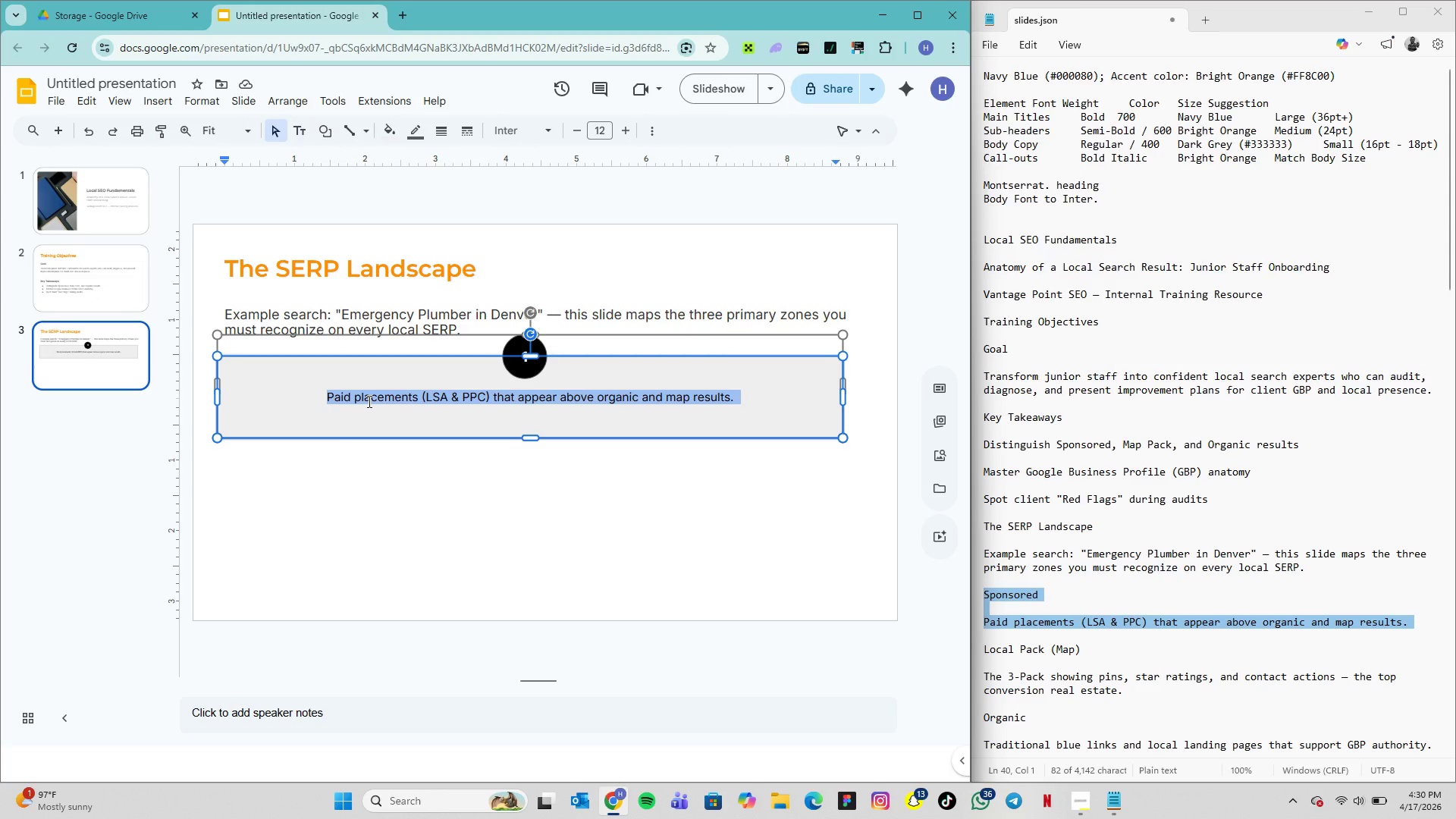 
key(Control+V)
 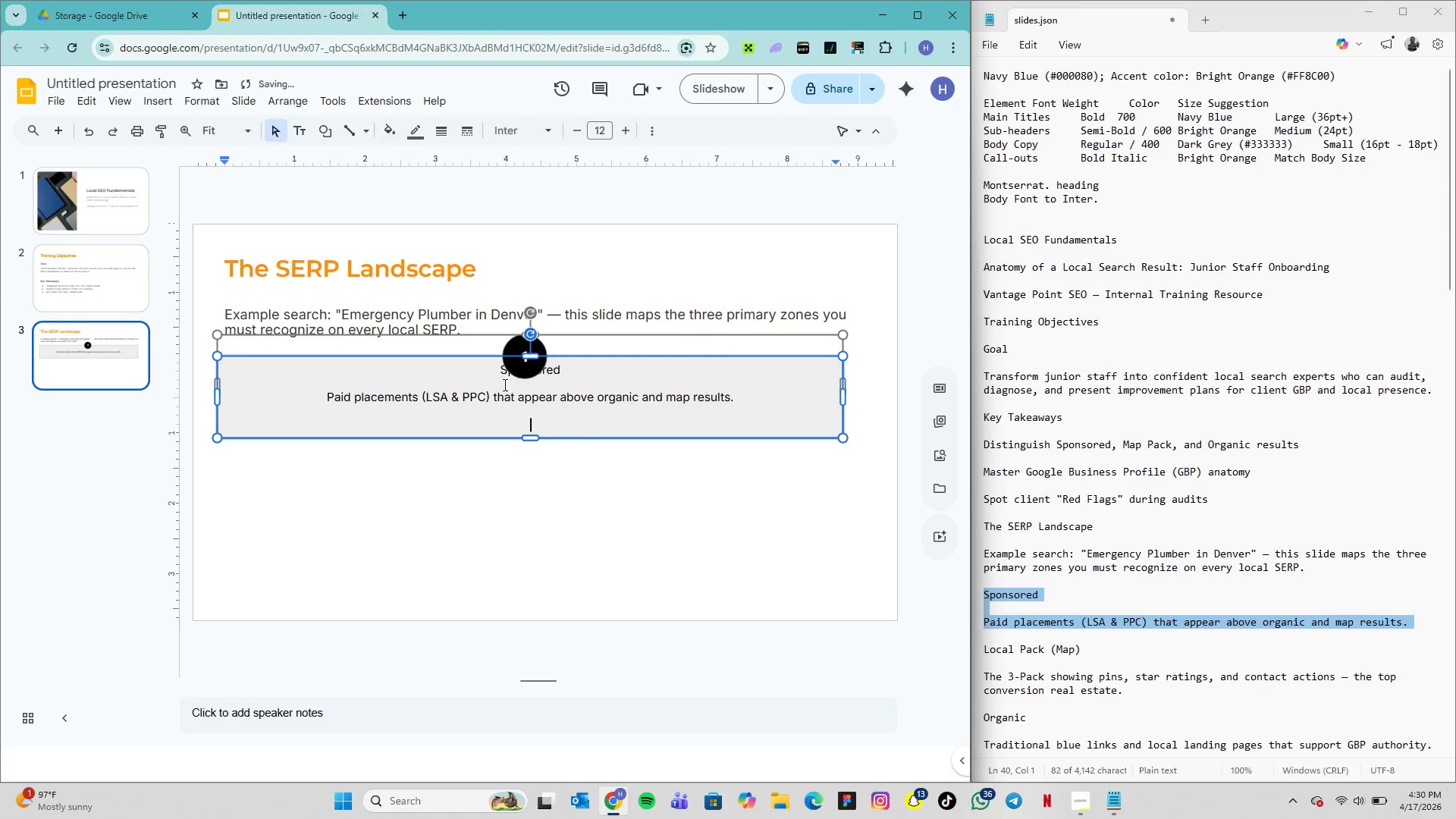 
left_click([504, 384])
 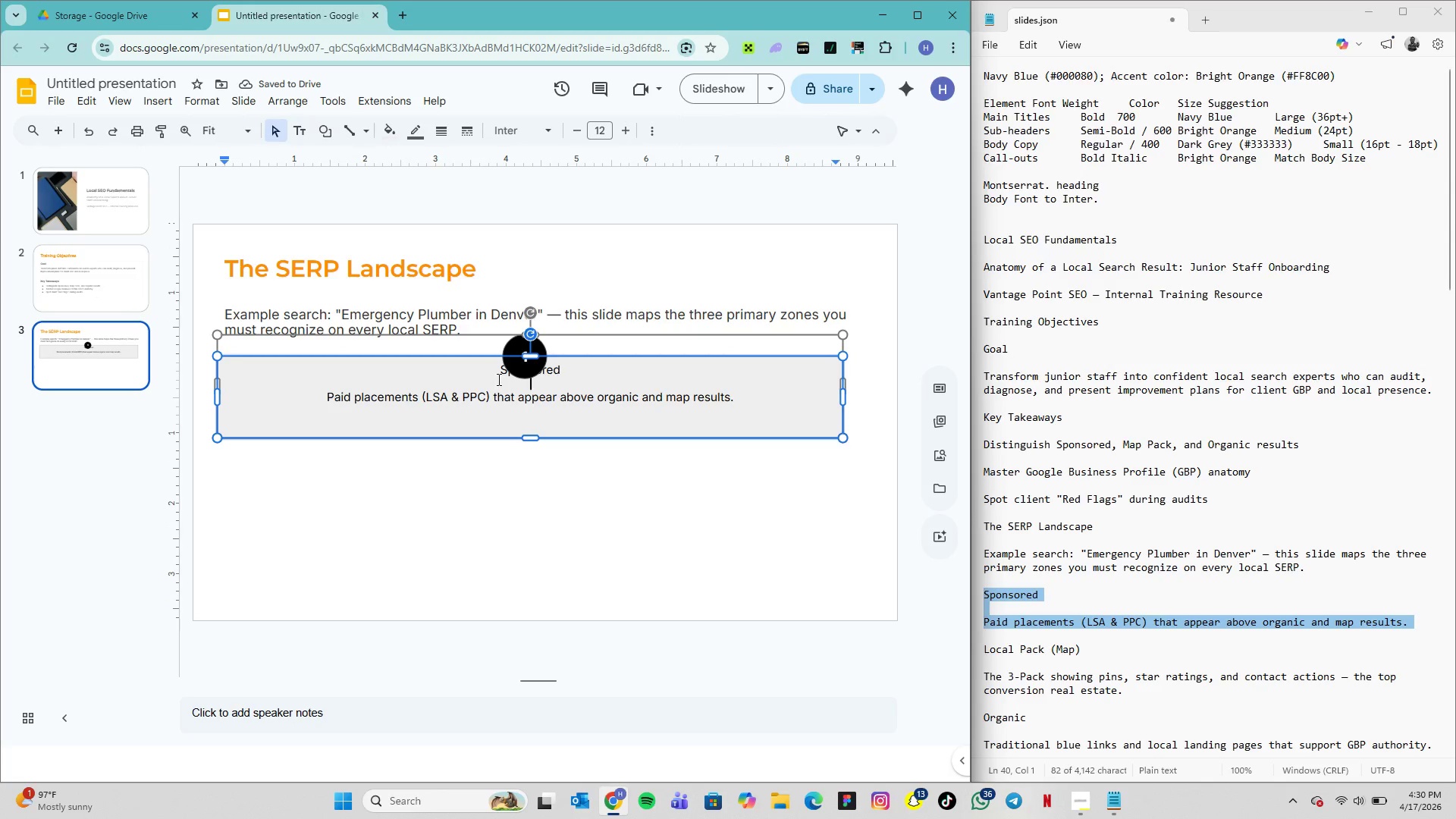 
left_click([497, 379])
 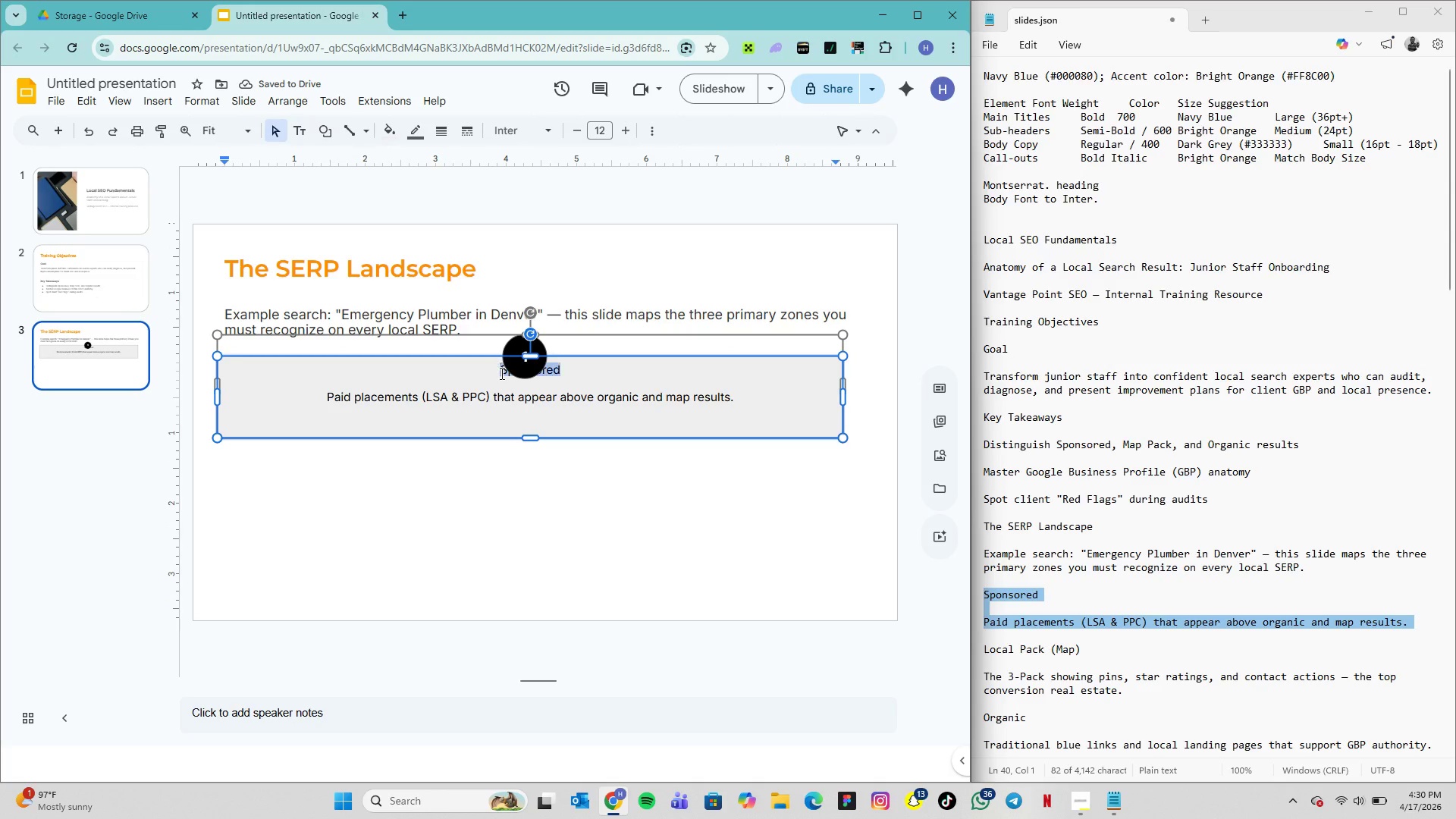 
double_click([500, 373])
 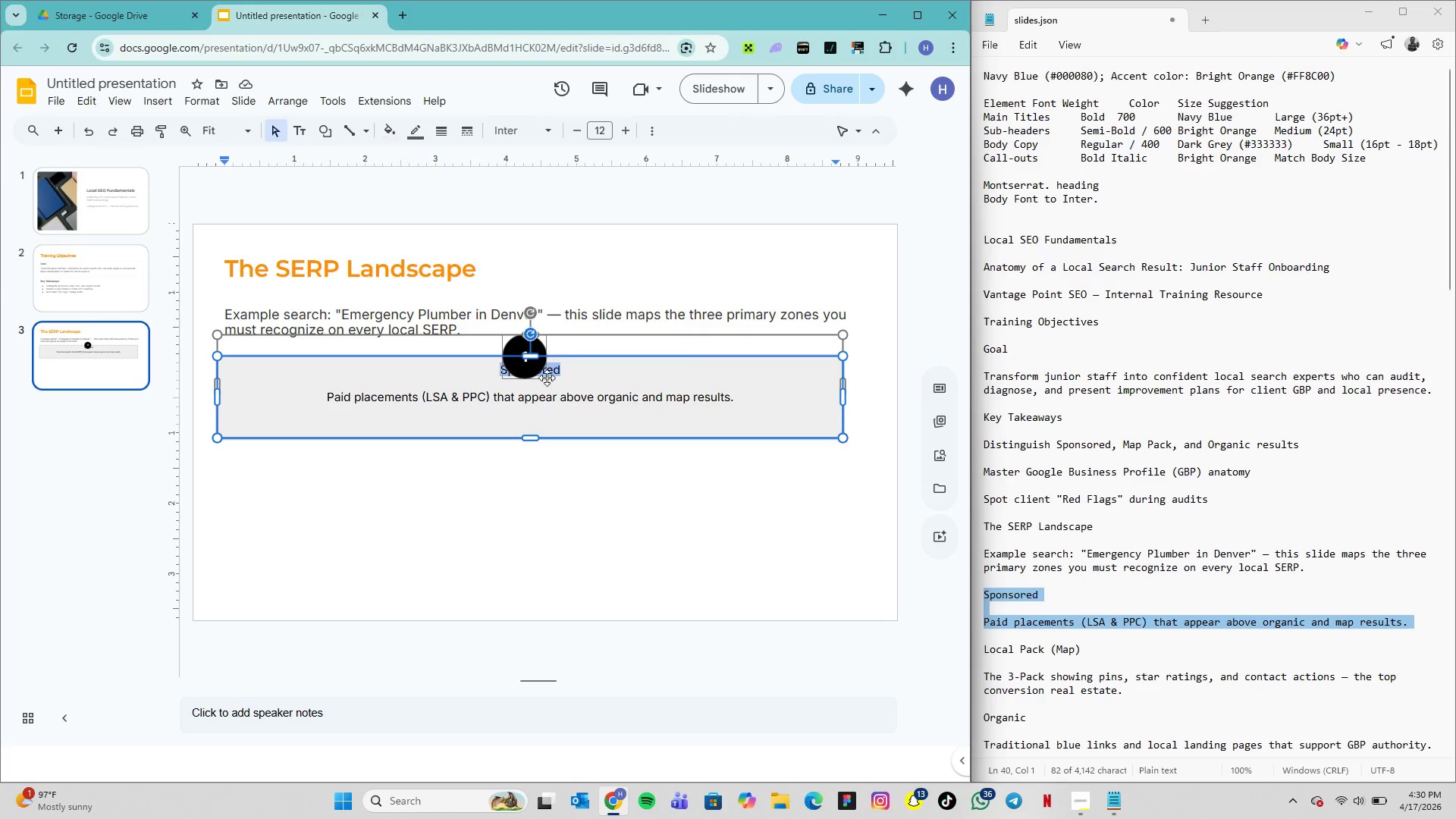 
left_click_drag(start_coordinate=[781, 400], to_coordinate=[394, 374])
 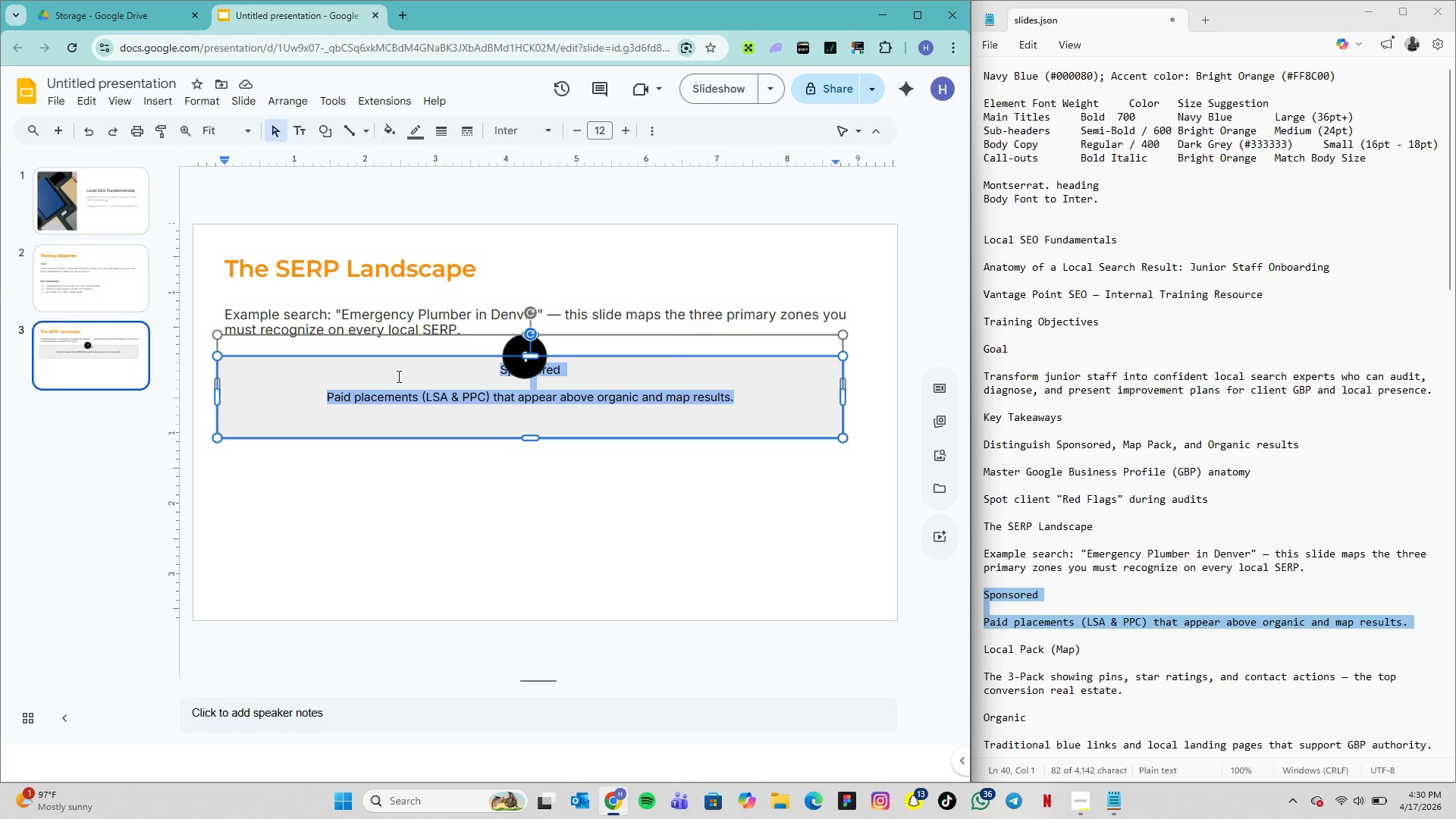 
key(Delete)
 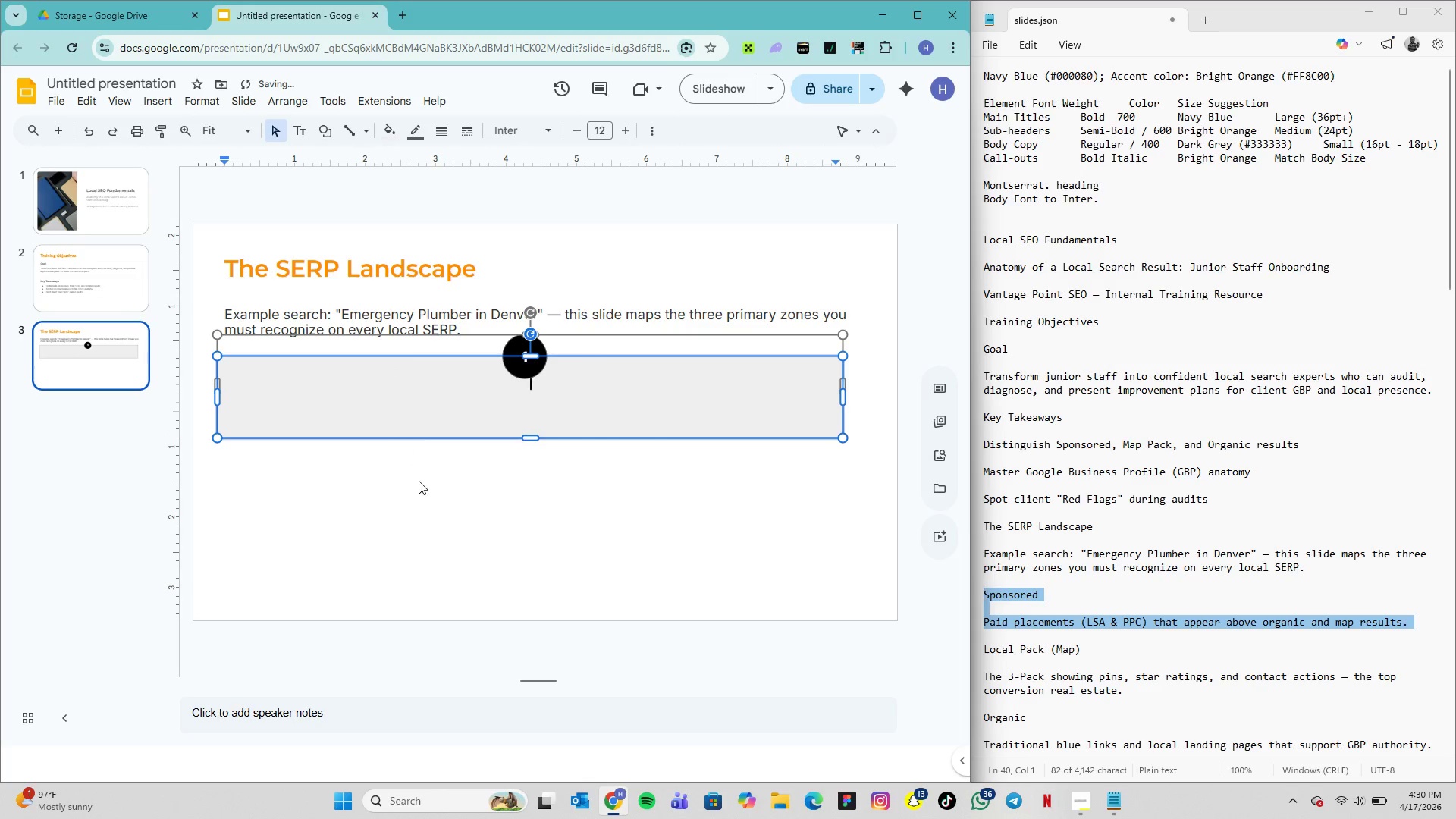 
left_click([419, 482])
 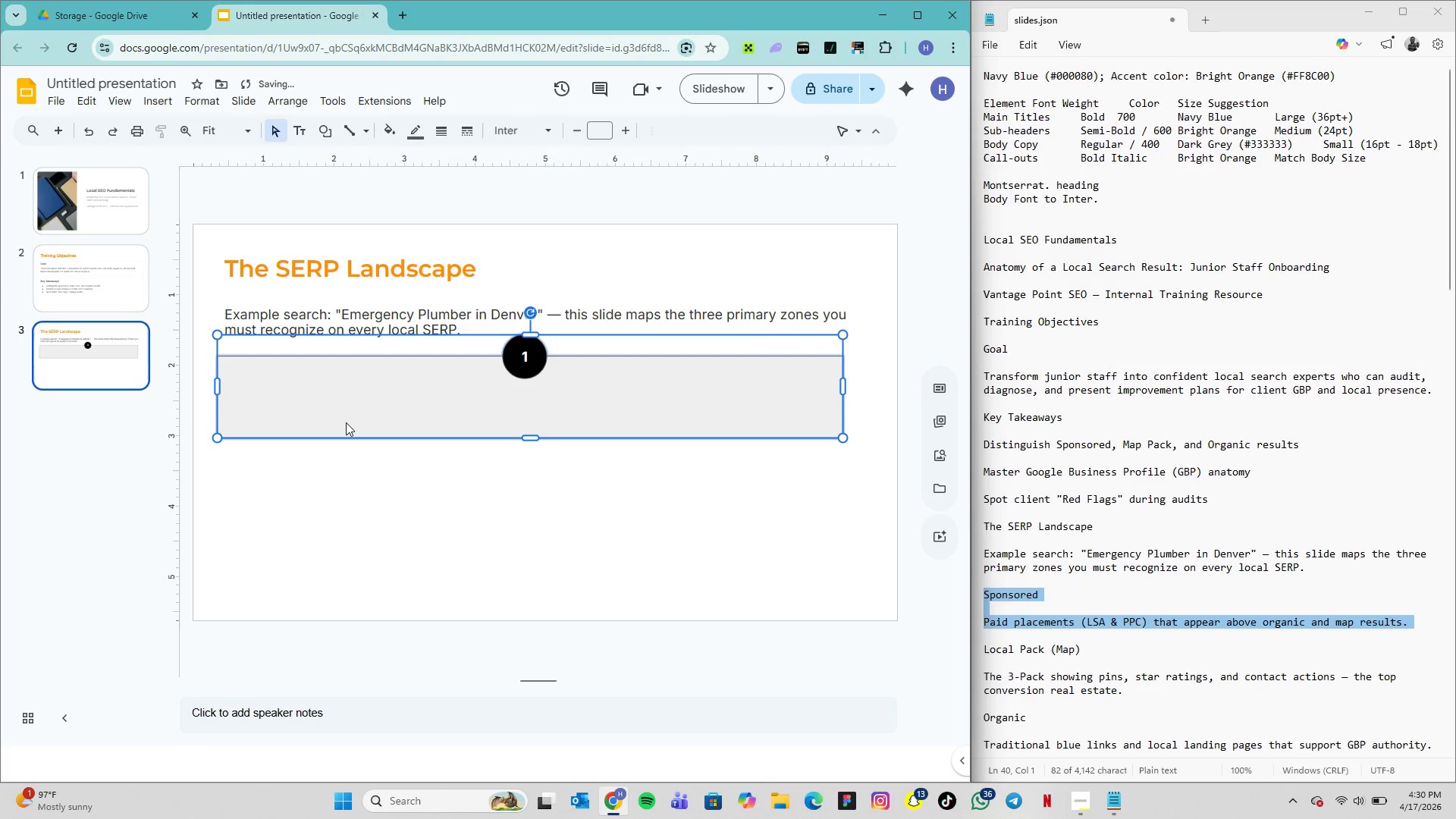 
left_click([346, 422])
 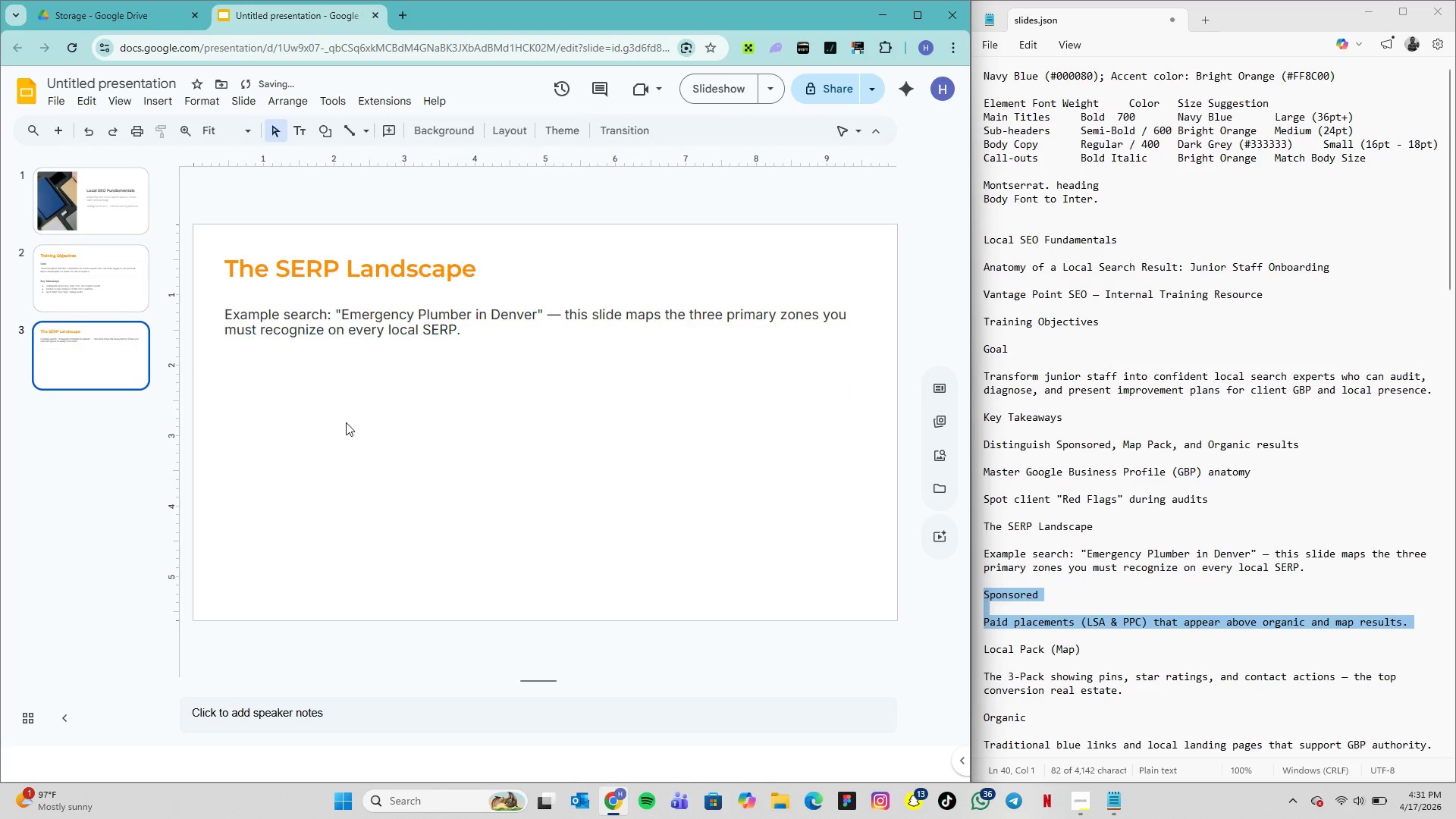 
key(Delete)
 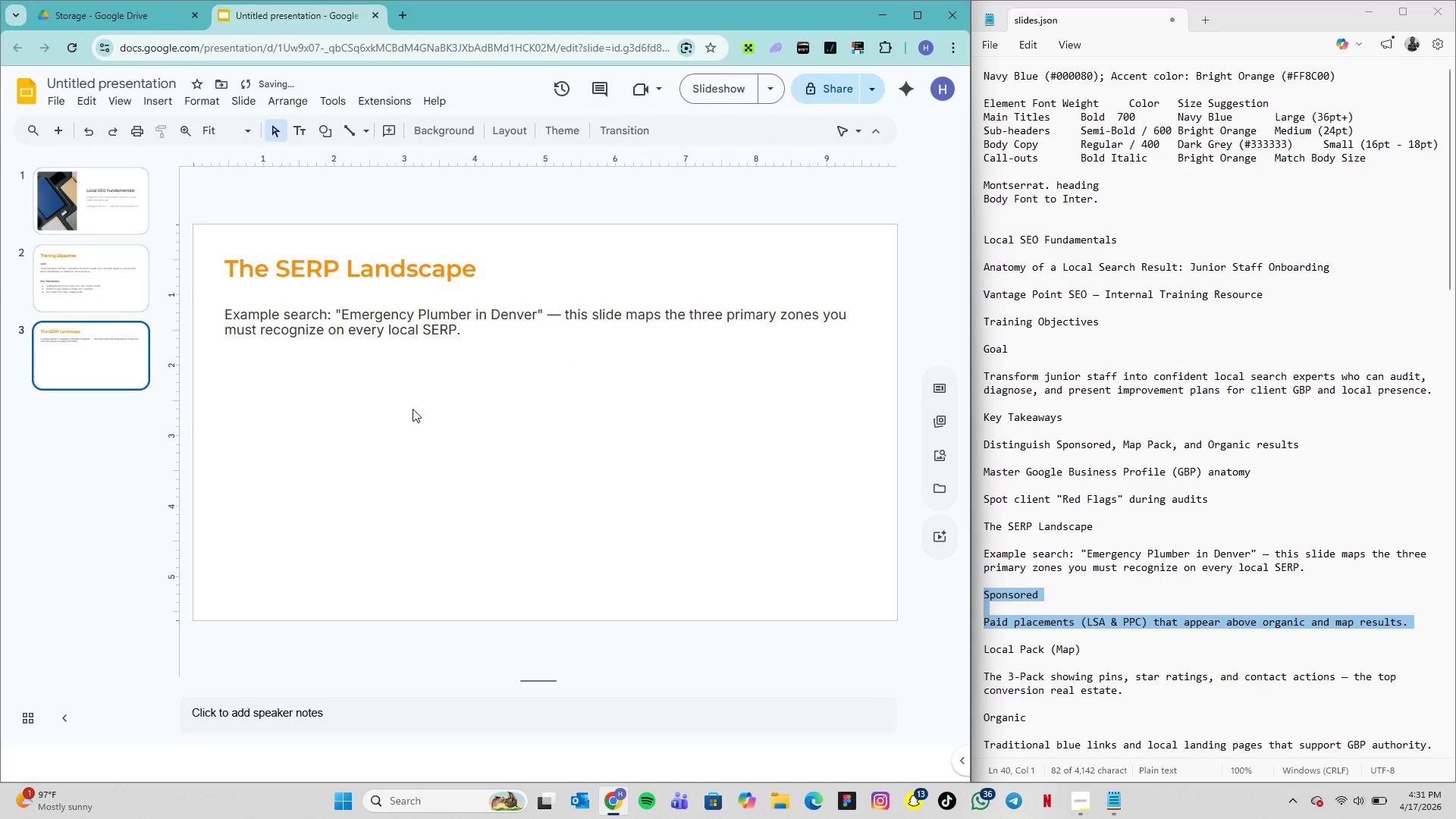 
left_click([413, 409])
 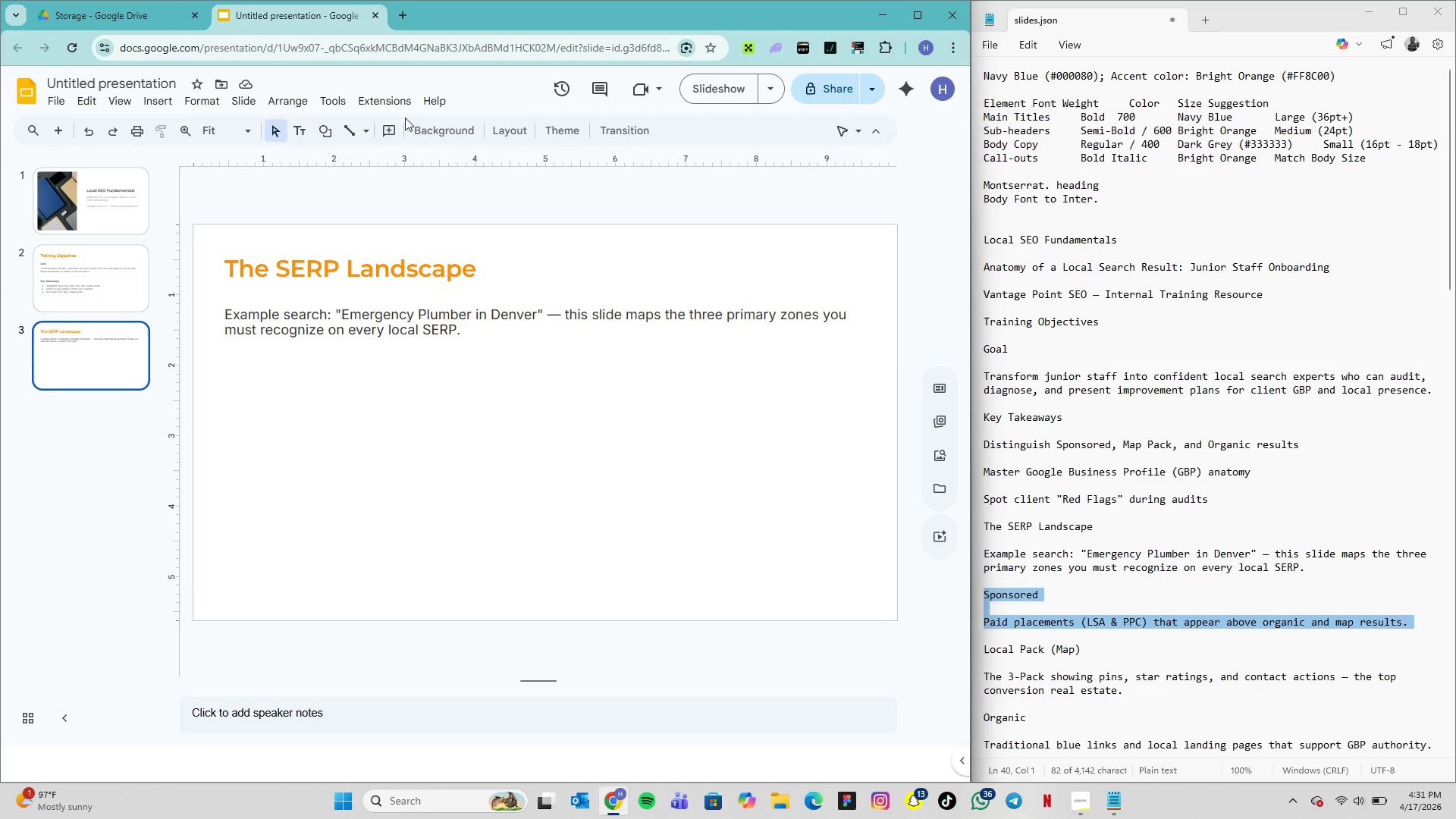 
wait(11.08)
 